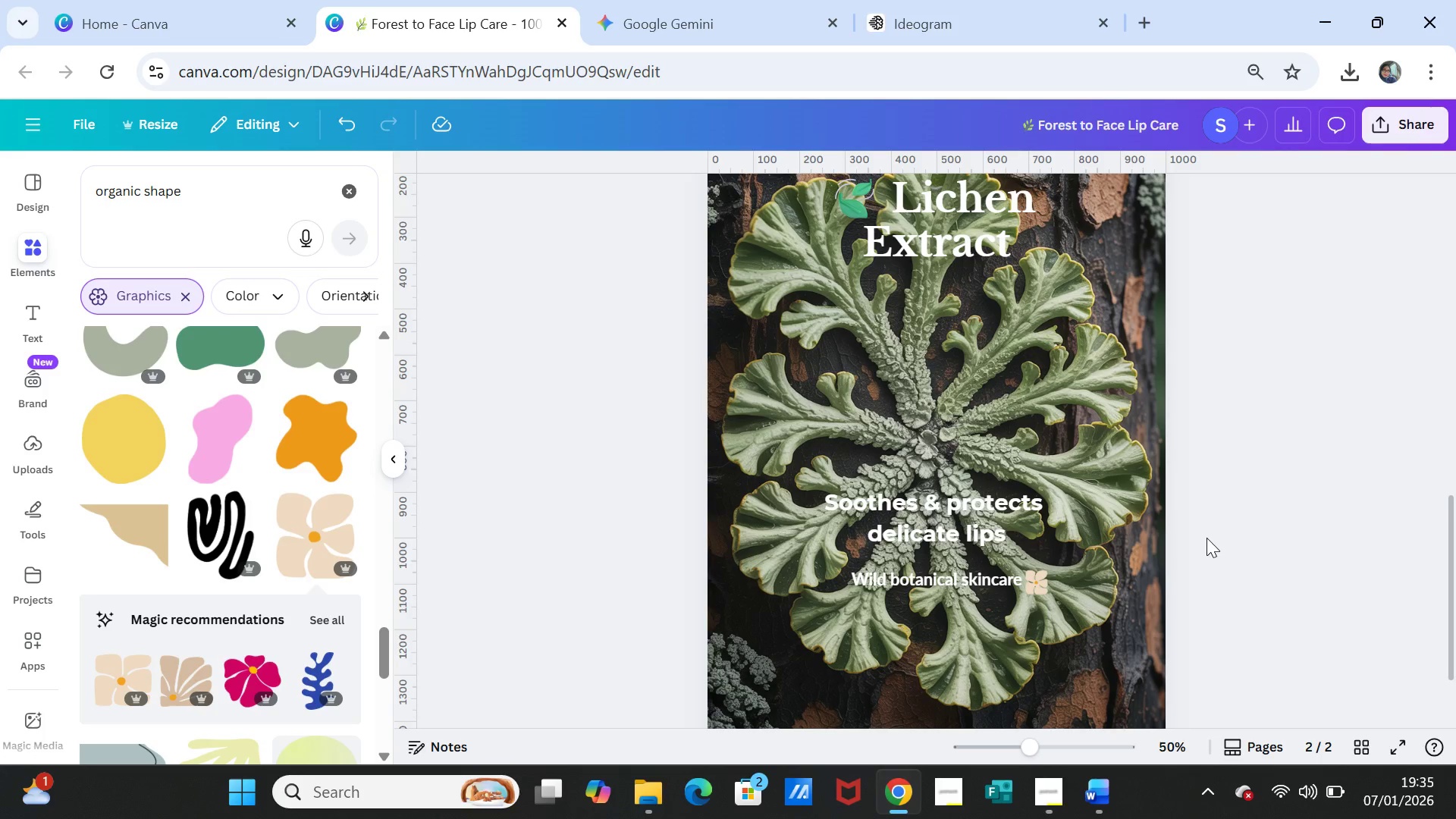 
left_click([1129, 537])
 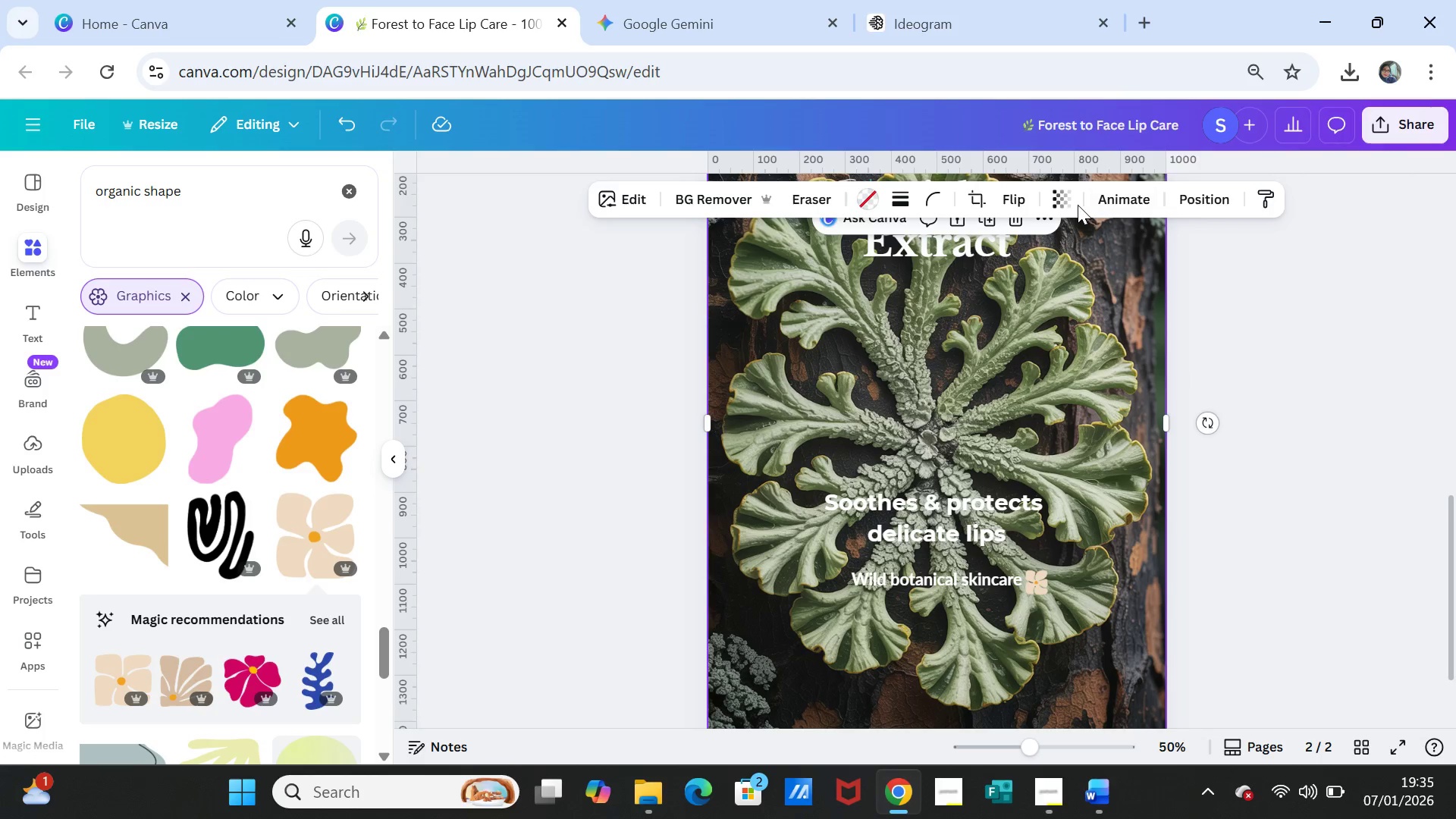 
left_click([1067, 196])
 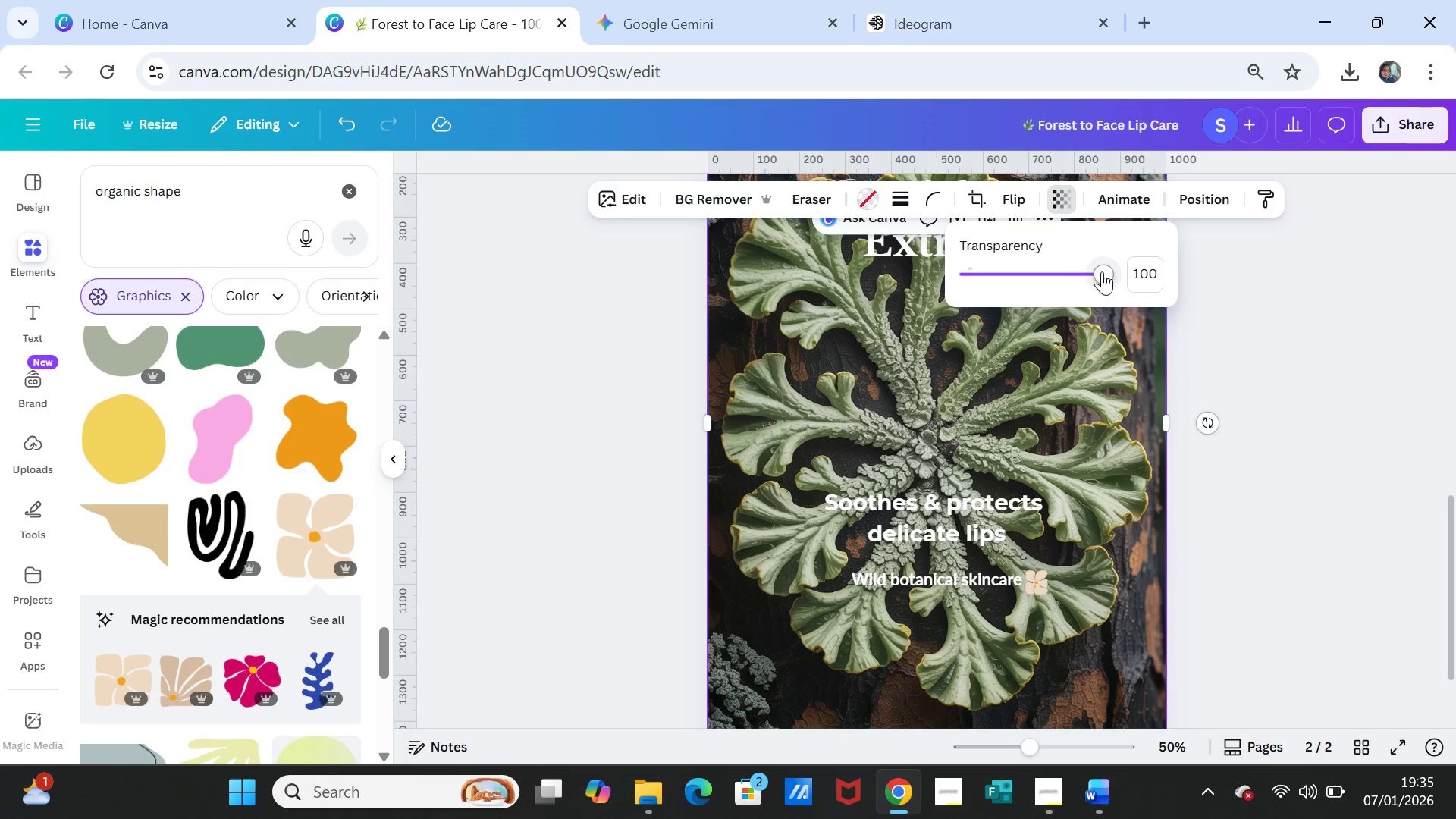 
left_click_drag(start_coordinate=[1103, 267], to_coordinate=[1068, 266])
 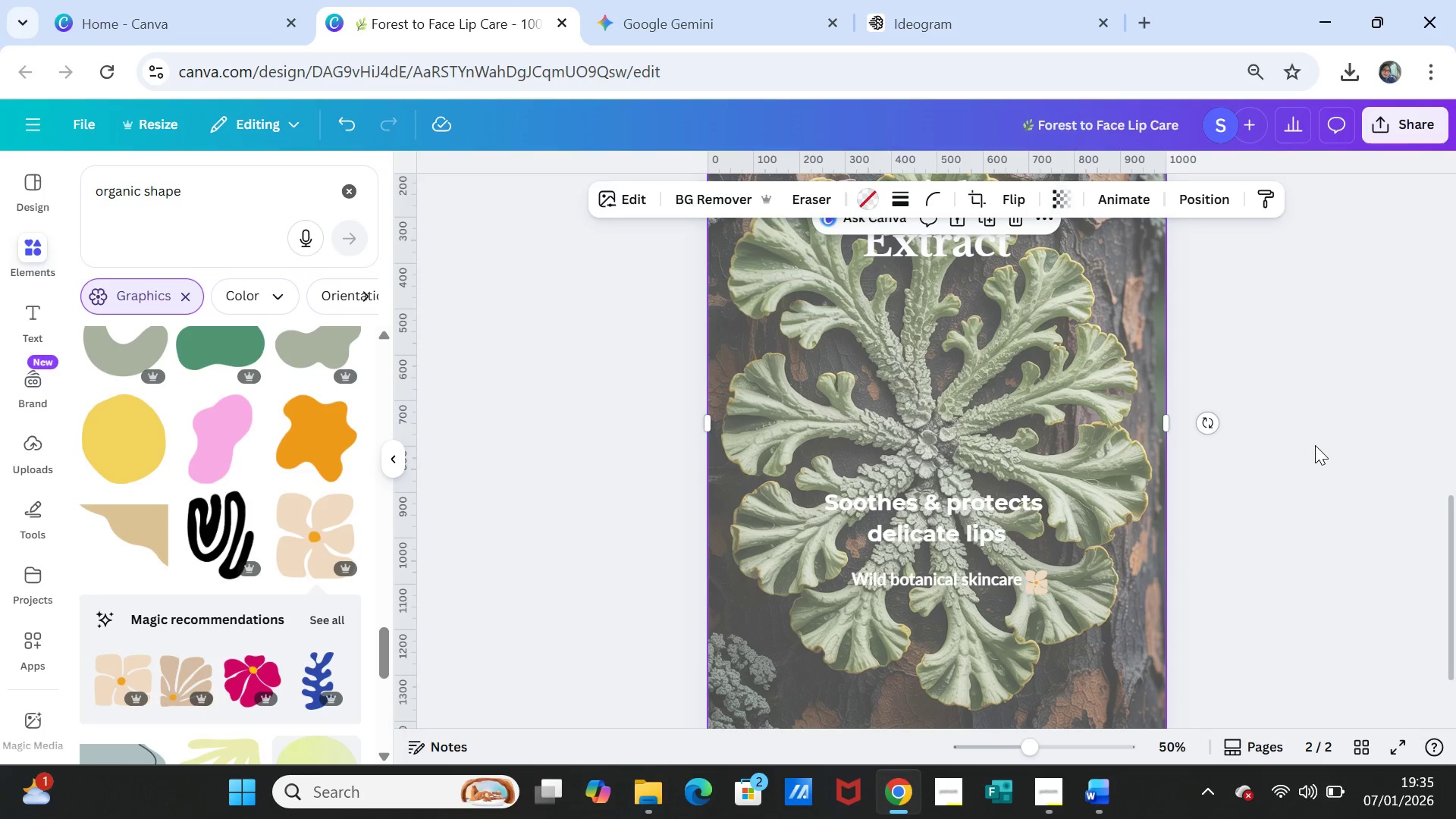 
double_click([1320, 476])
 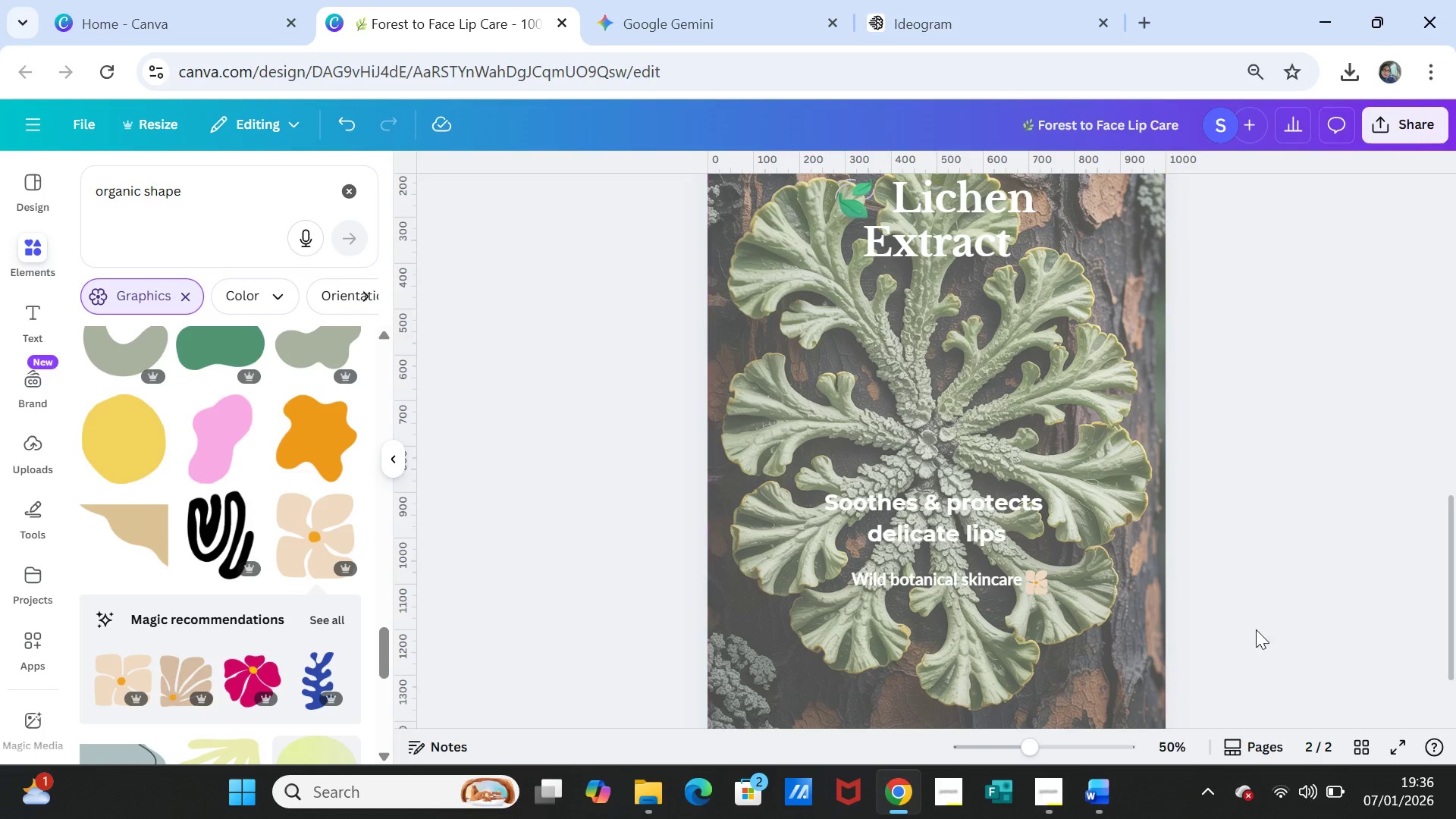 
scroll: coordinate [1259, 614], scroll_direction: up, amount: 1.0
 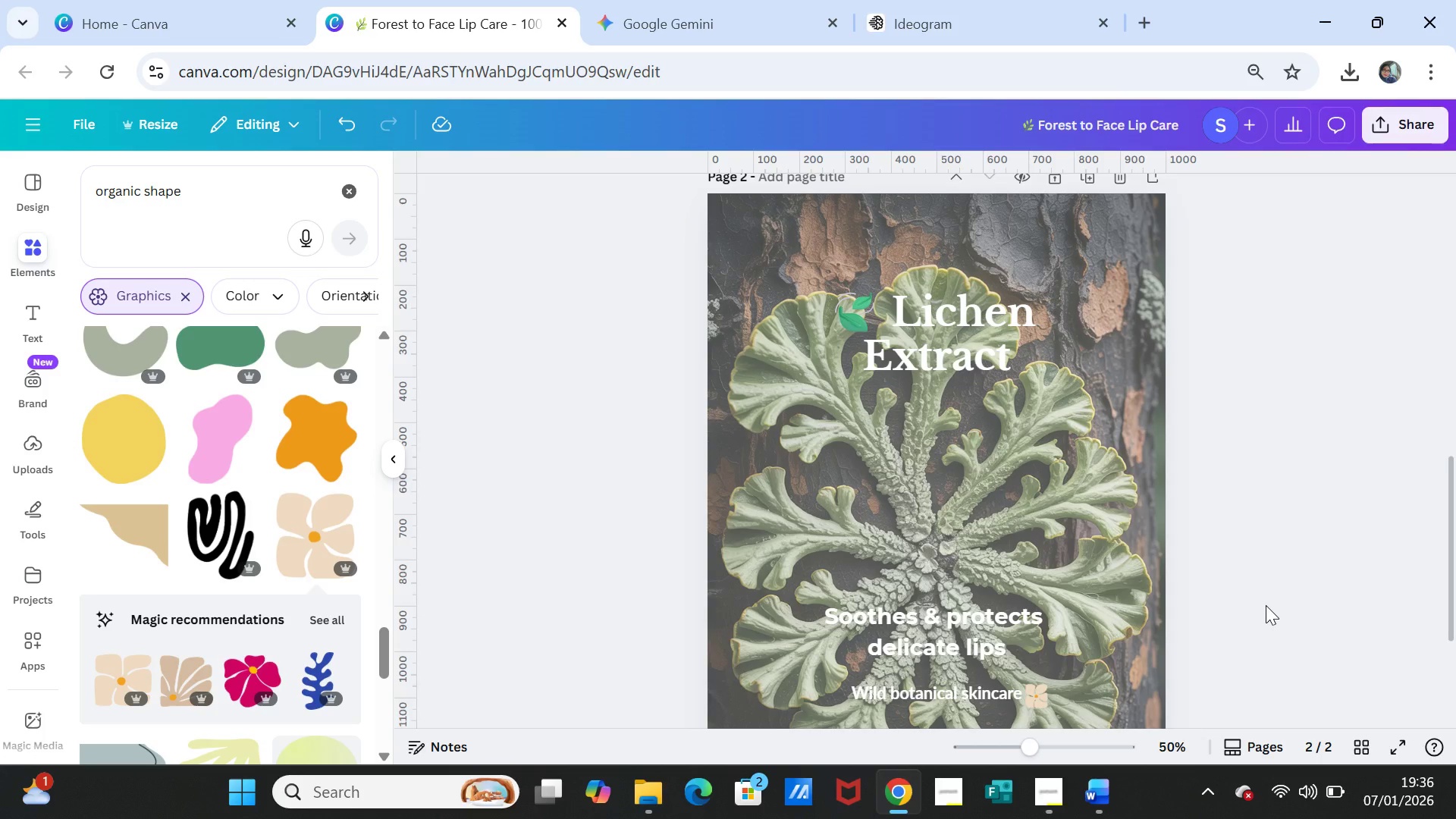 
scroll: coordinate [1266, 605], scroll_direction: down, amount: 1.0
 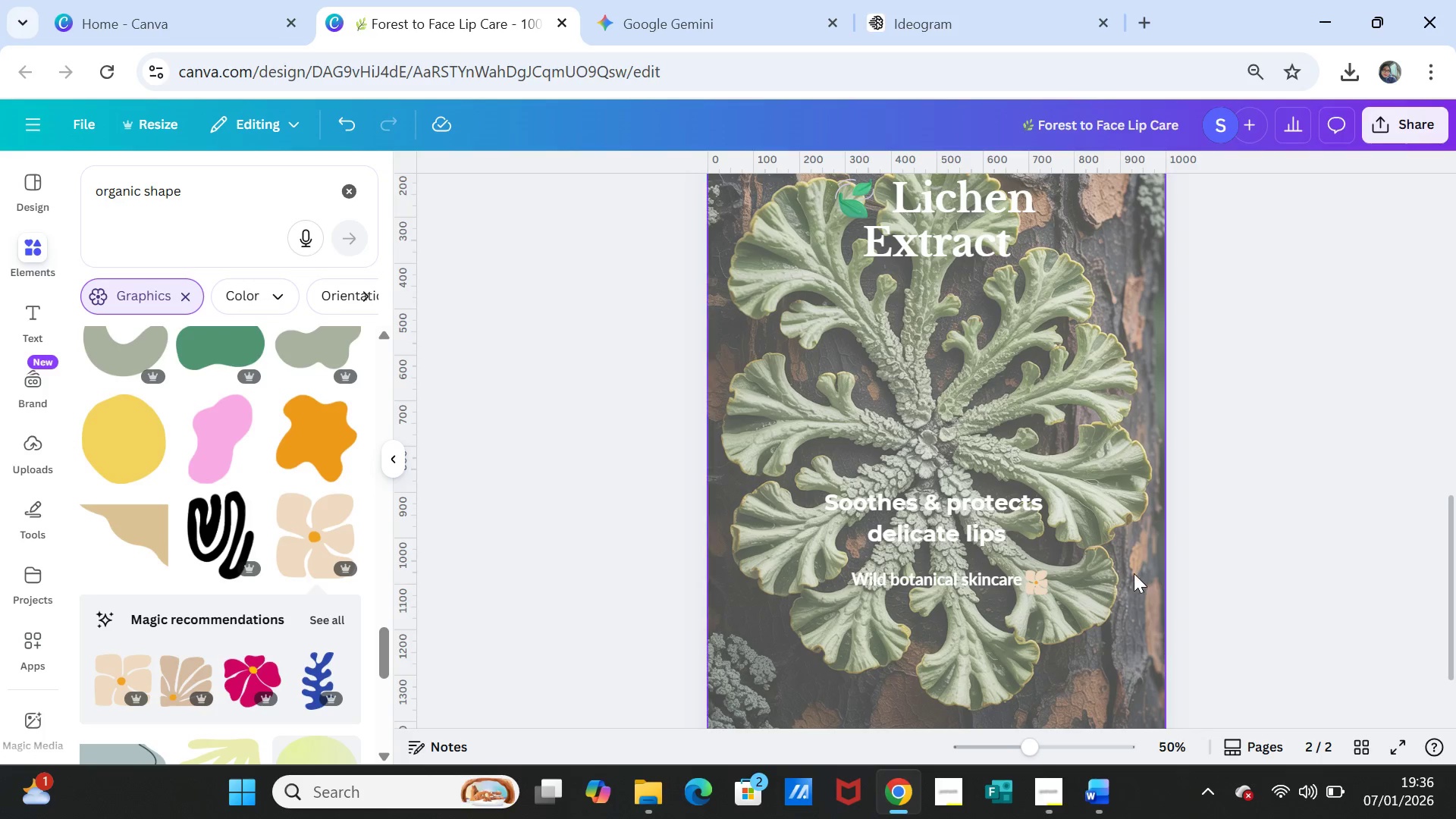 
left_click([1134, 573])
 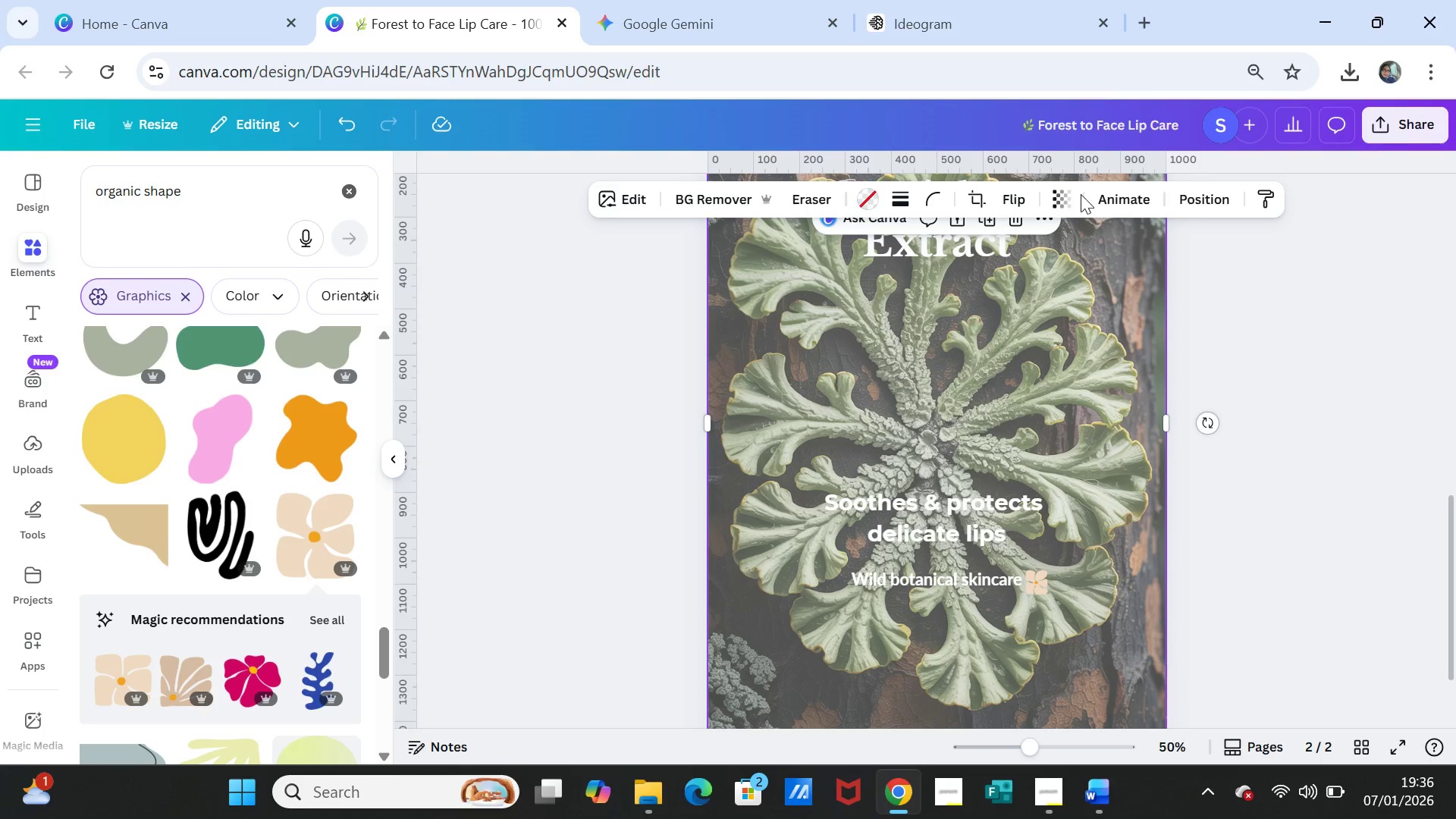 
mouse_move([1060, 216])
 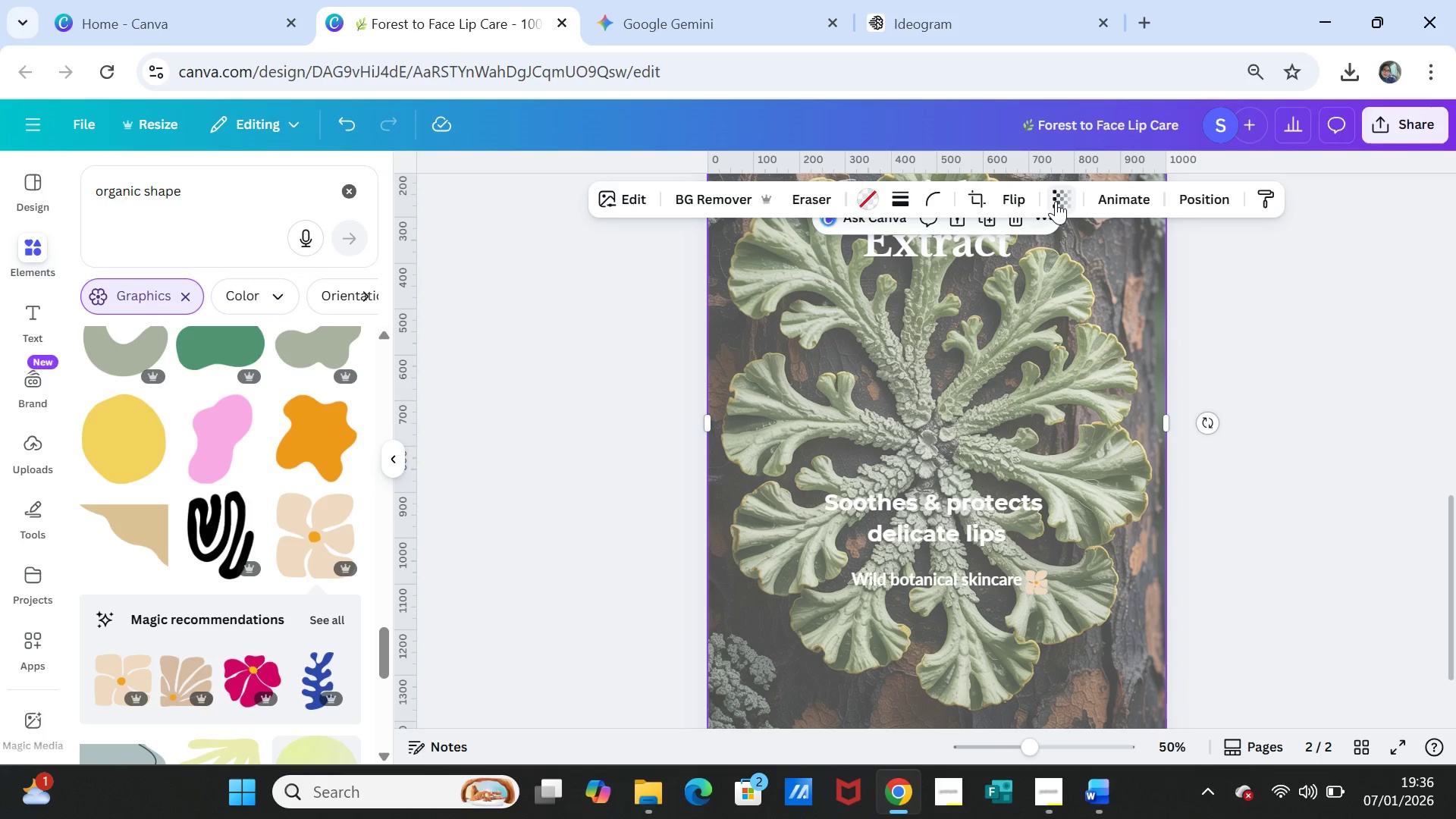 
left_click([1056, 201])
 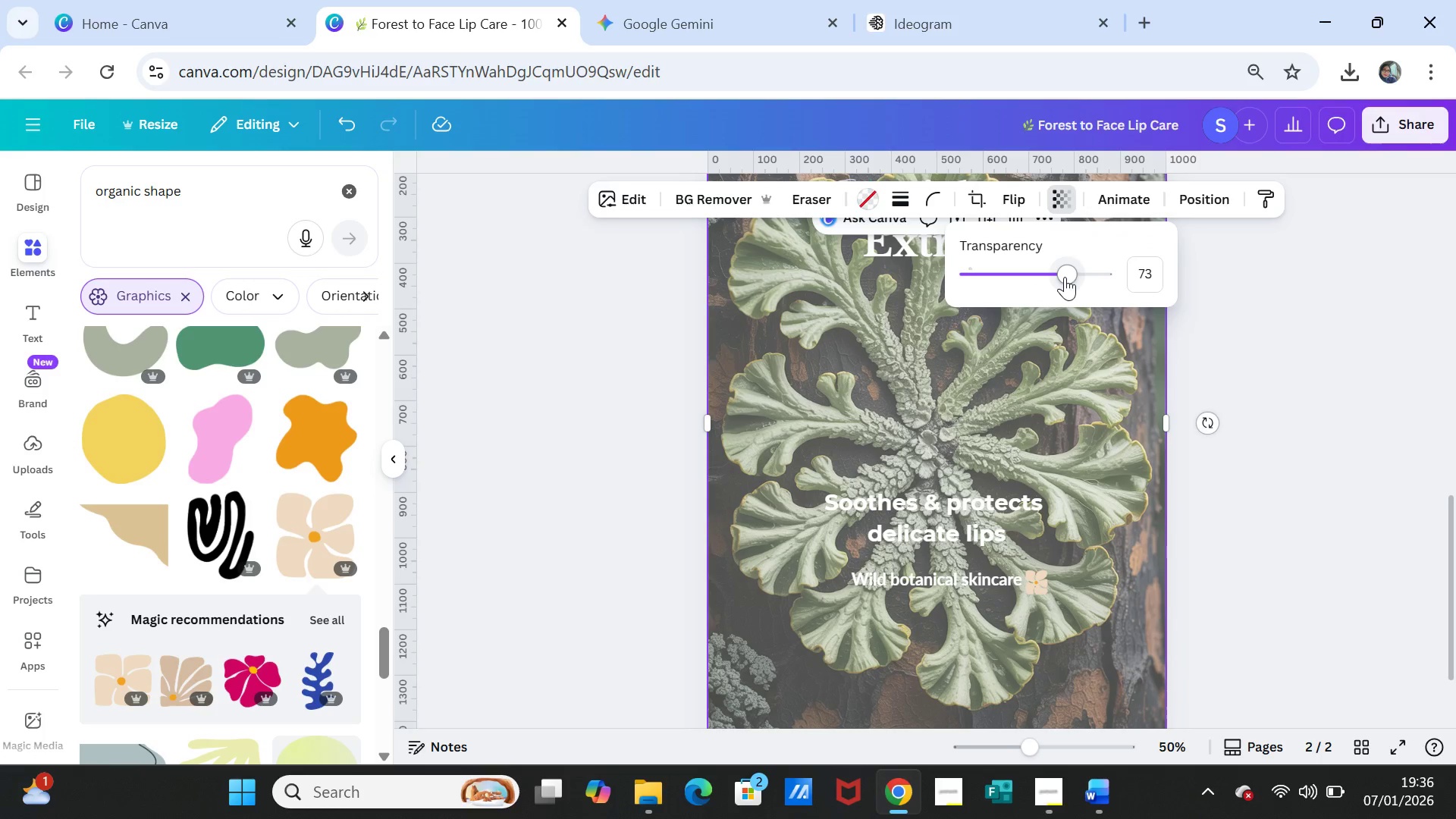 
left_click_drag(start_coordinate=[1065, 275], to_coordinate=[1110, 271])
 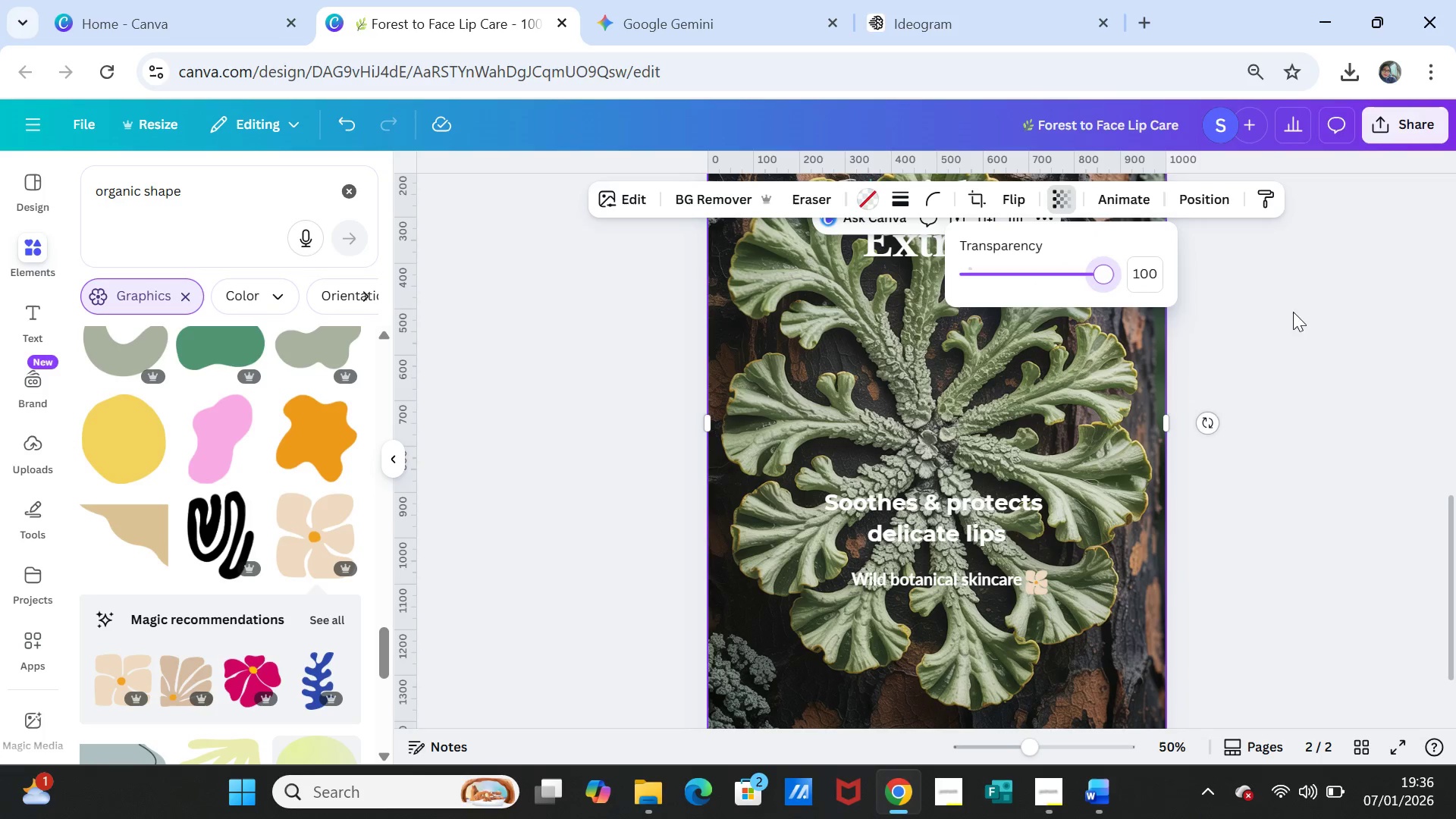 
left_click([1310, 320])
 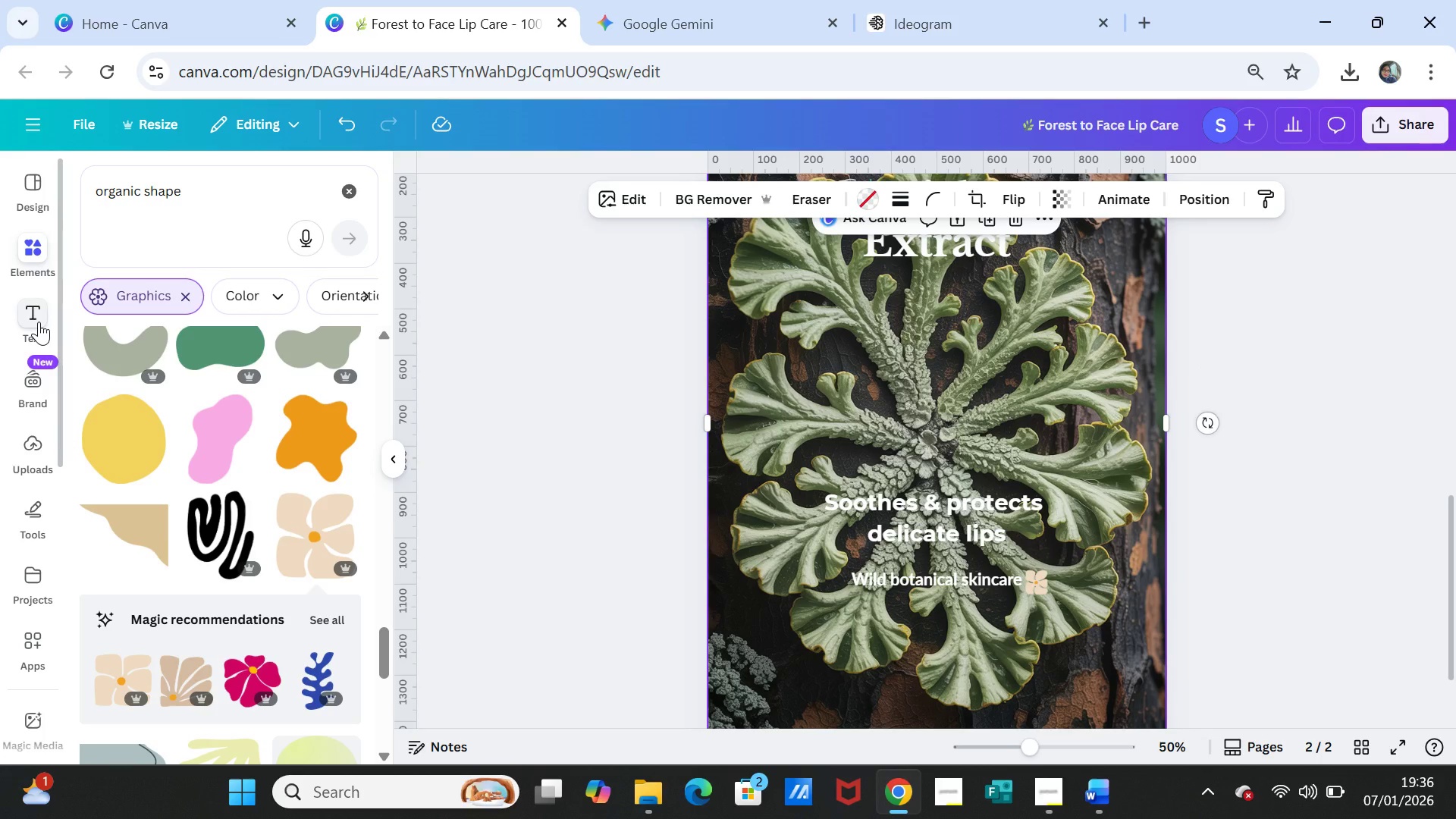 
left_click([46, 256])
 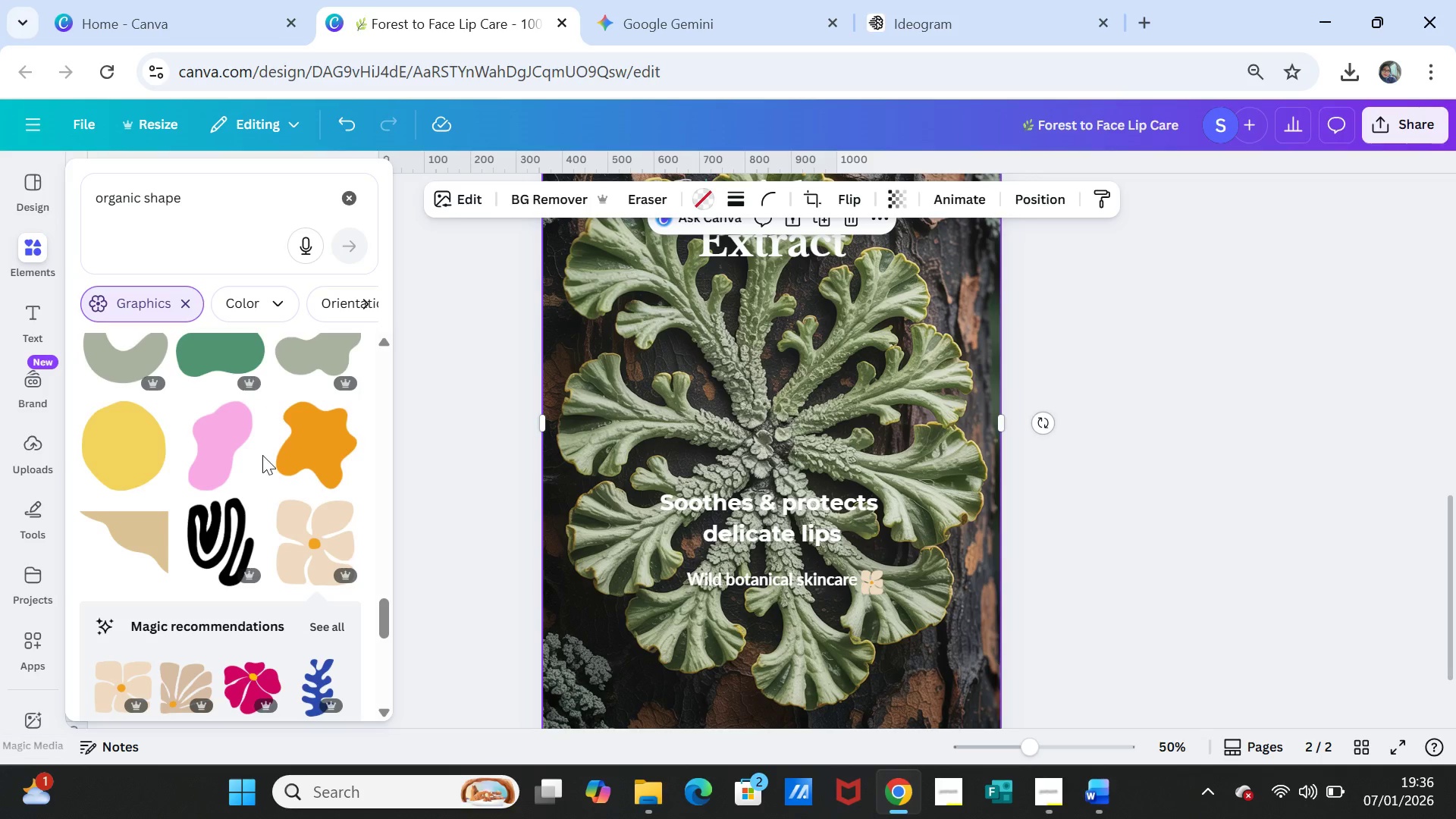 
scroll: coordinate [223, 502], scroll_direction: up, amount: 2.0
 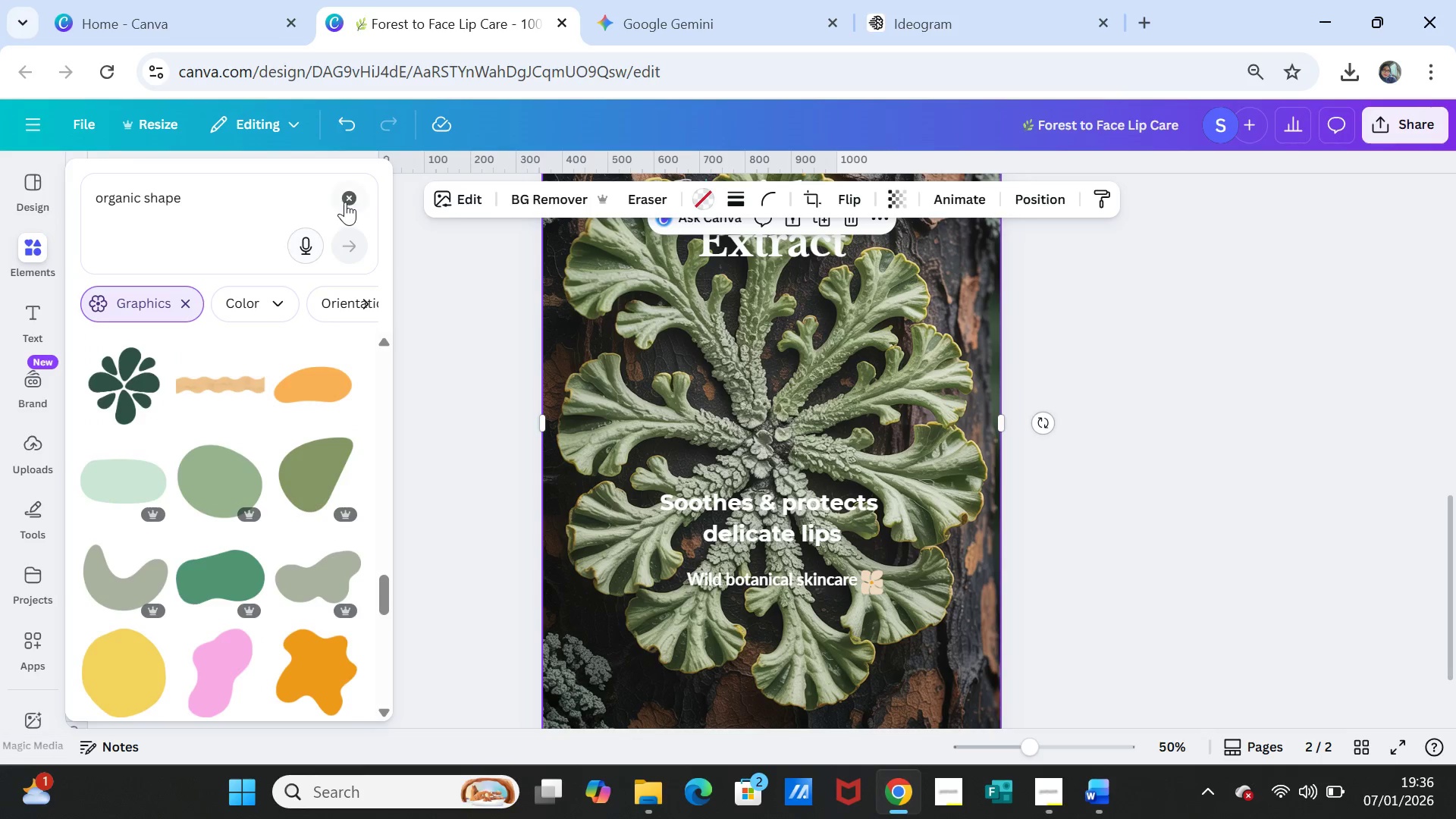 
left_click([346, 199])
 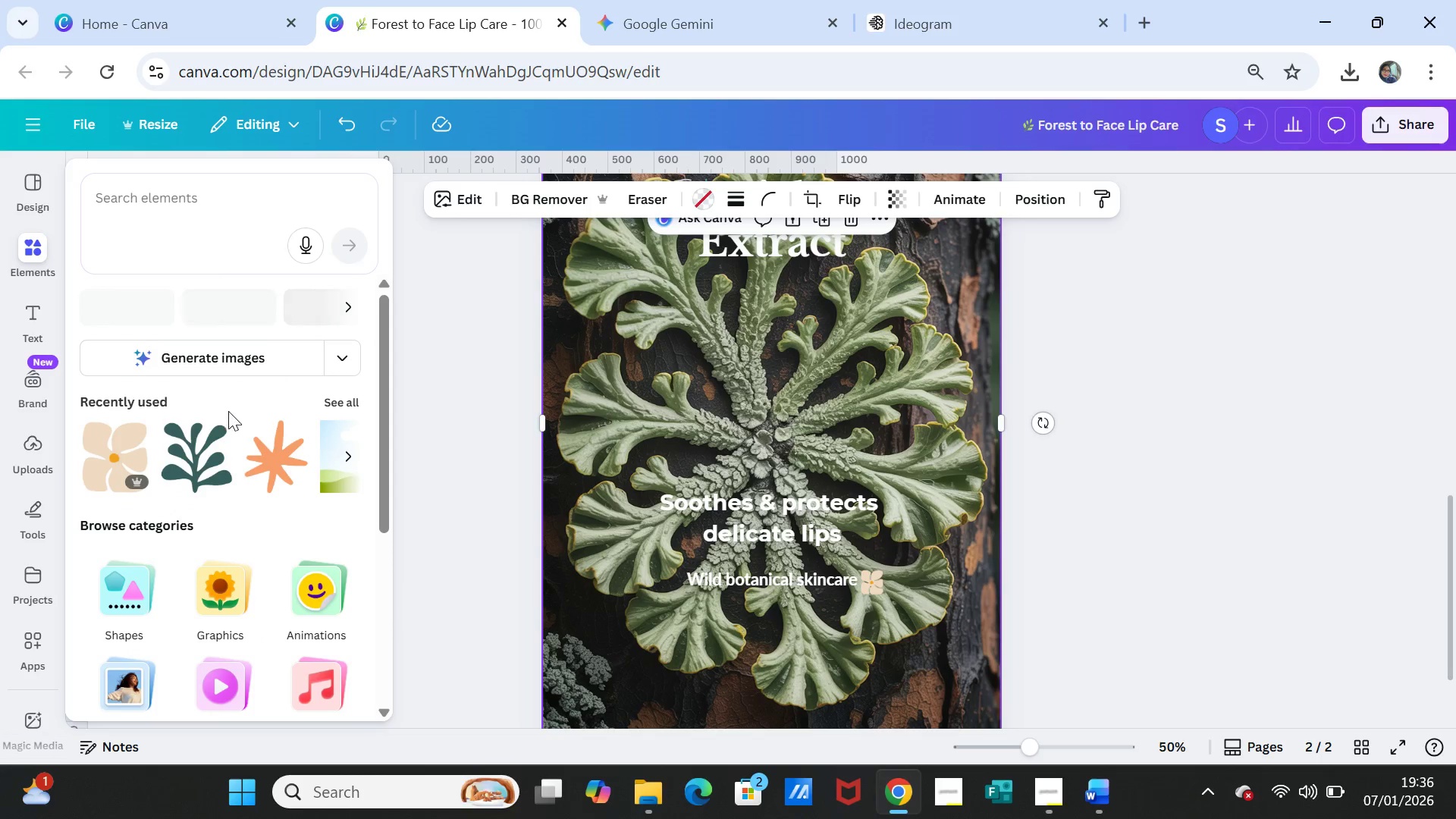 
scroll: coordinate [225, 459], scroll_direction: up, amount: 7.0
 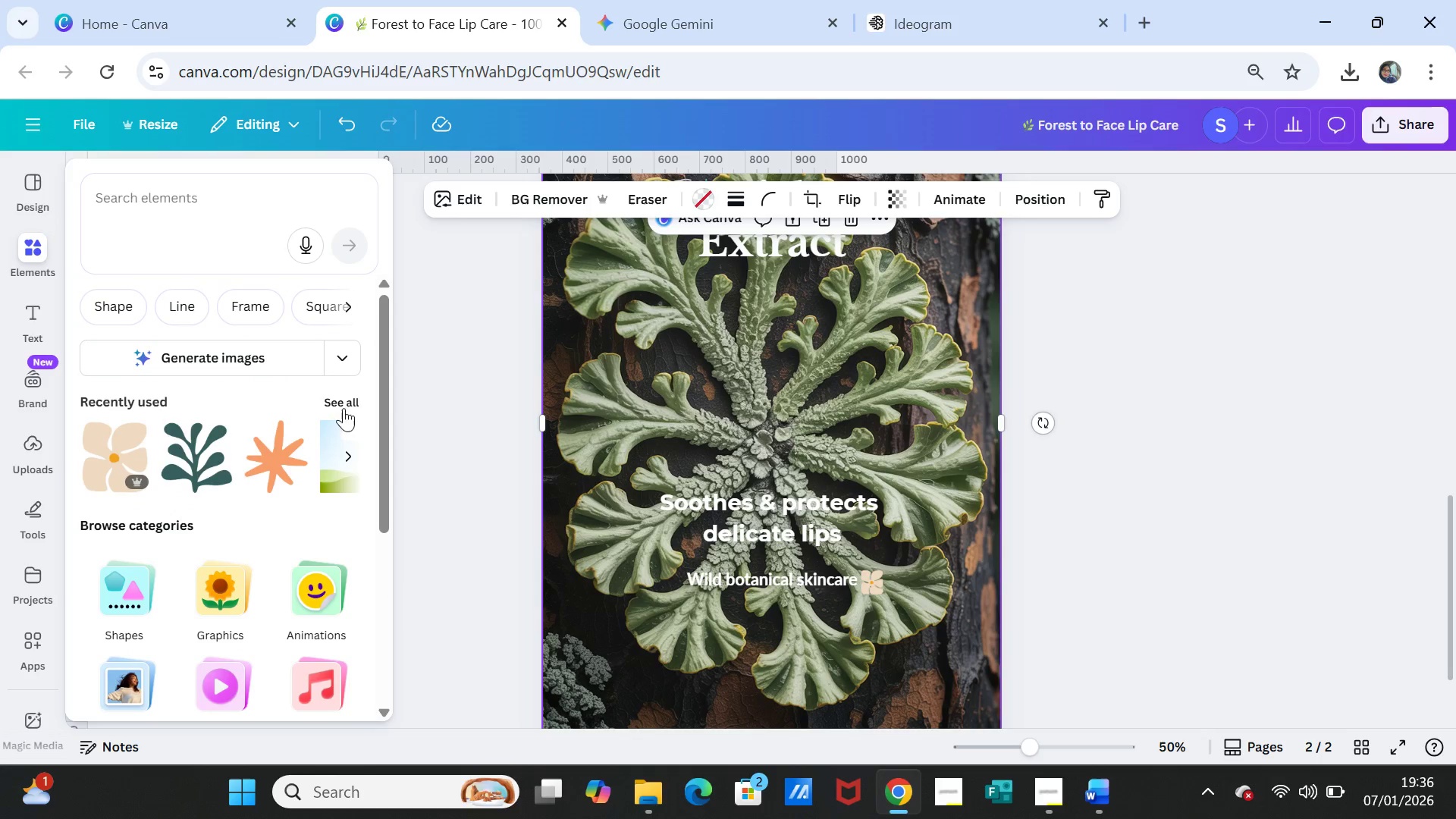 
left_click([346, 400])
 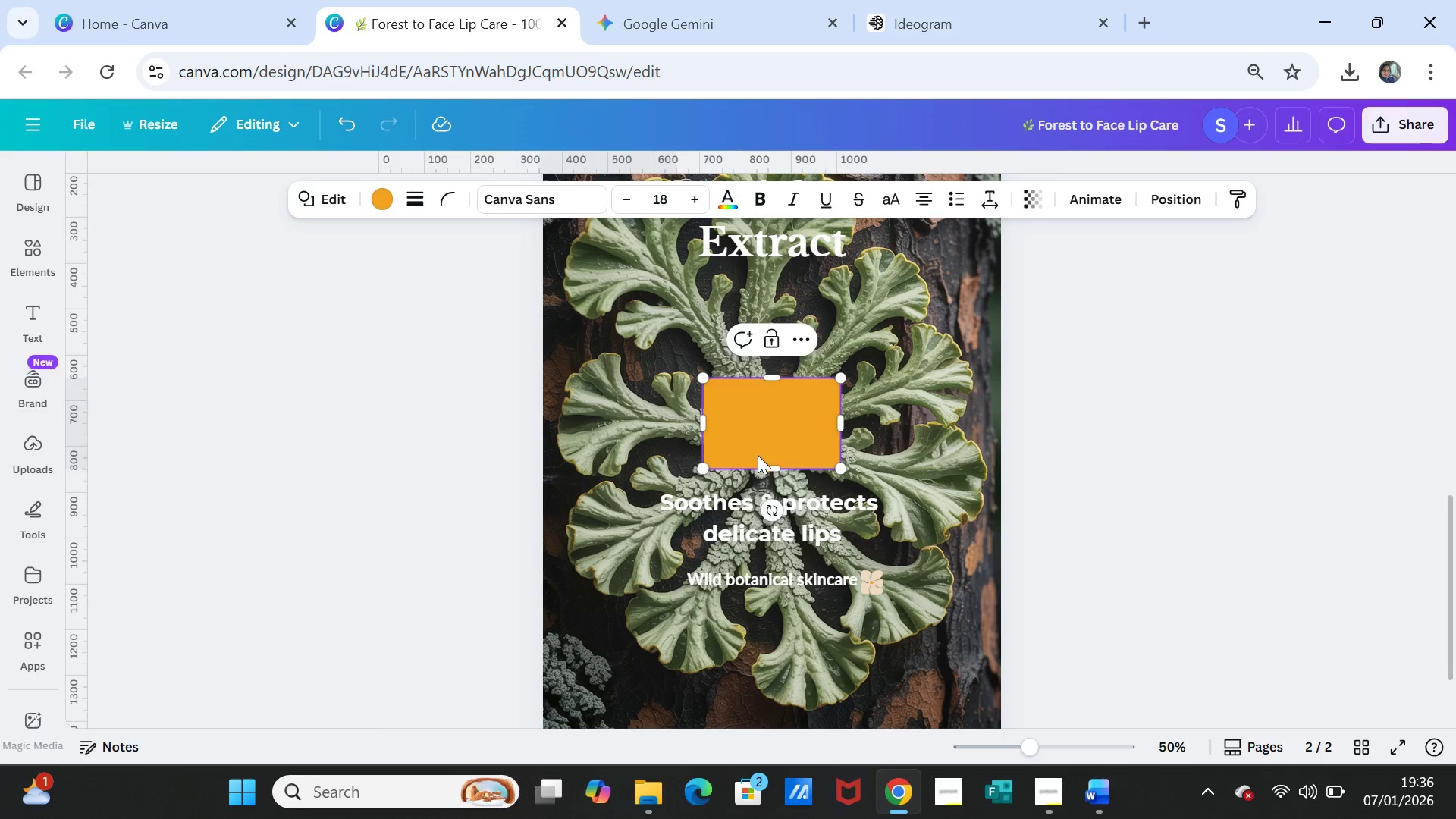 
left_click_drag(start_coordinate=[770, 463], to_coordinate=[782, 652])
 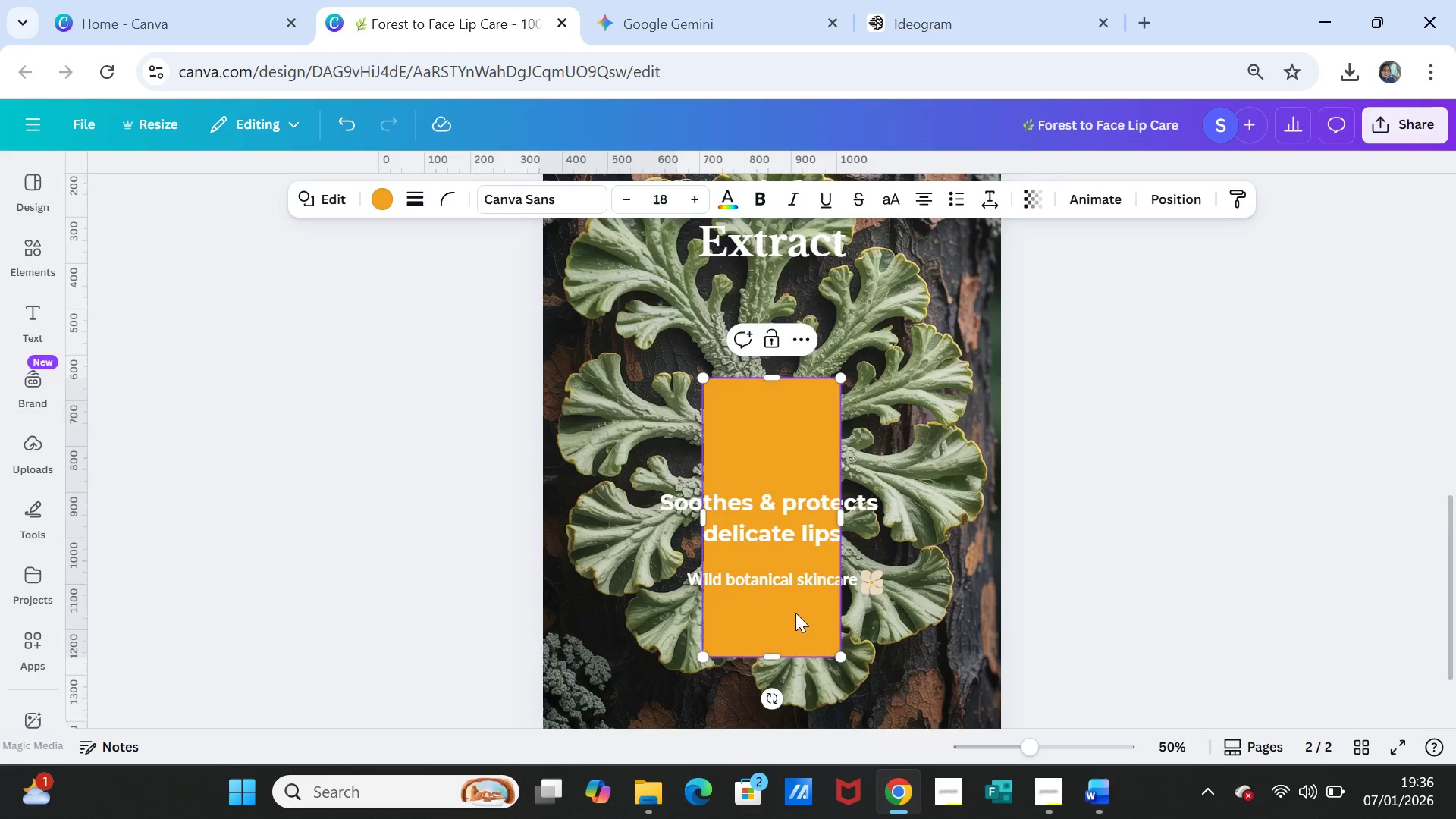 
scroll: coordinate [795, 613], scroll_direction: down, amount: 1.0
 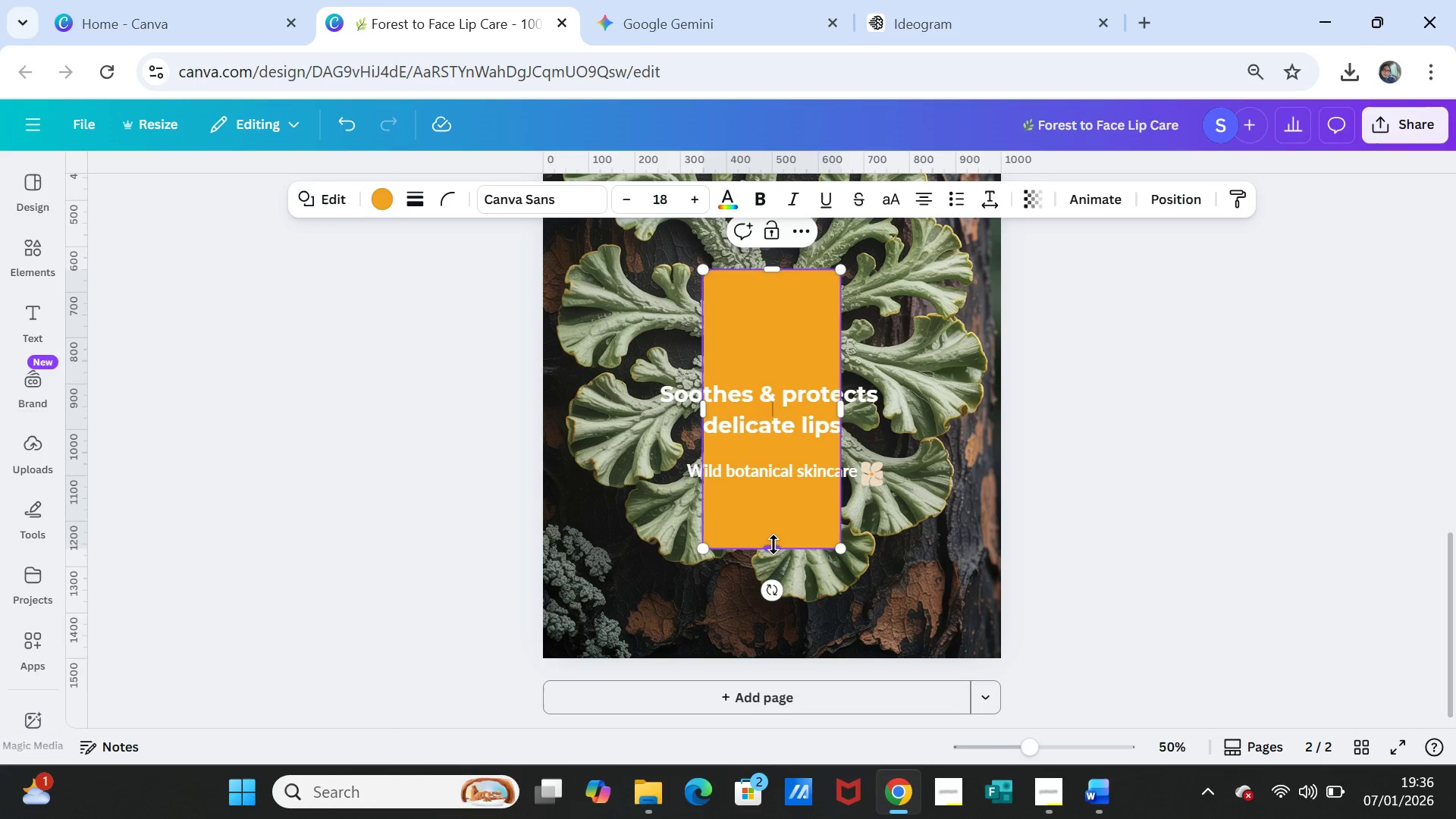 
left_click_drag(start_coordinate=[774, 544], to_coordinate=[780, 651])
 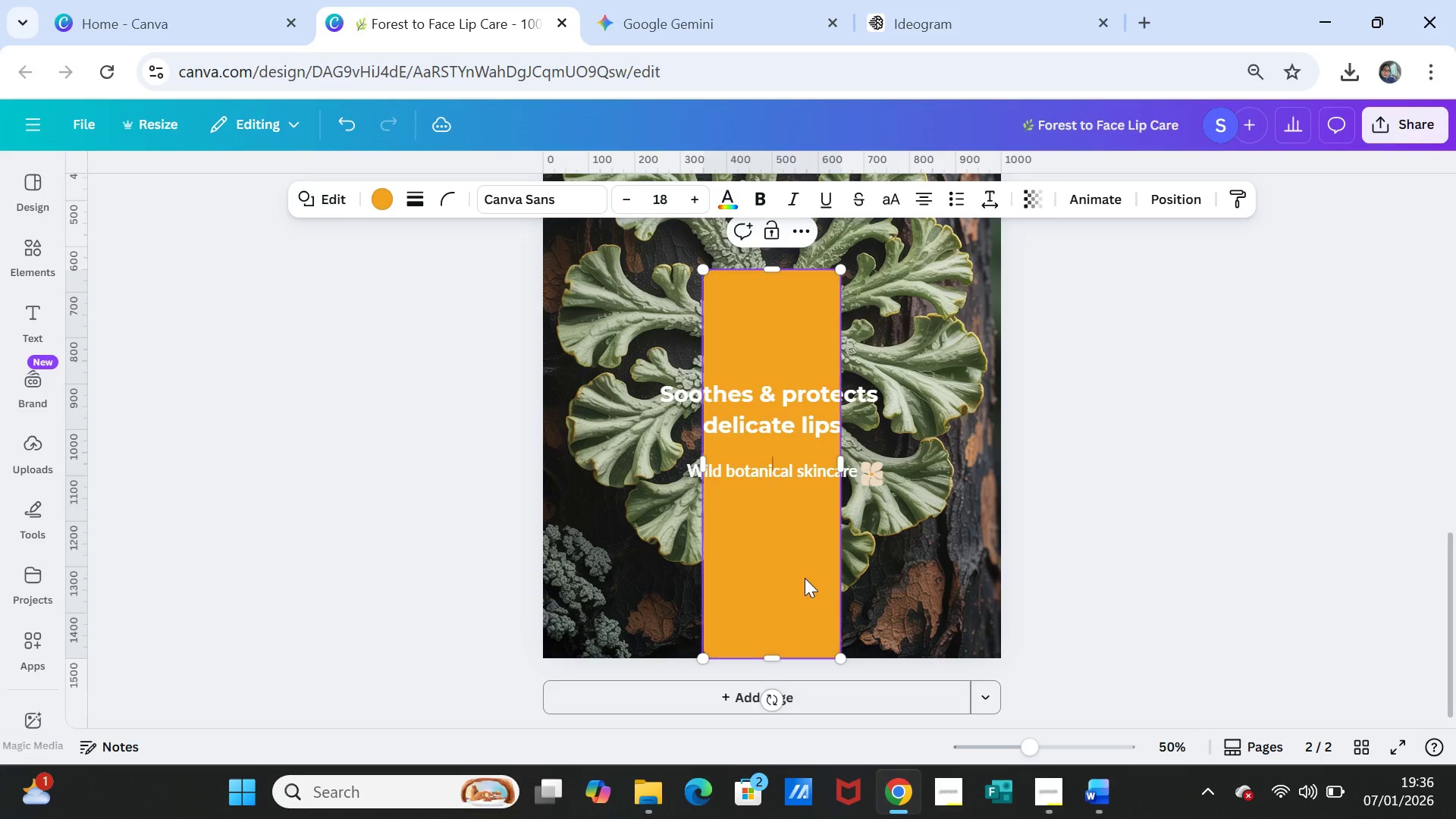 
scroll: coordinate [805, 578], scroll_direction: up, amount: 3.0
 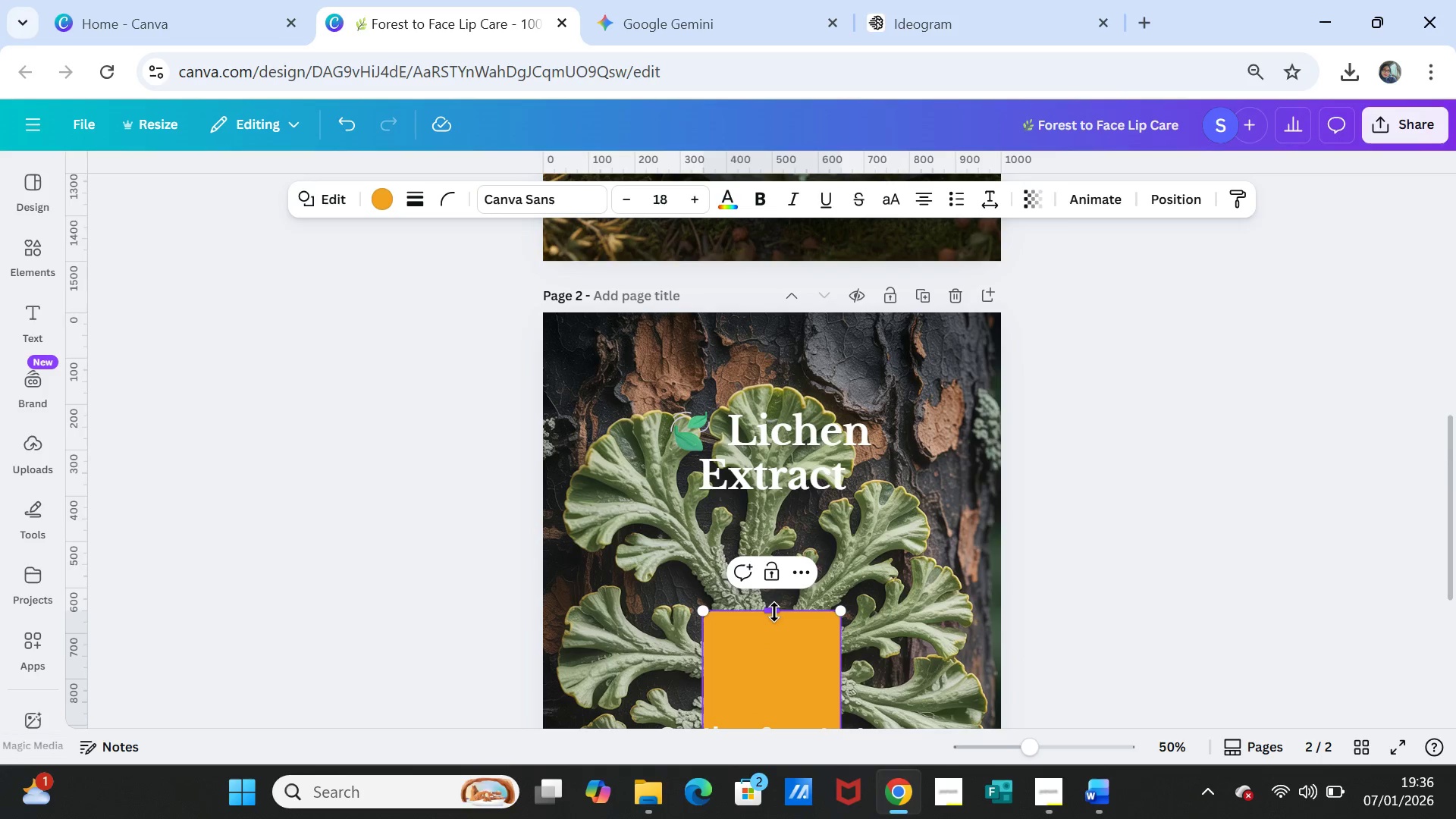 
left_click_drag(start_coordinate=[774, 612], to_coordinate=[773, 315])
 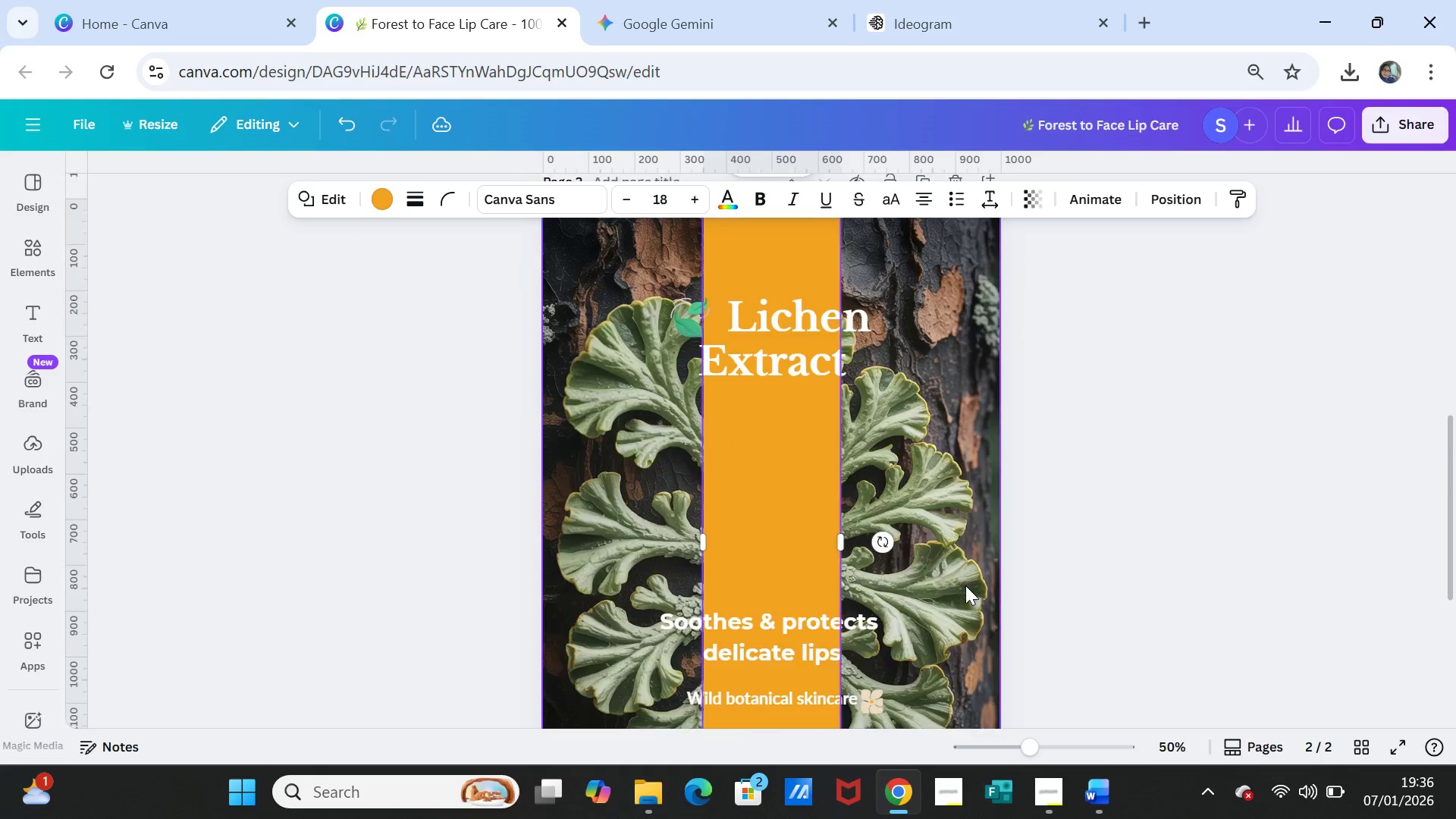 
scroll: coordinate [965, 585], scroll_direction: down, amount: 1.0
 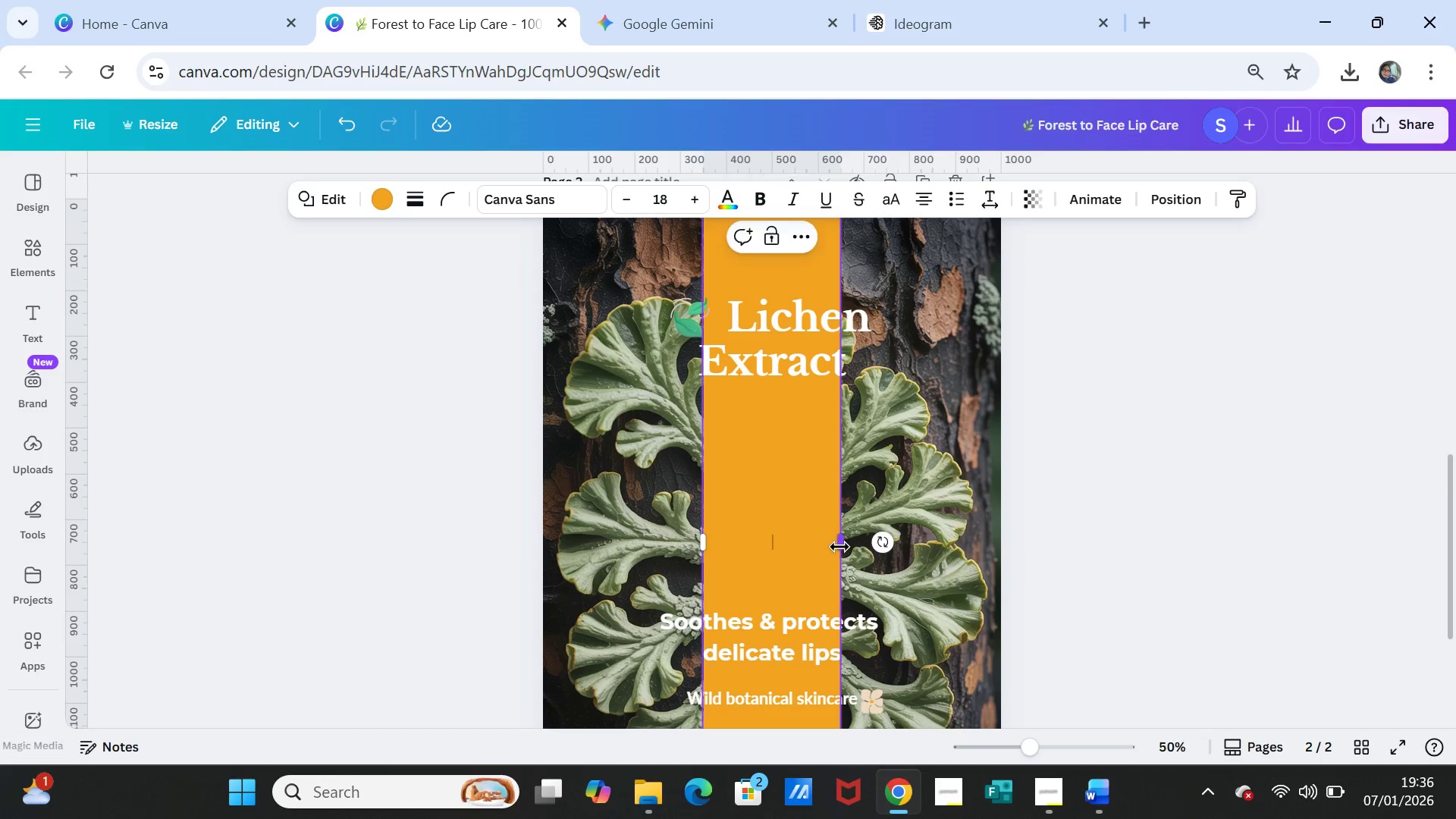 
left_click_drag(start_coordinate=[839, 547], to_coordinate=[997, 547])
 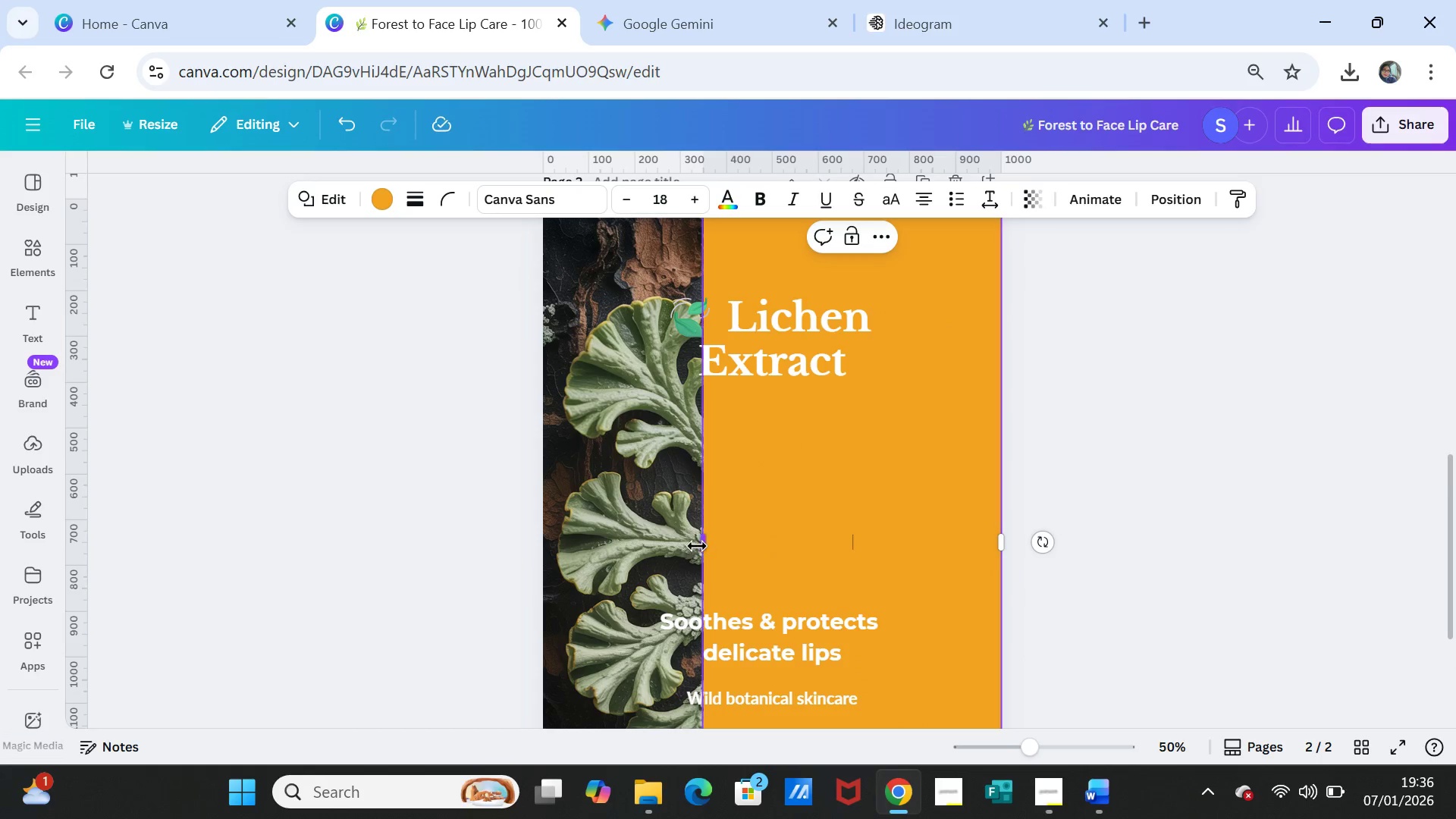 
left_click_drag(start_coordinate=[697, 545], to_coordinate=[538, 551])
 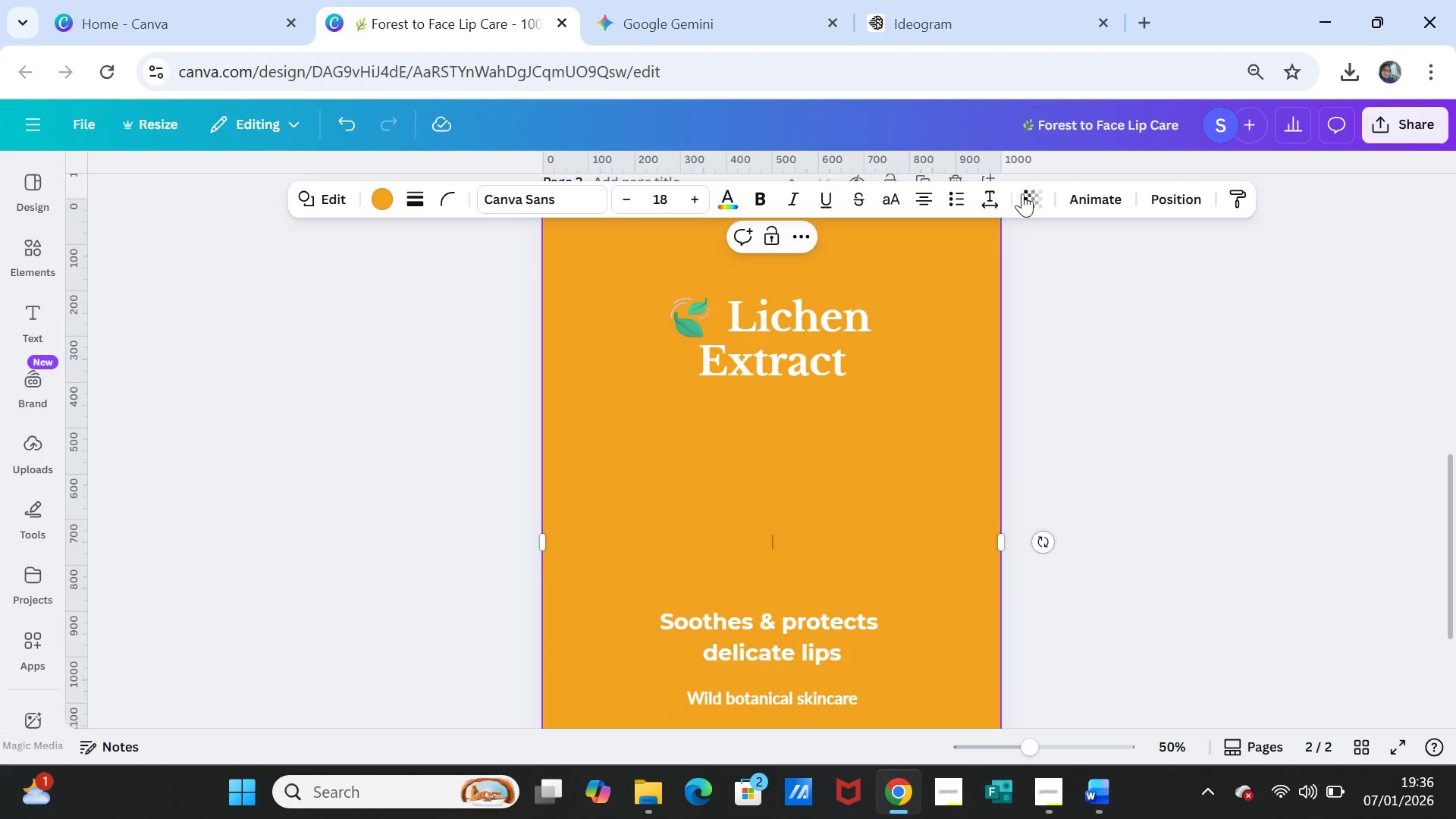 
left_click([1029, 193])
 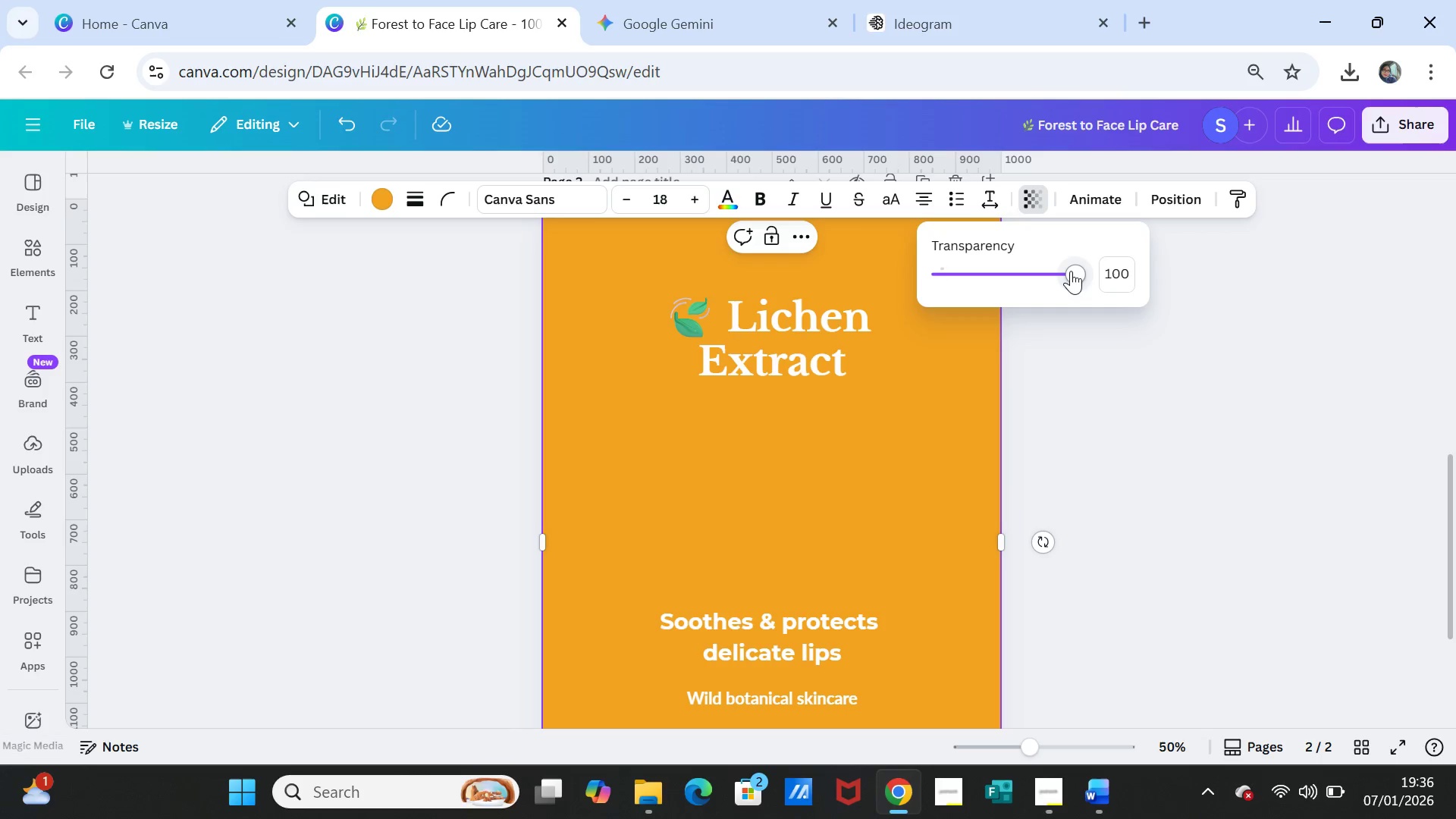 
left_click_drag(start_coordinate=[1071, 271], to_coordinate=[985, 265])
 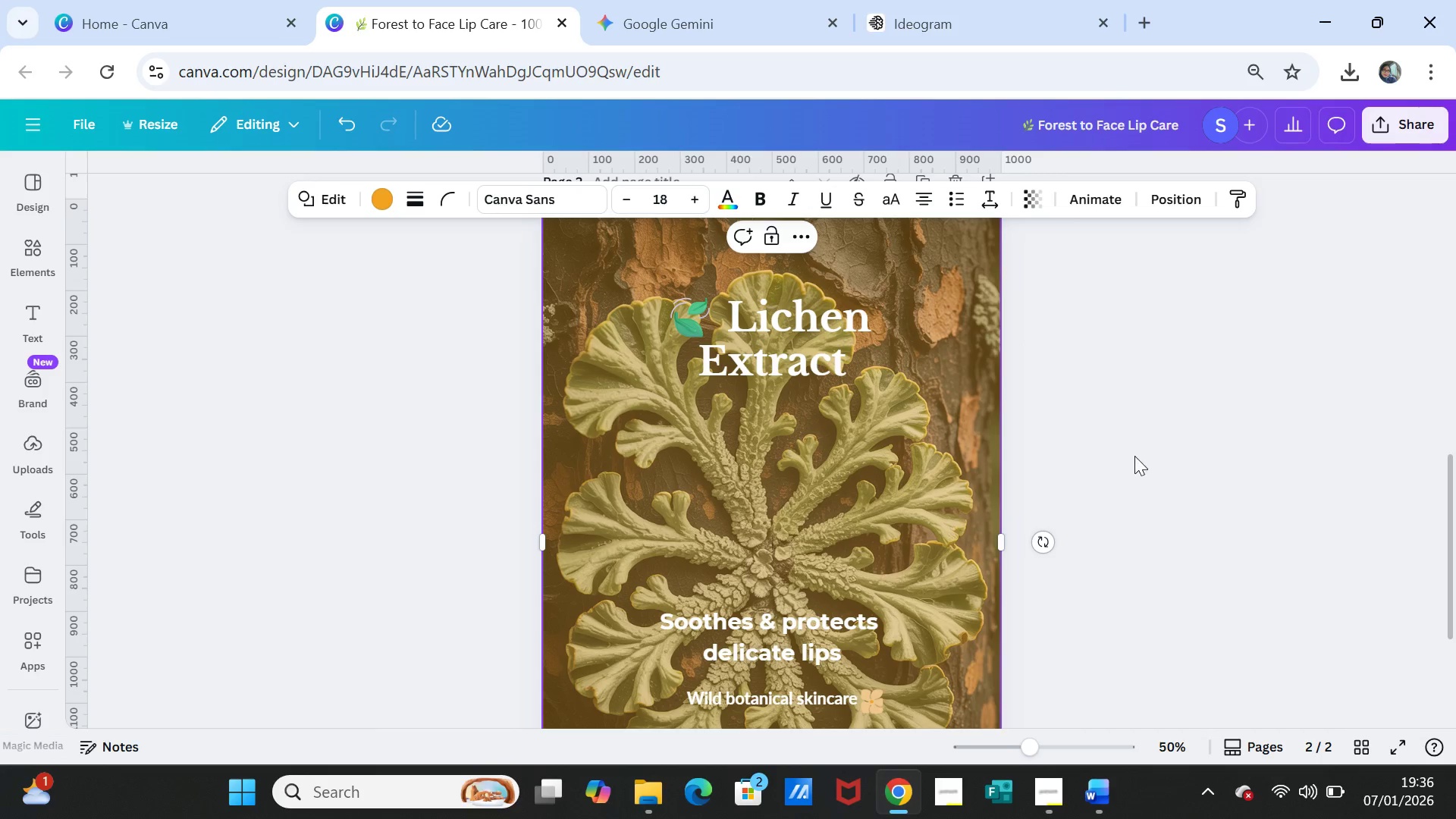 
double_click([1138, 457])
 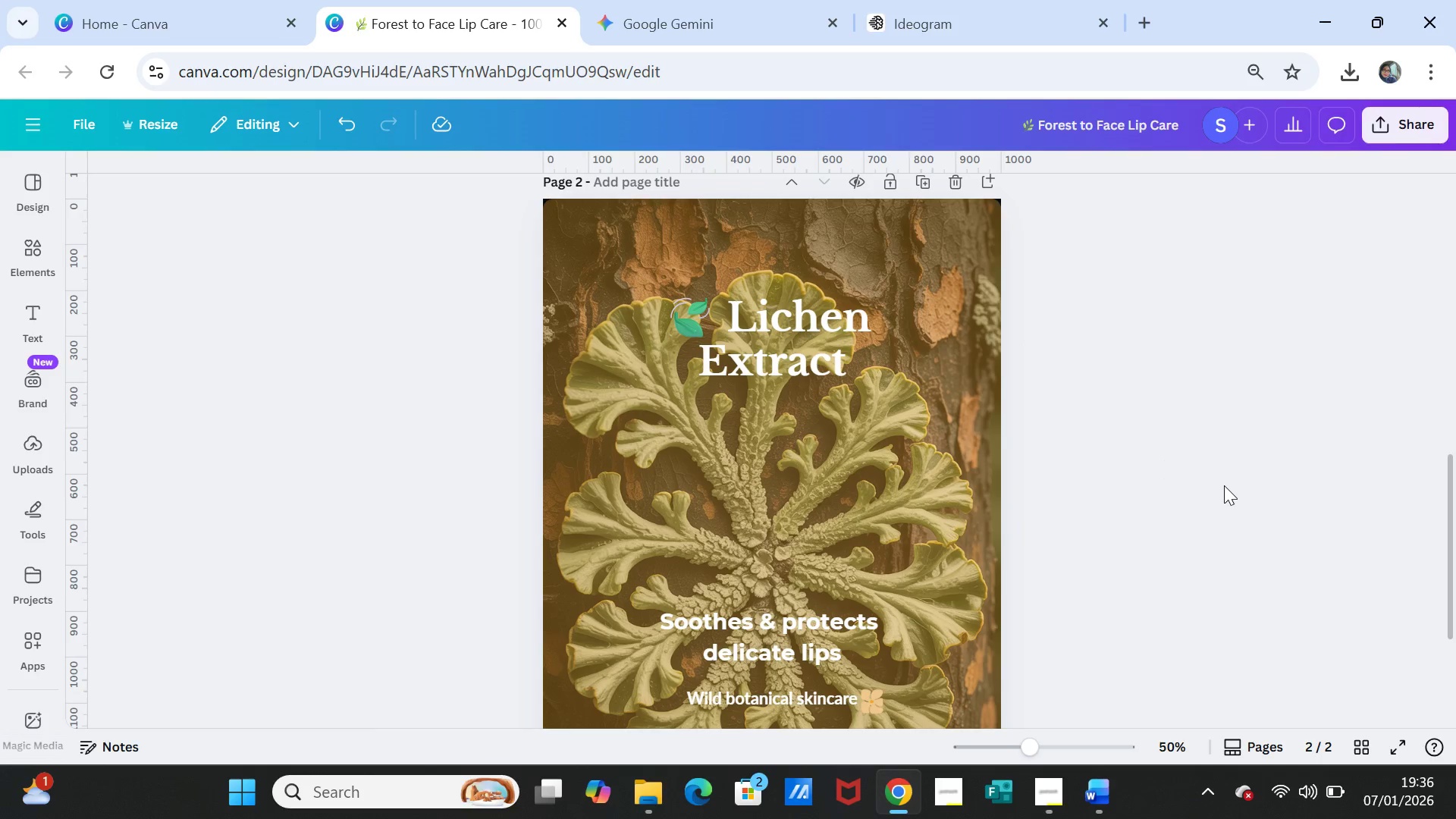 
scroll: coordinate [1224, 488], scroll_direction: down, amount: 2.0
 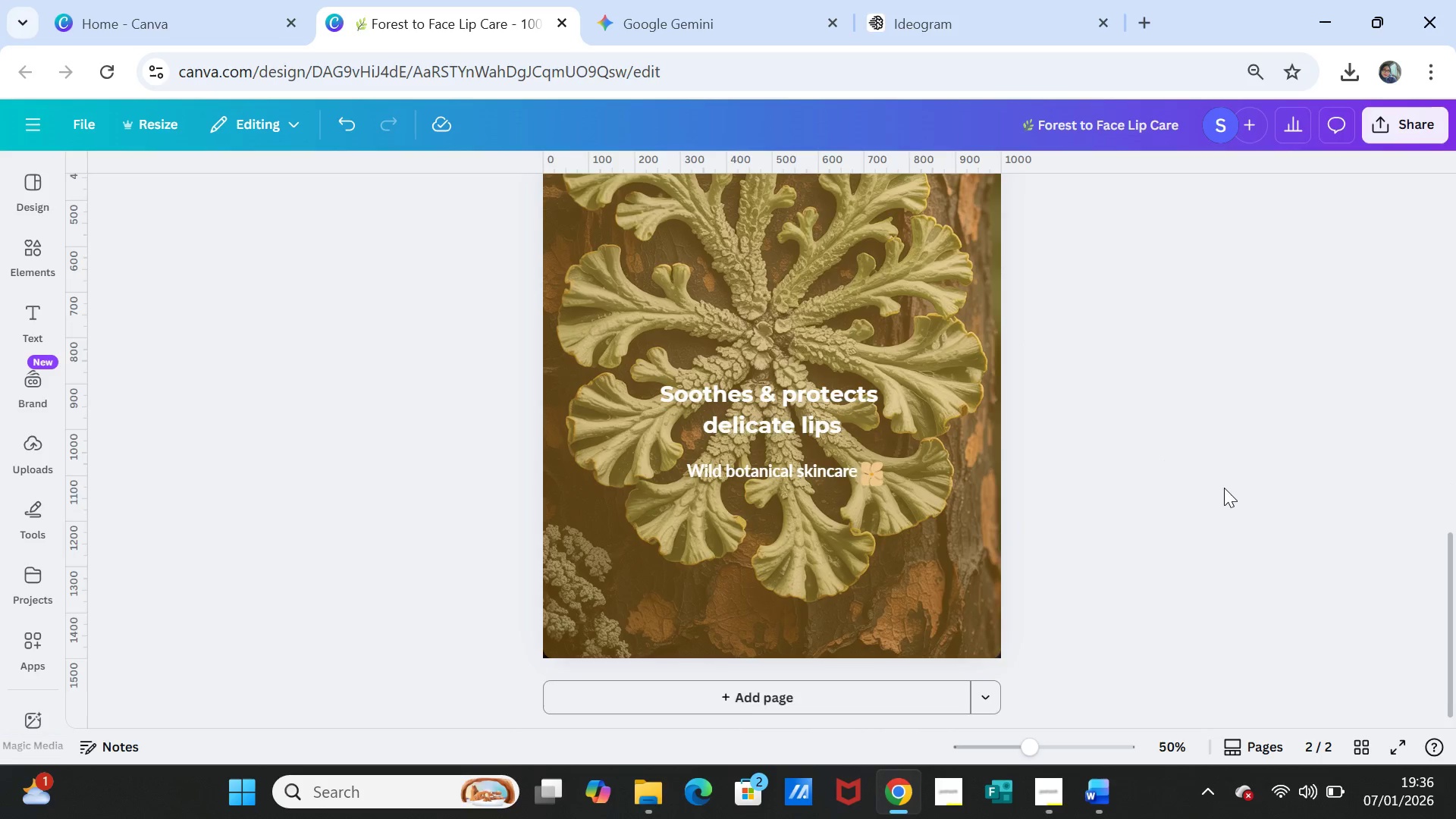 
scroll: coordinate [1224, 488], scroll_direction: up, amount: 1.0
 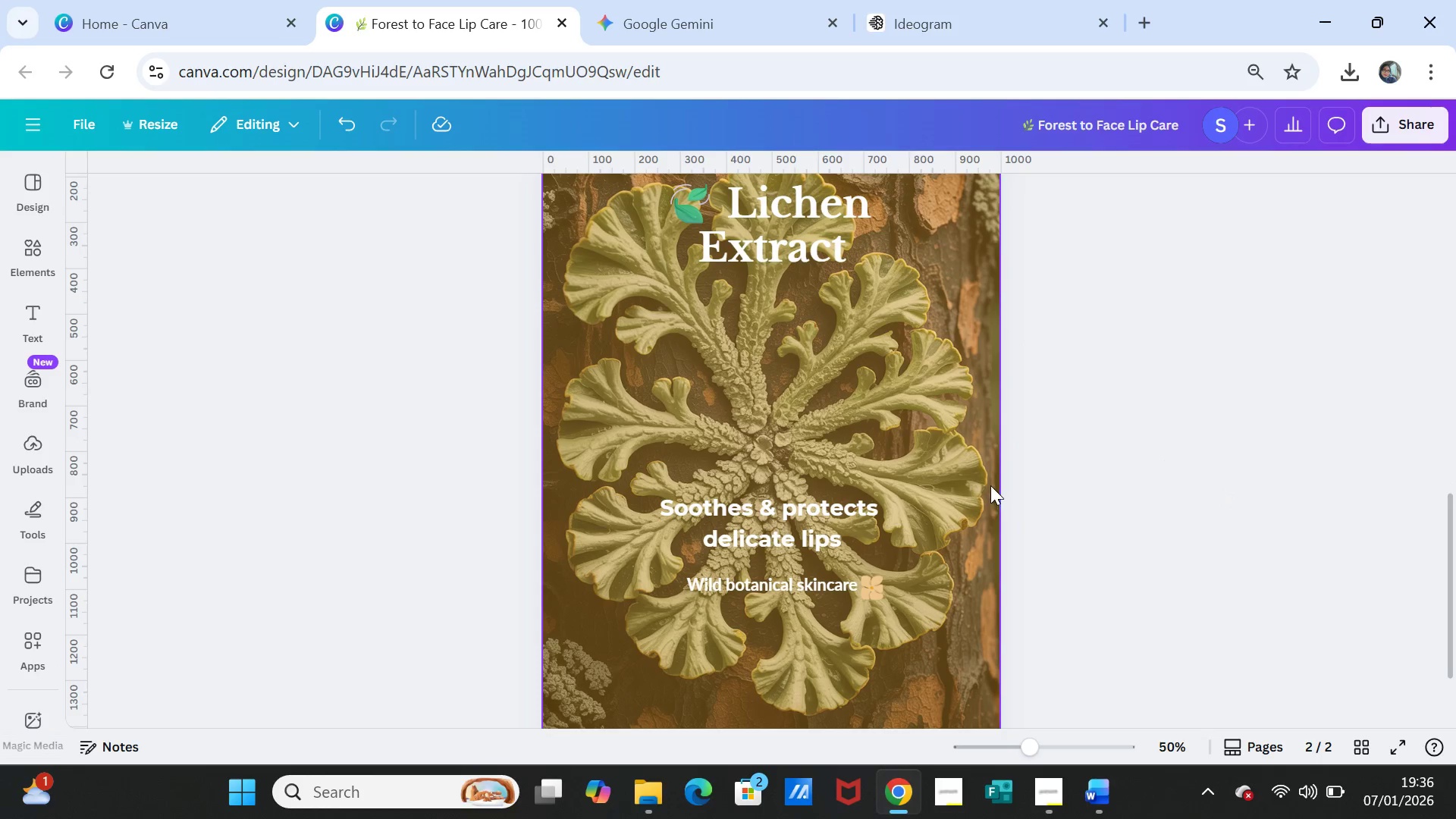 
left_click([983, 488])
 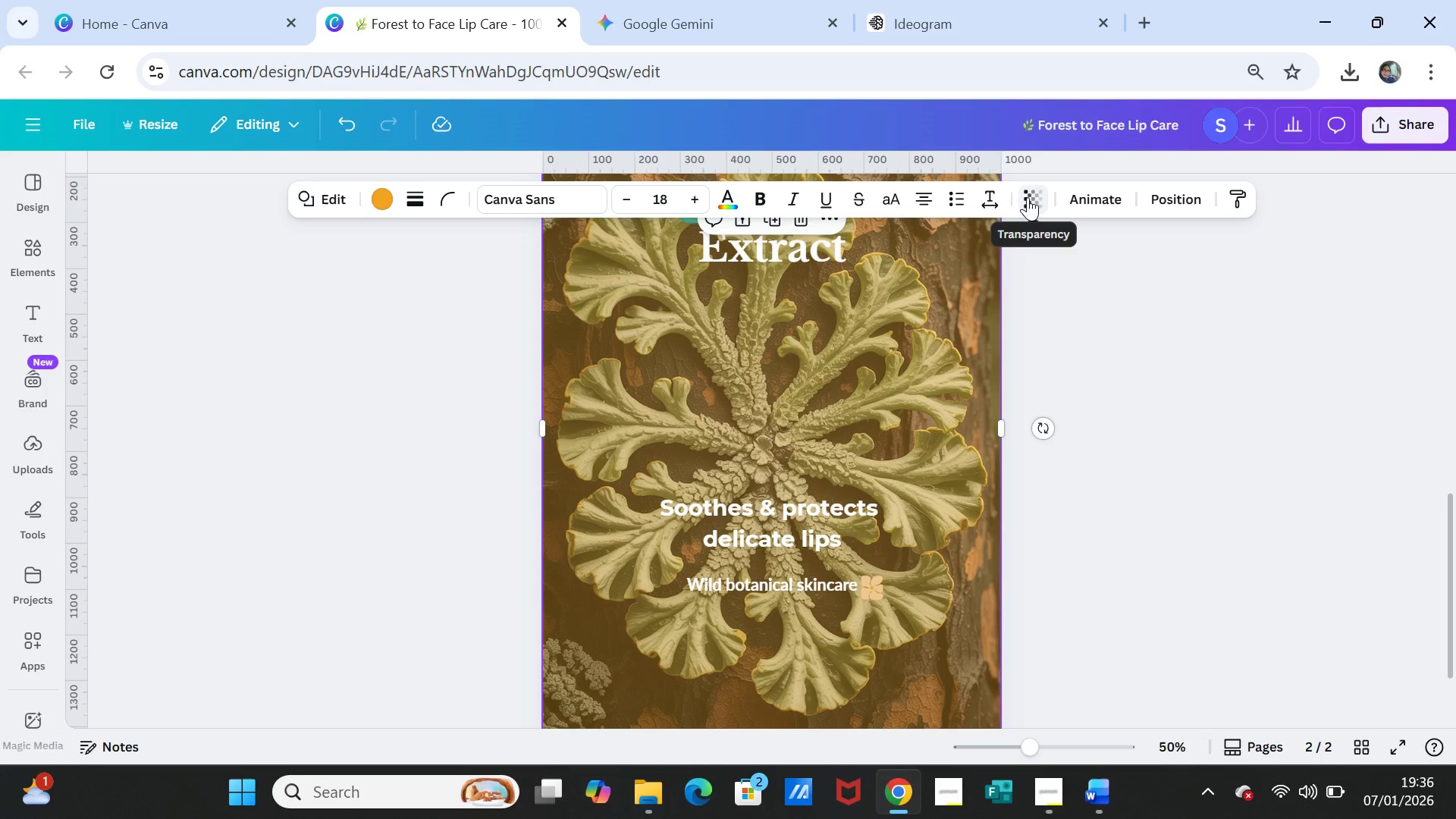 
left_click([1028, 197])
 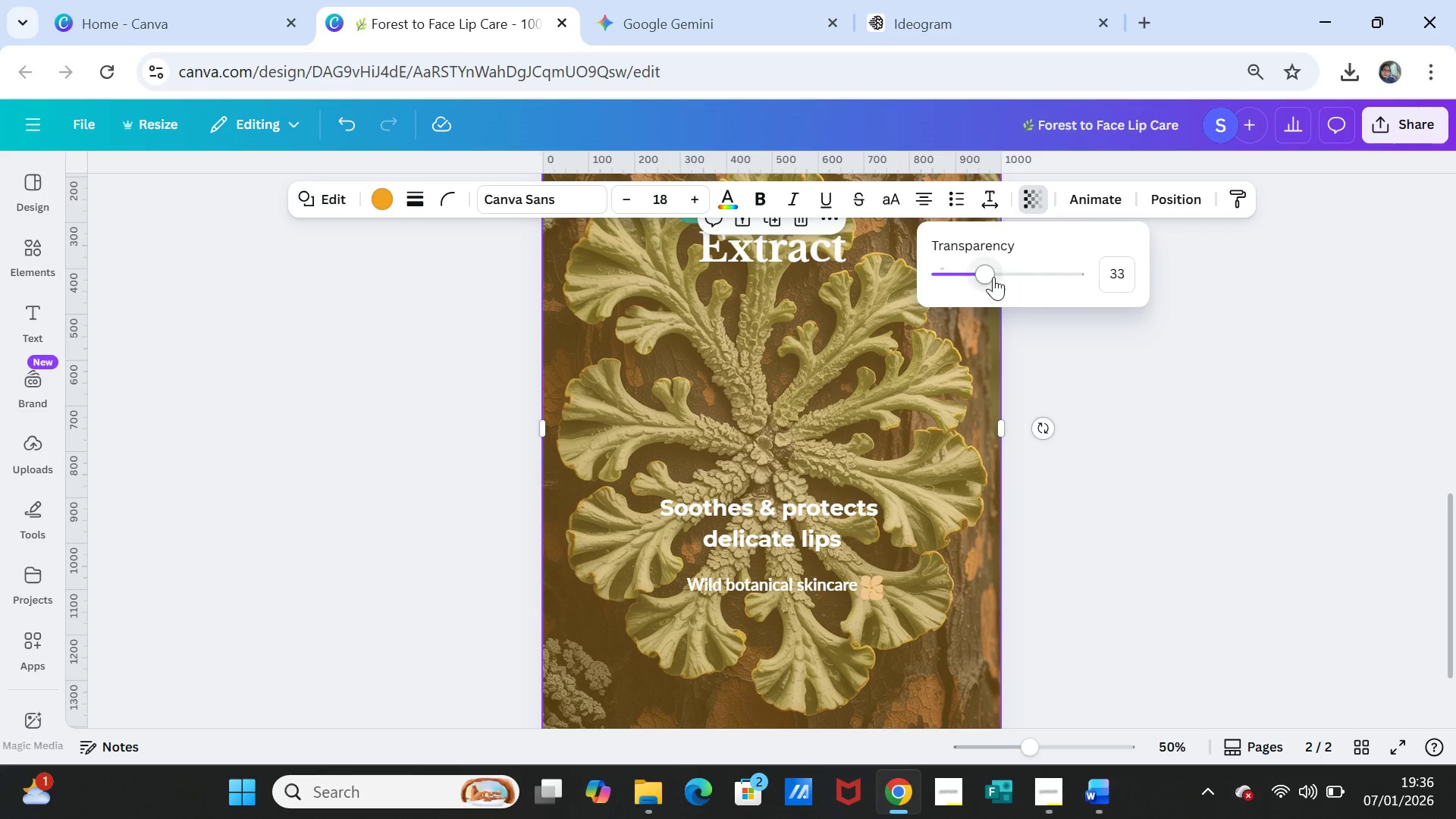 
left_click_drag(start_coordinate=[988, 274], to_coordinate=[975, 271])
 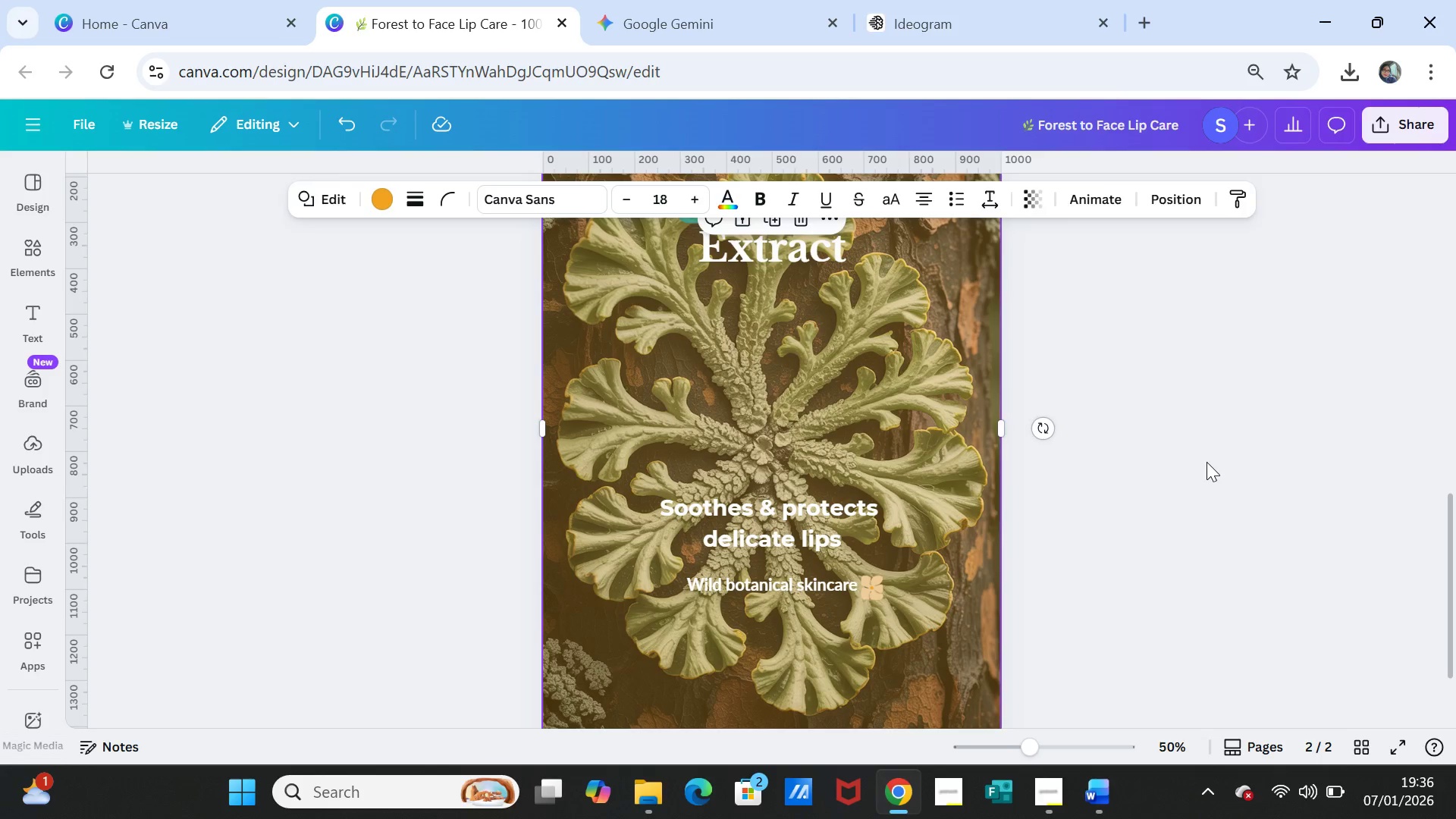 
double_click([1207, 462])
 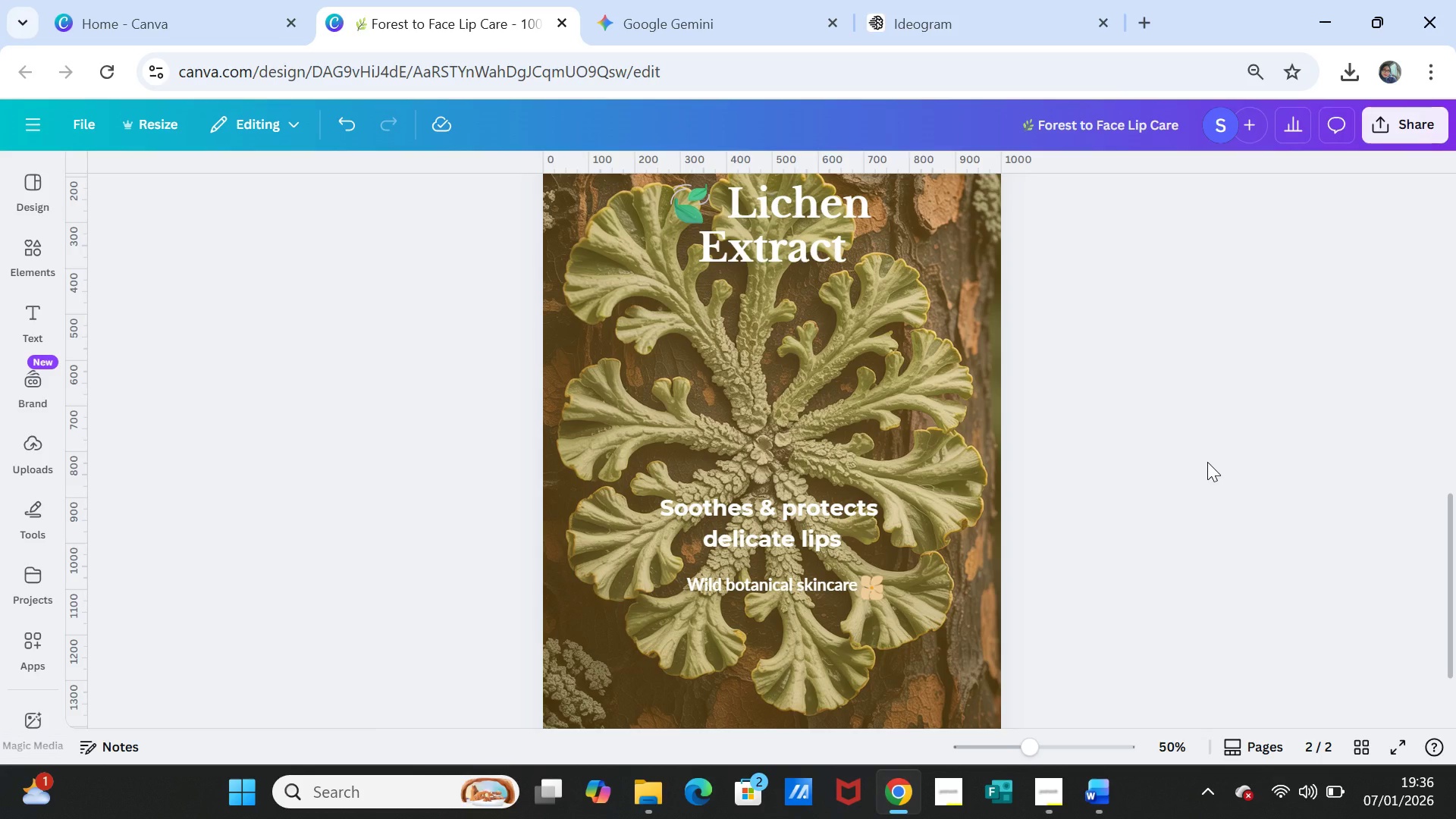 
scroll: coordinate [1207, 462], scroll_direction: up, amount: 9.0
 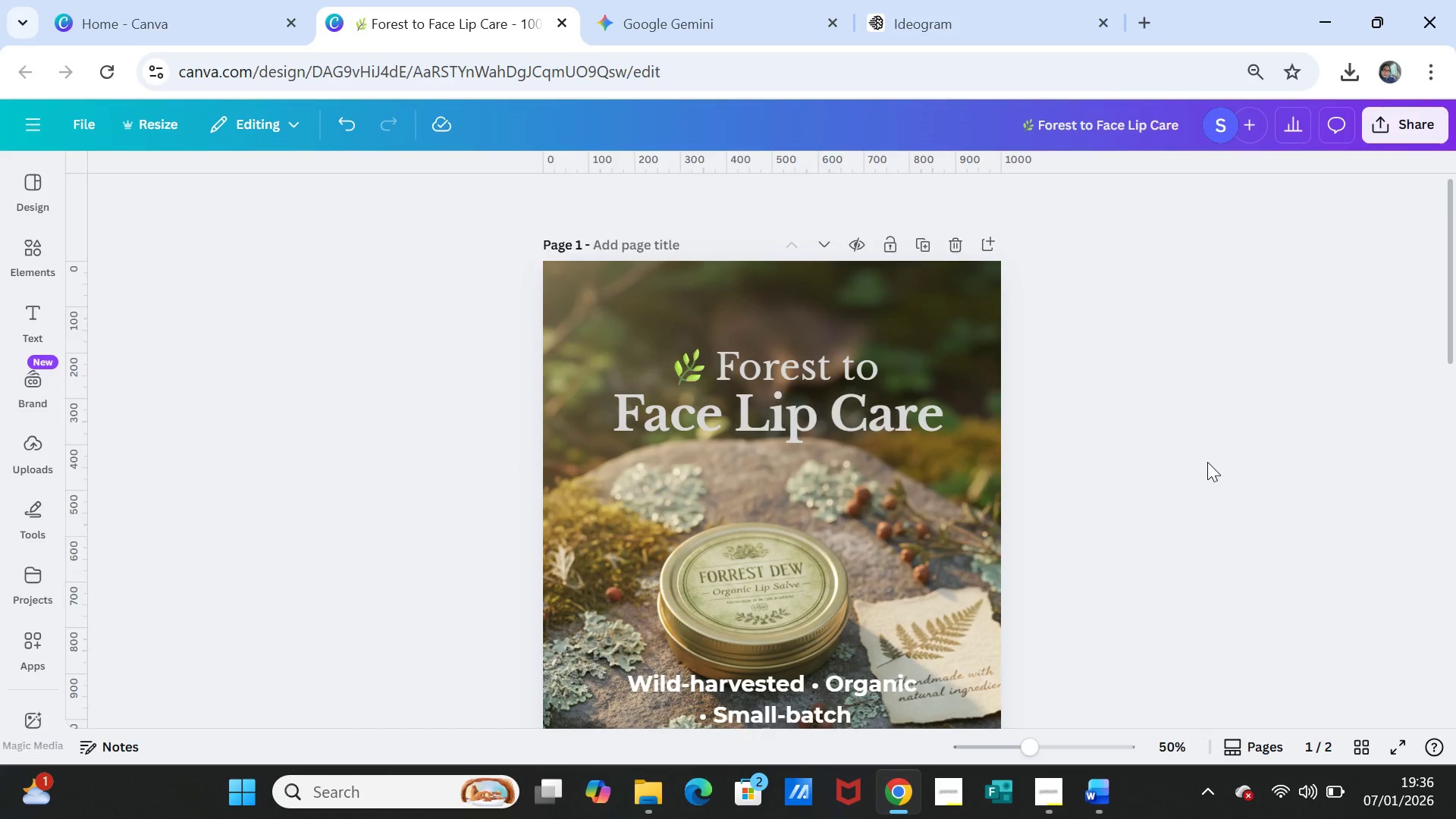 
scroll: coordinate [1207, 462], scroll_direction: down, amount: 5.0
 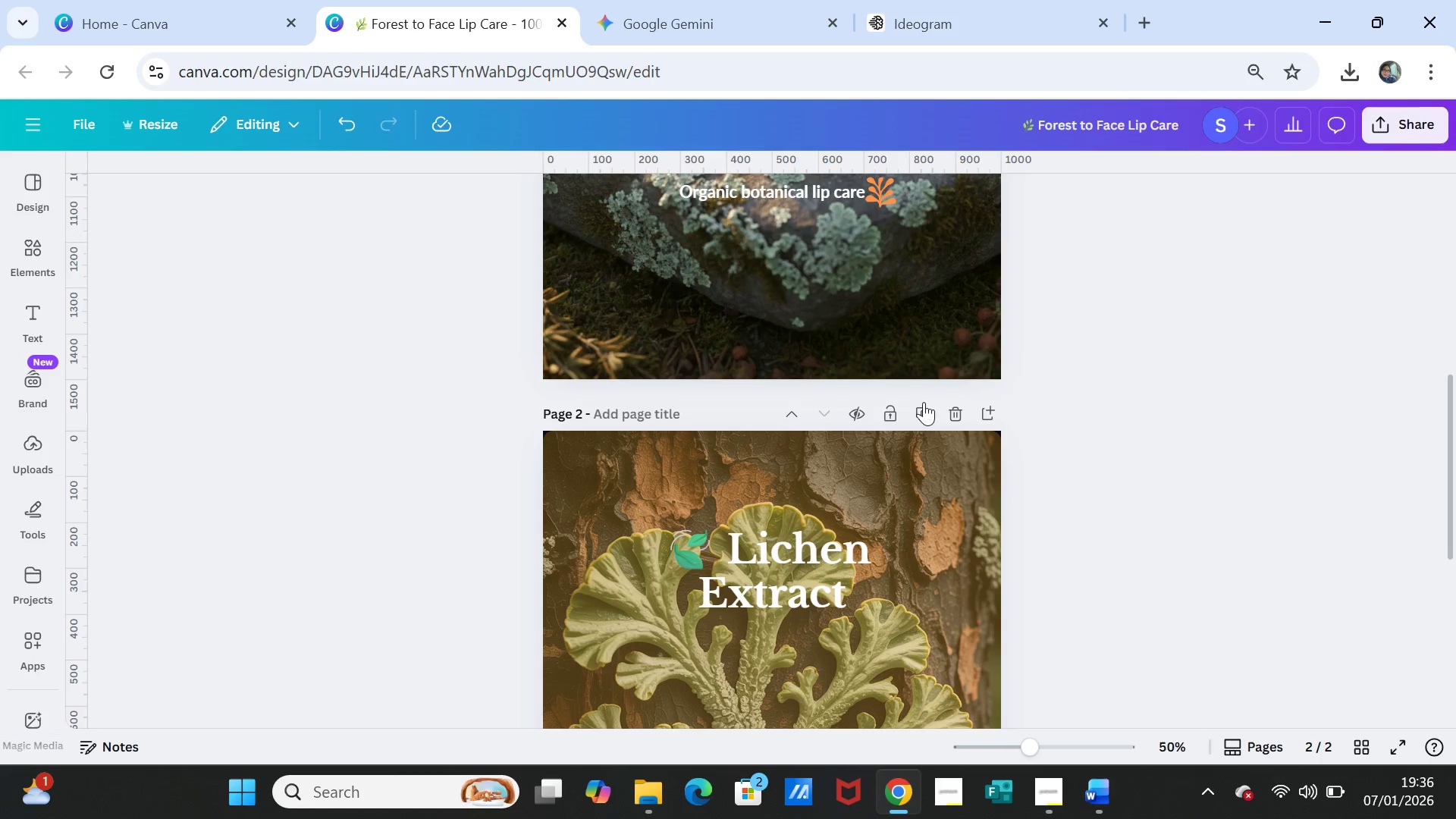 
left_click([918, 406])
 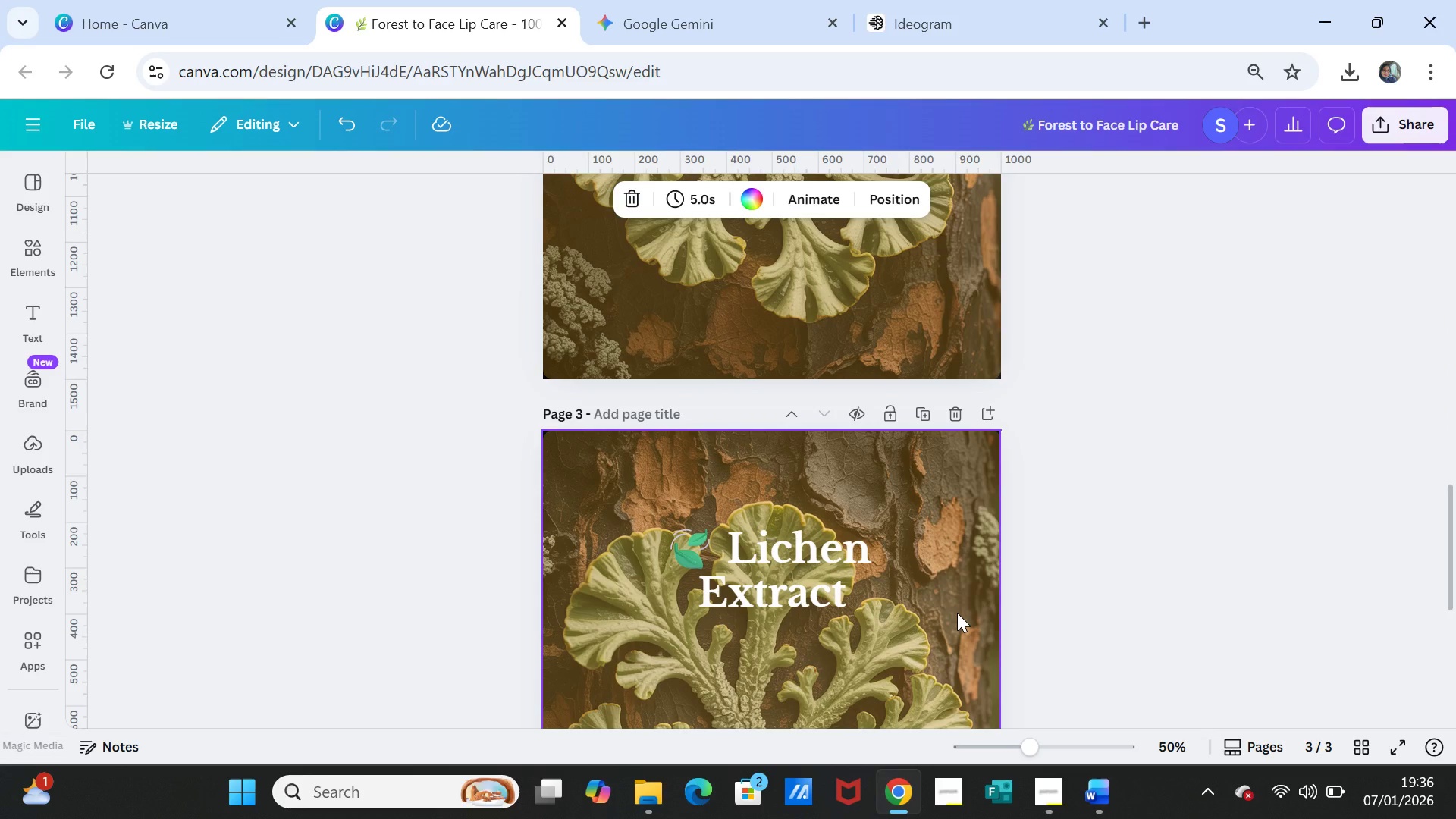 
left_click([957, 613])
 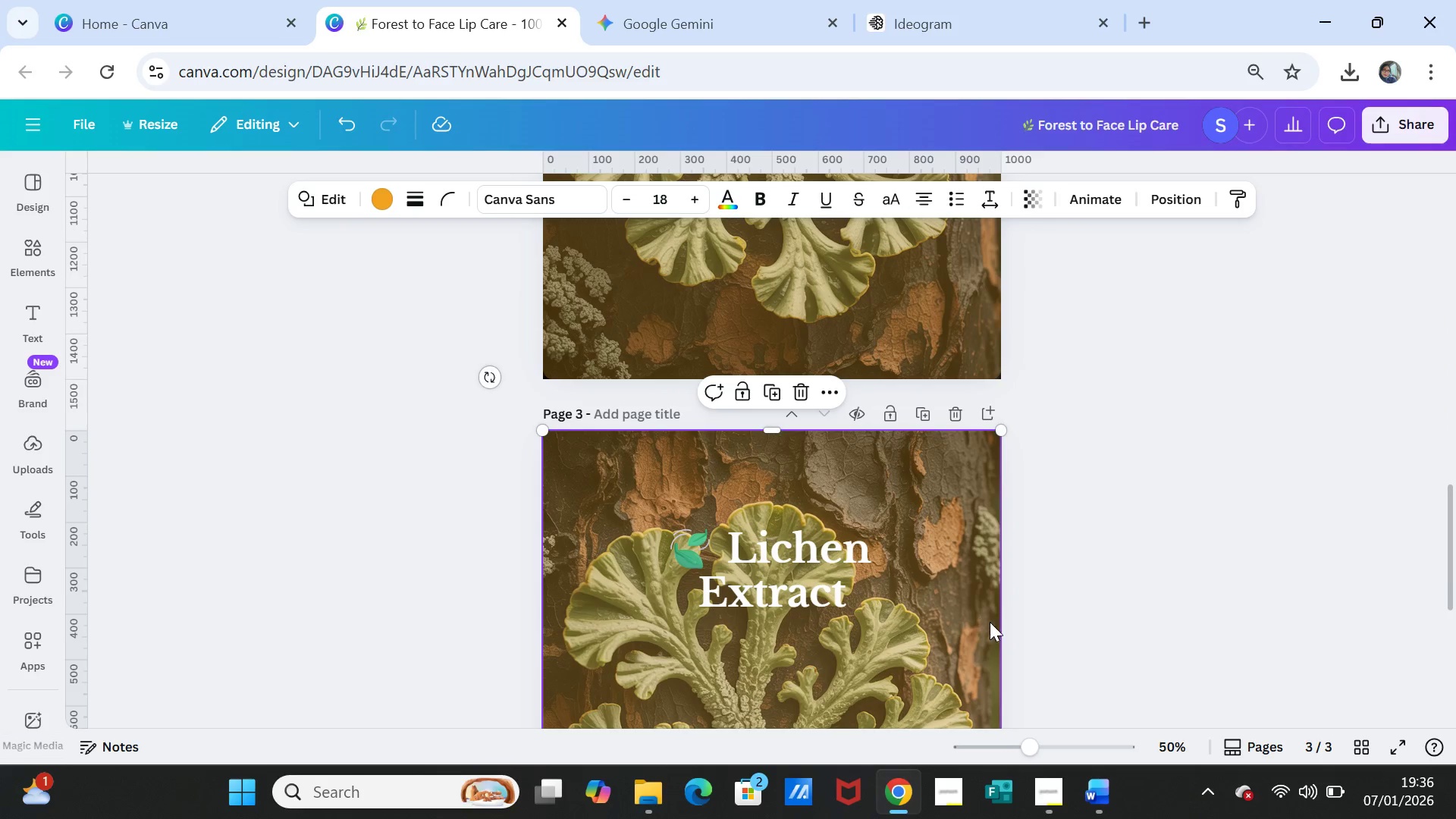 
key(Delete)
 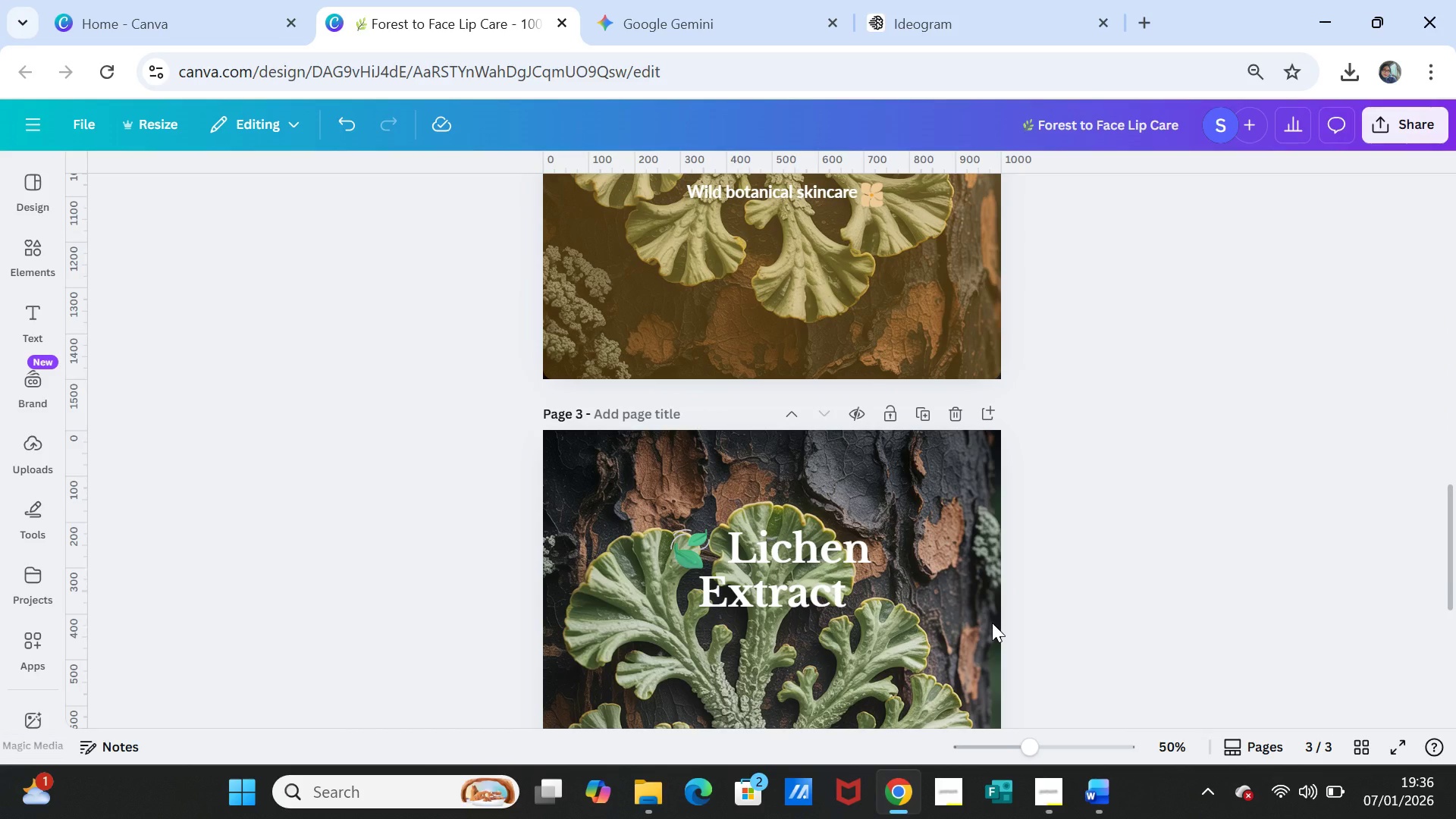 
left_click([992, 623])
 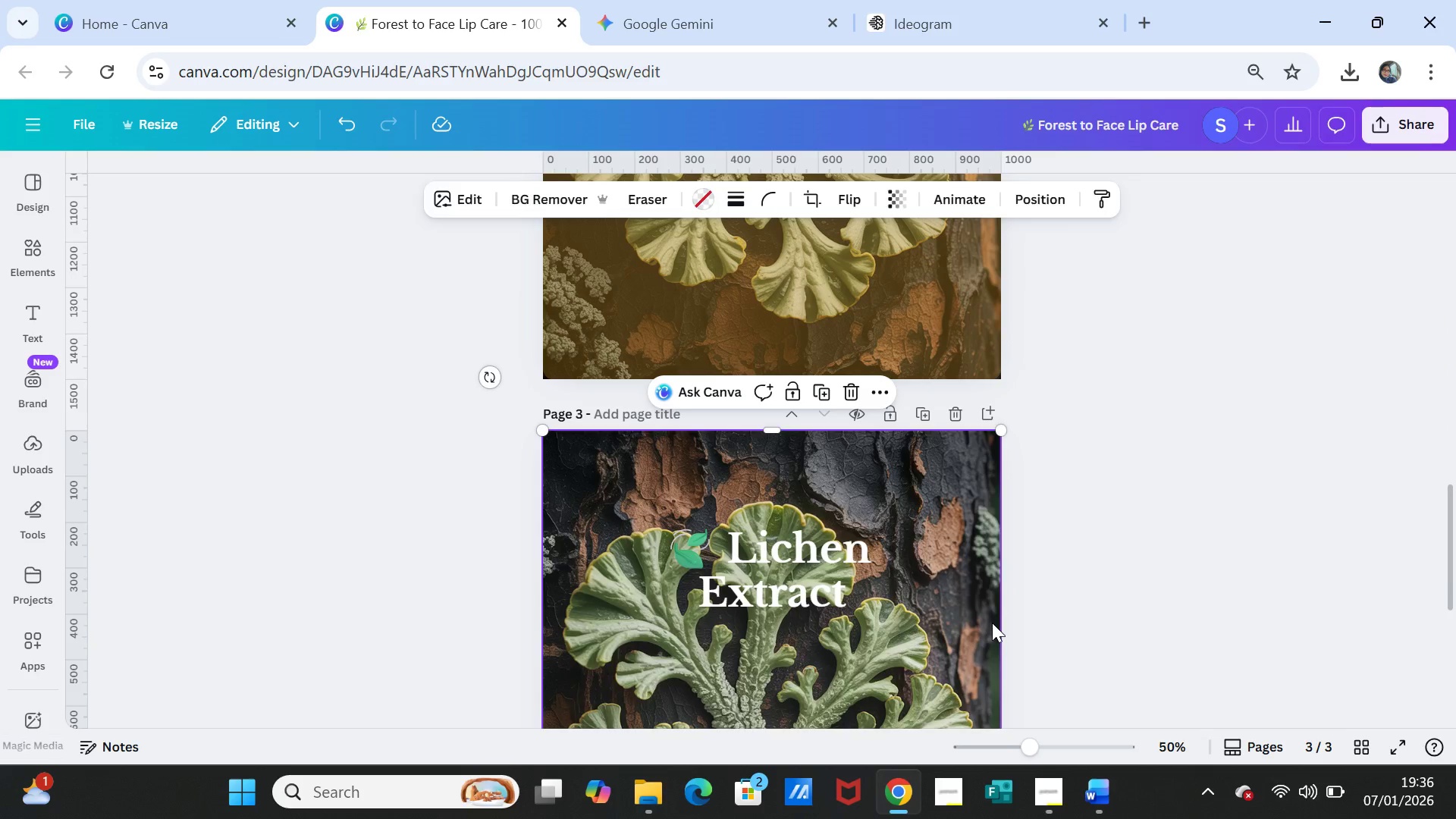 
key(Delete)
 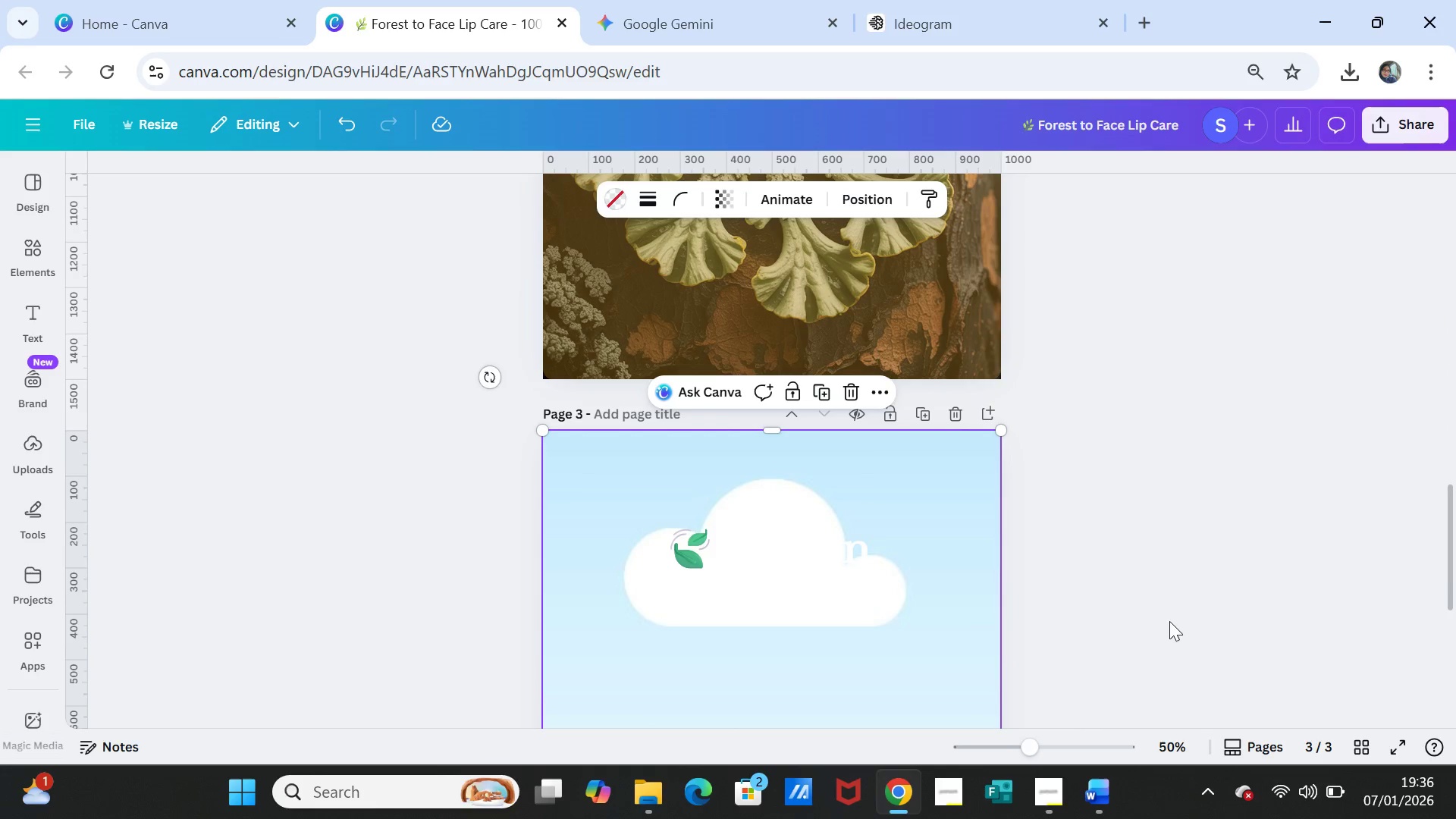 
scroll: coordinate [1214, 606], scroll_direction: up, amount: 9.0
 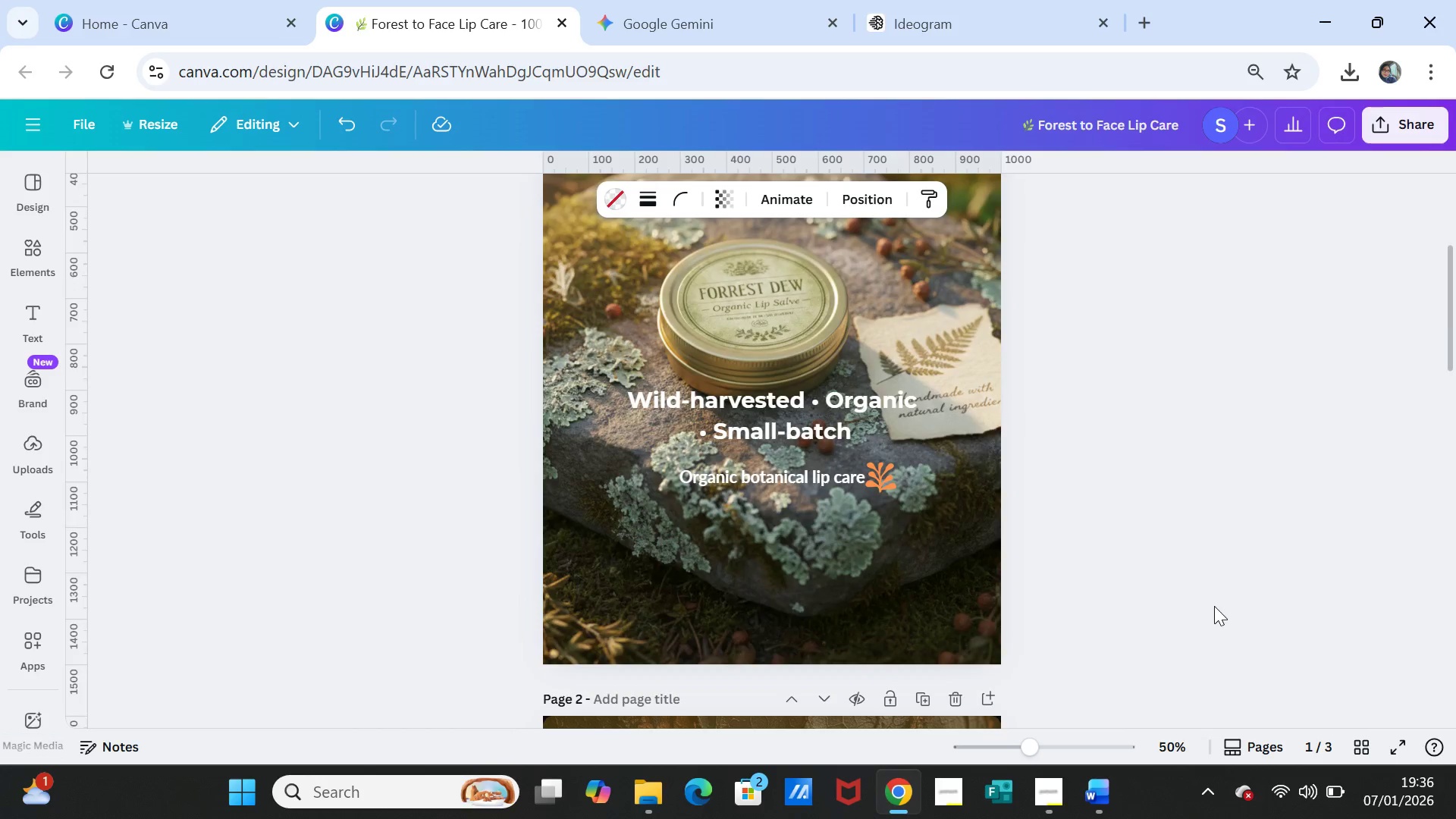 
scroll: coordinate [1214, 606], scroll_direction: down, amount: 5.0
 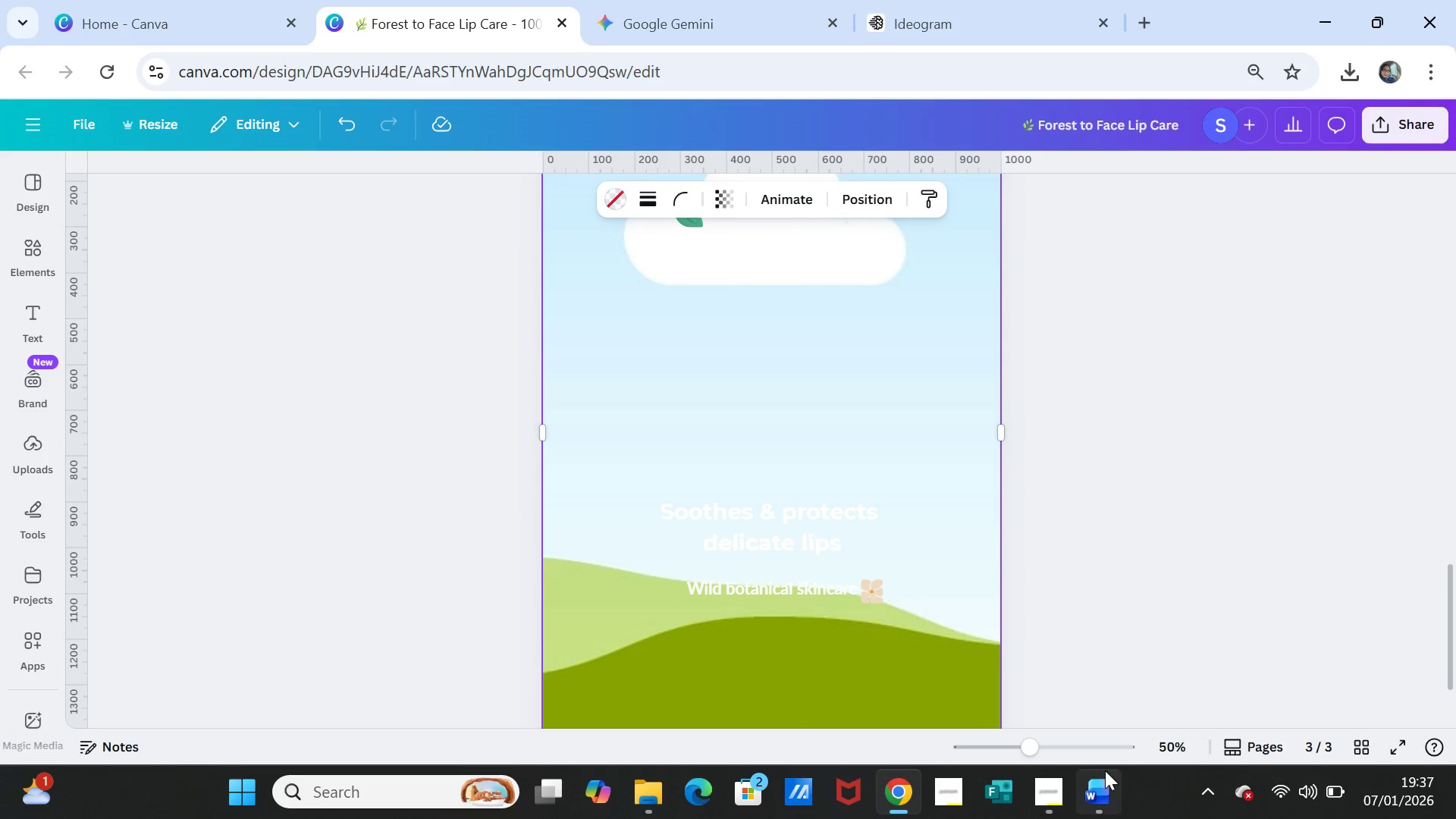 
left_click([1119, 790])
 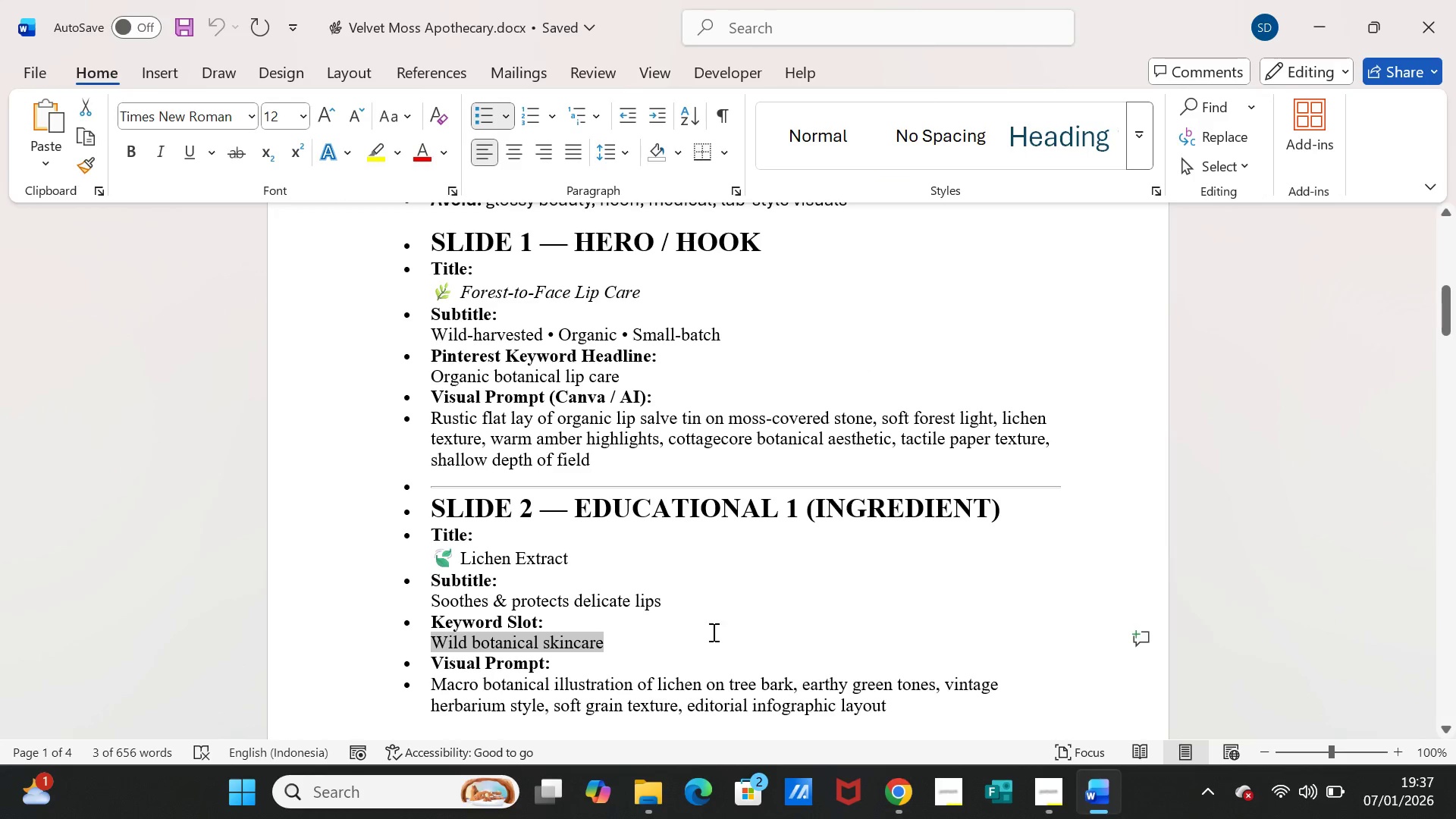 
scroll: coordinate [647, 620], scroll_direction: down, amount: 12.0
 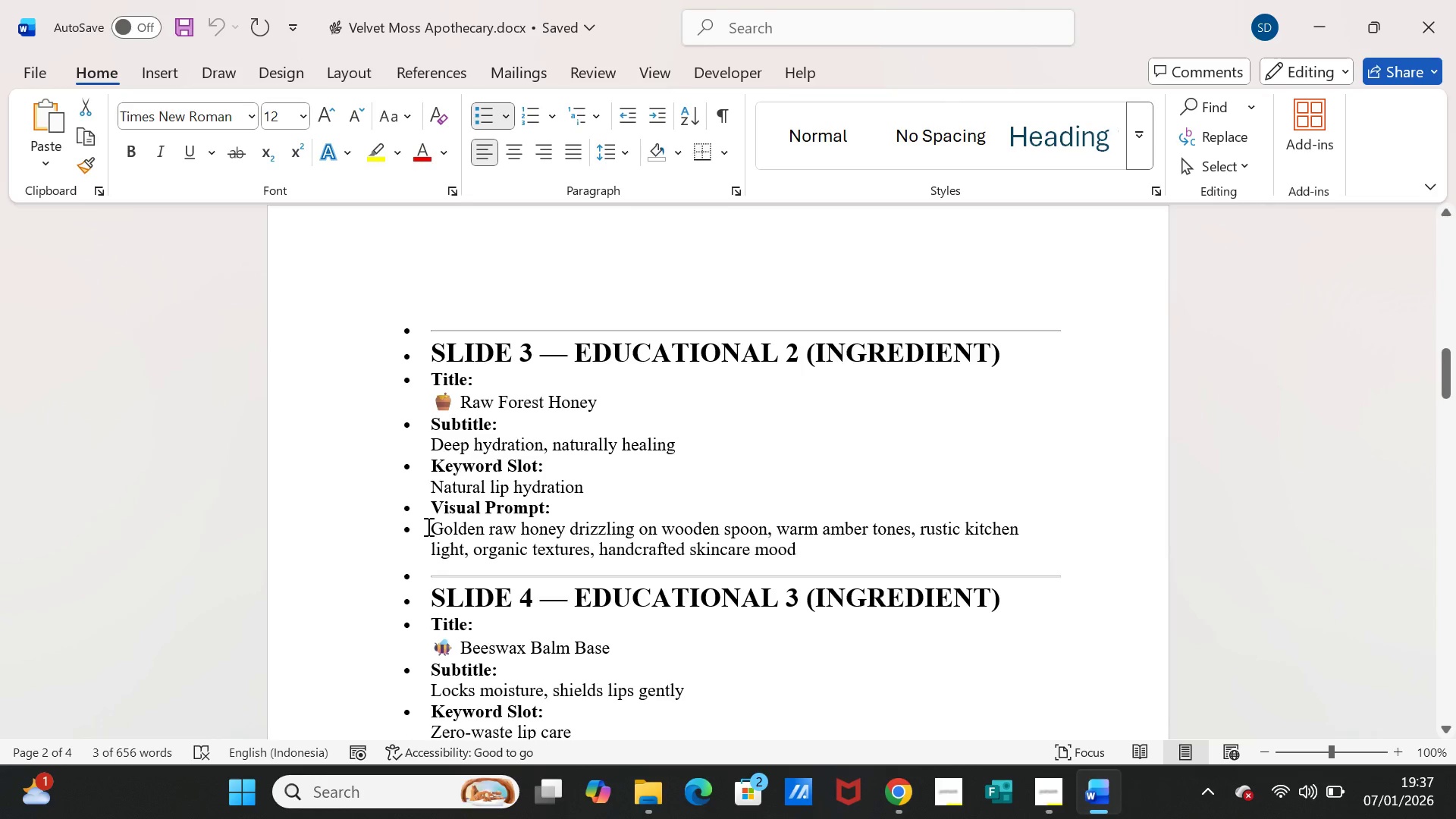 
left_click_drag(start_coordinate=[428, 527], to_coordinate=[770, 545])
 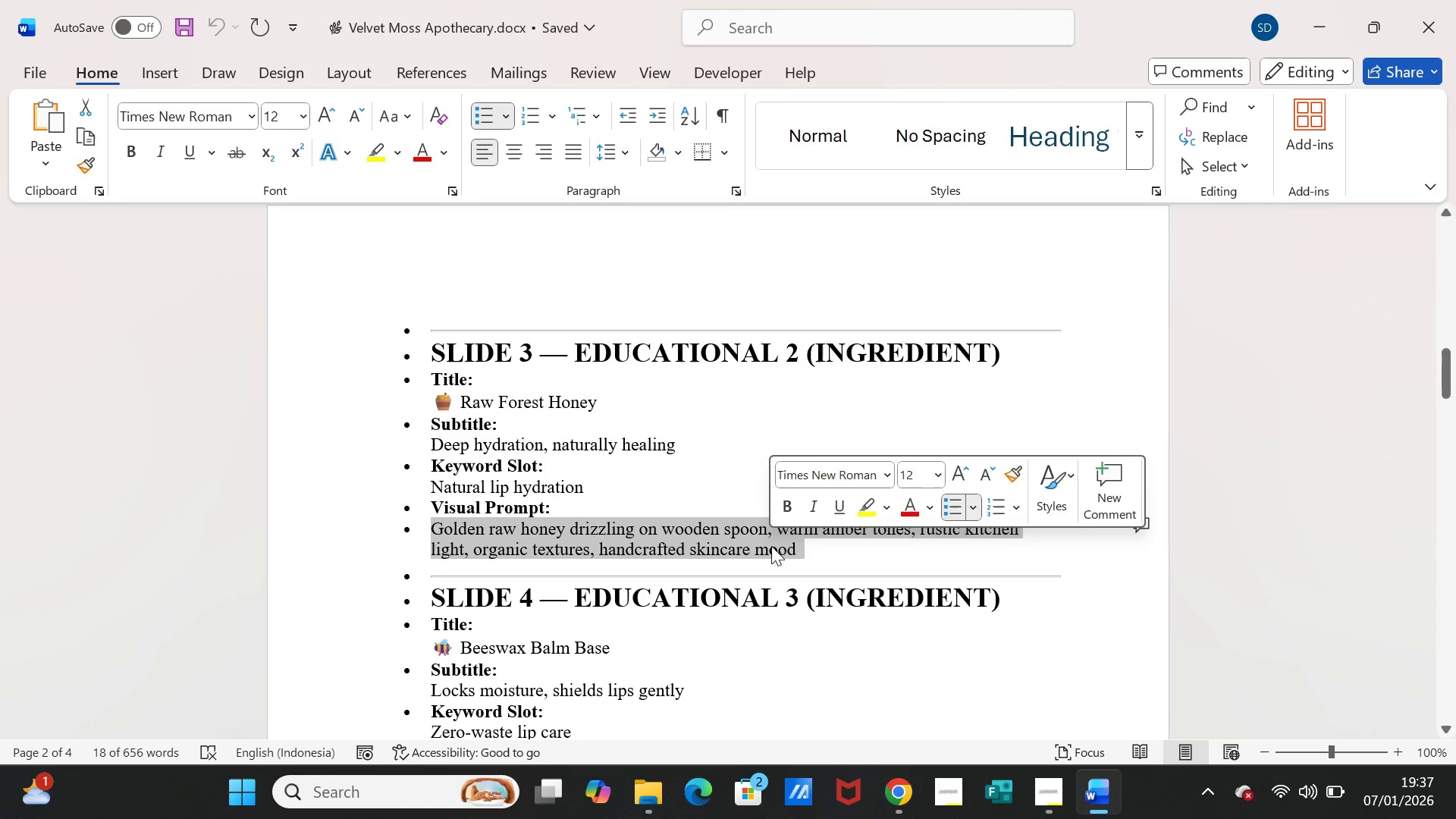 
key(Control+ControlLeft)
 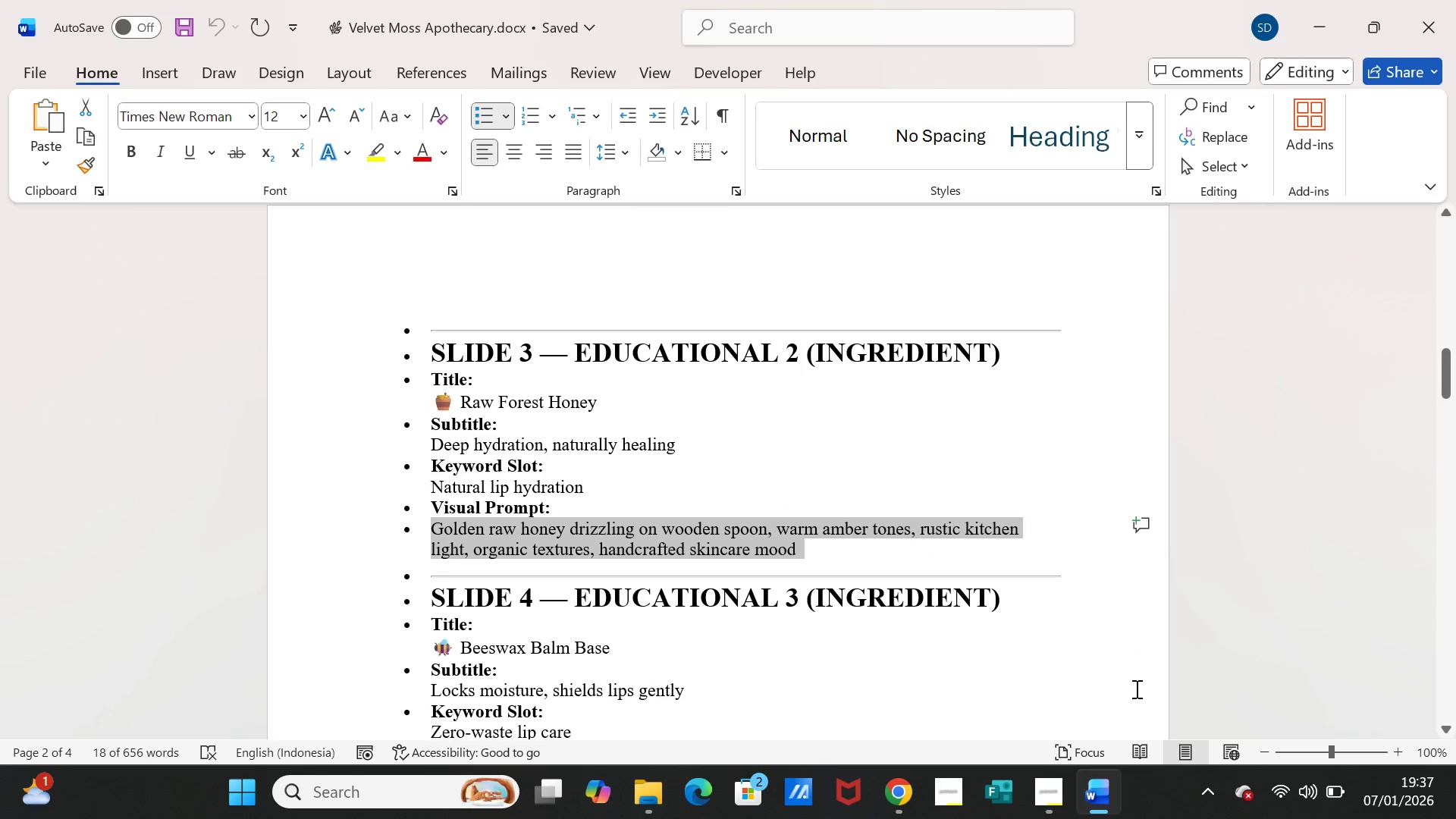 
key(Control+C)
 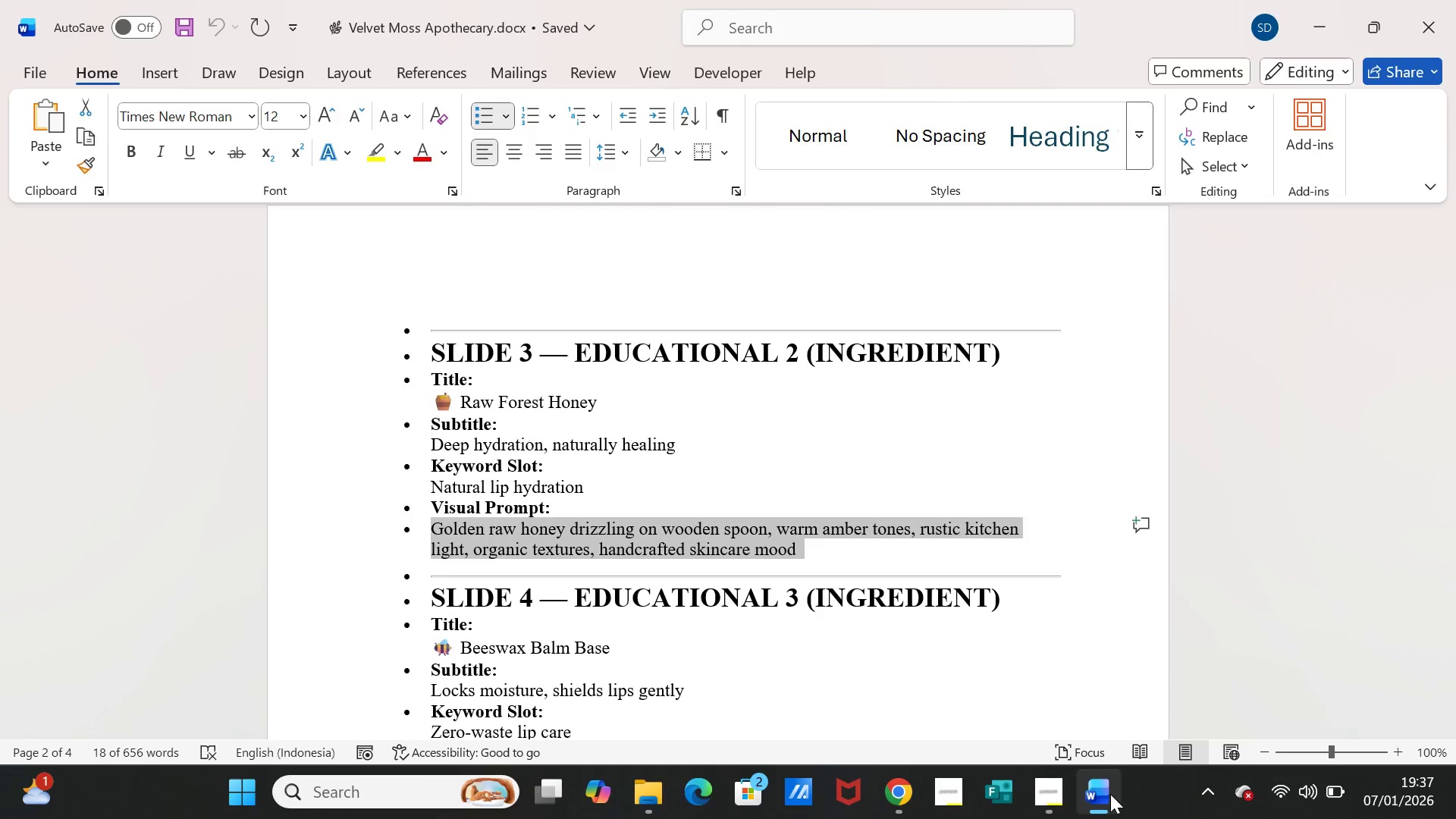 
left_click([1110, 794])
 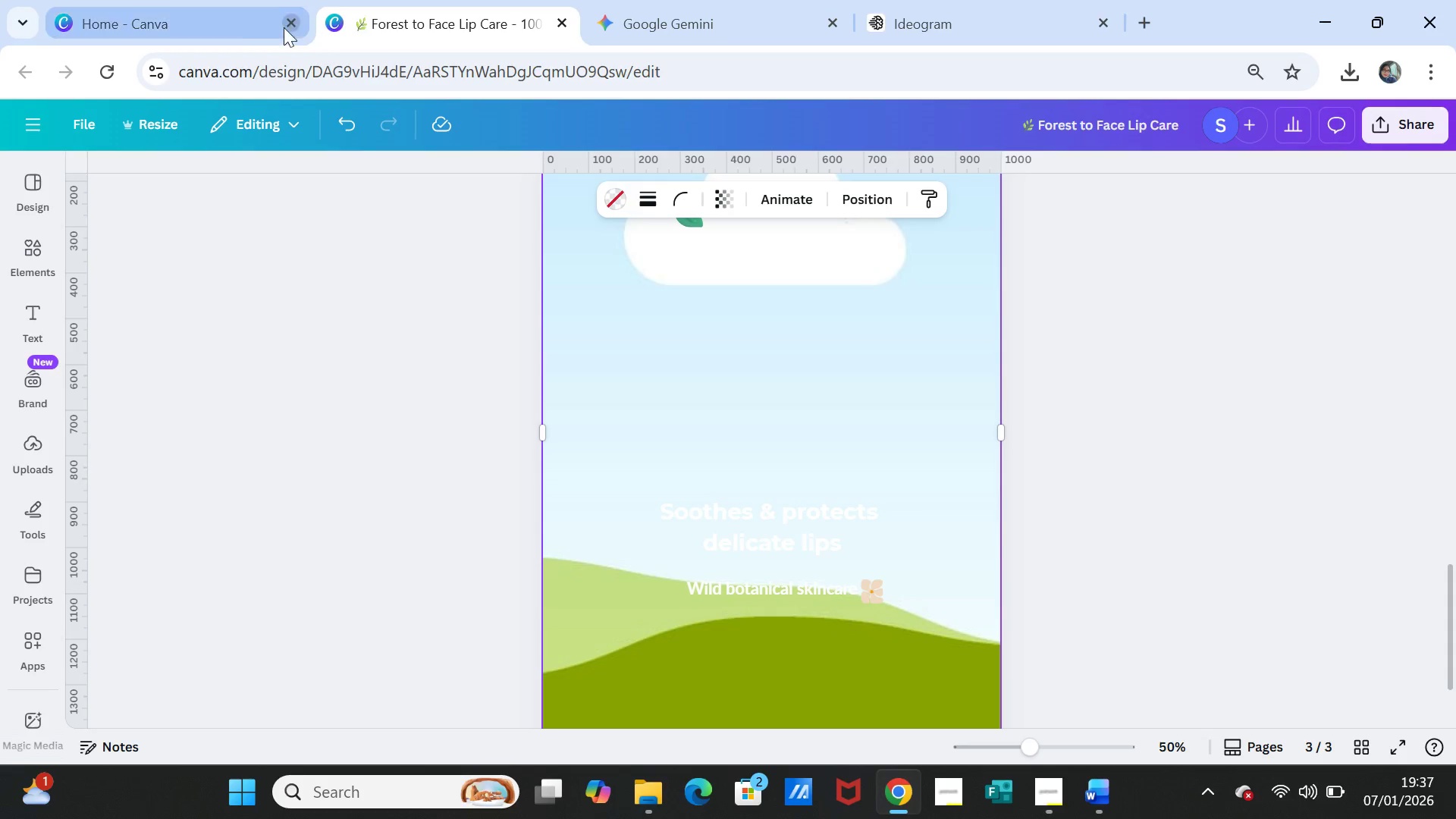 
left_click([156, 8])
 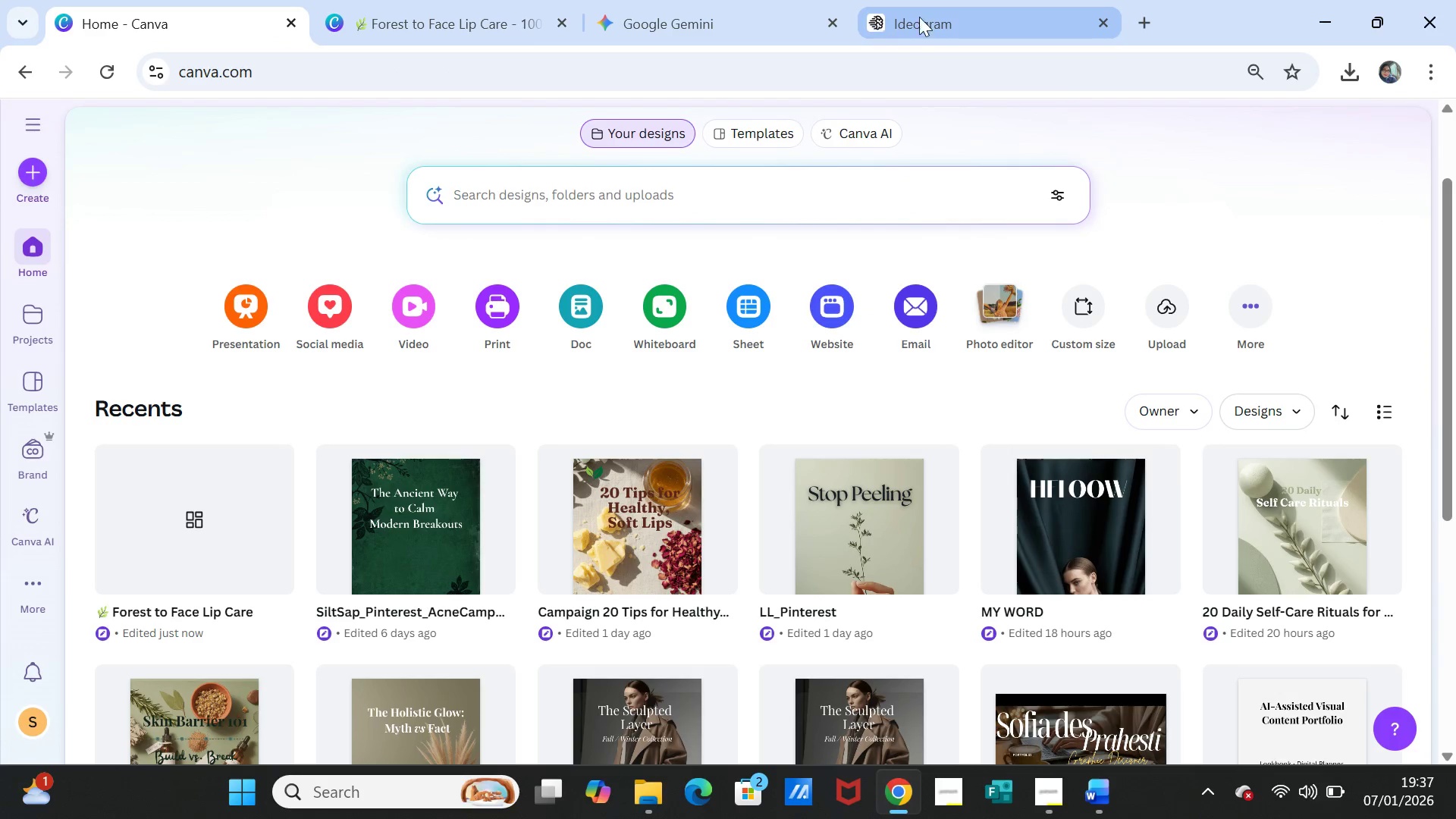 
left_click([943, 15])
 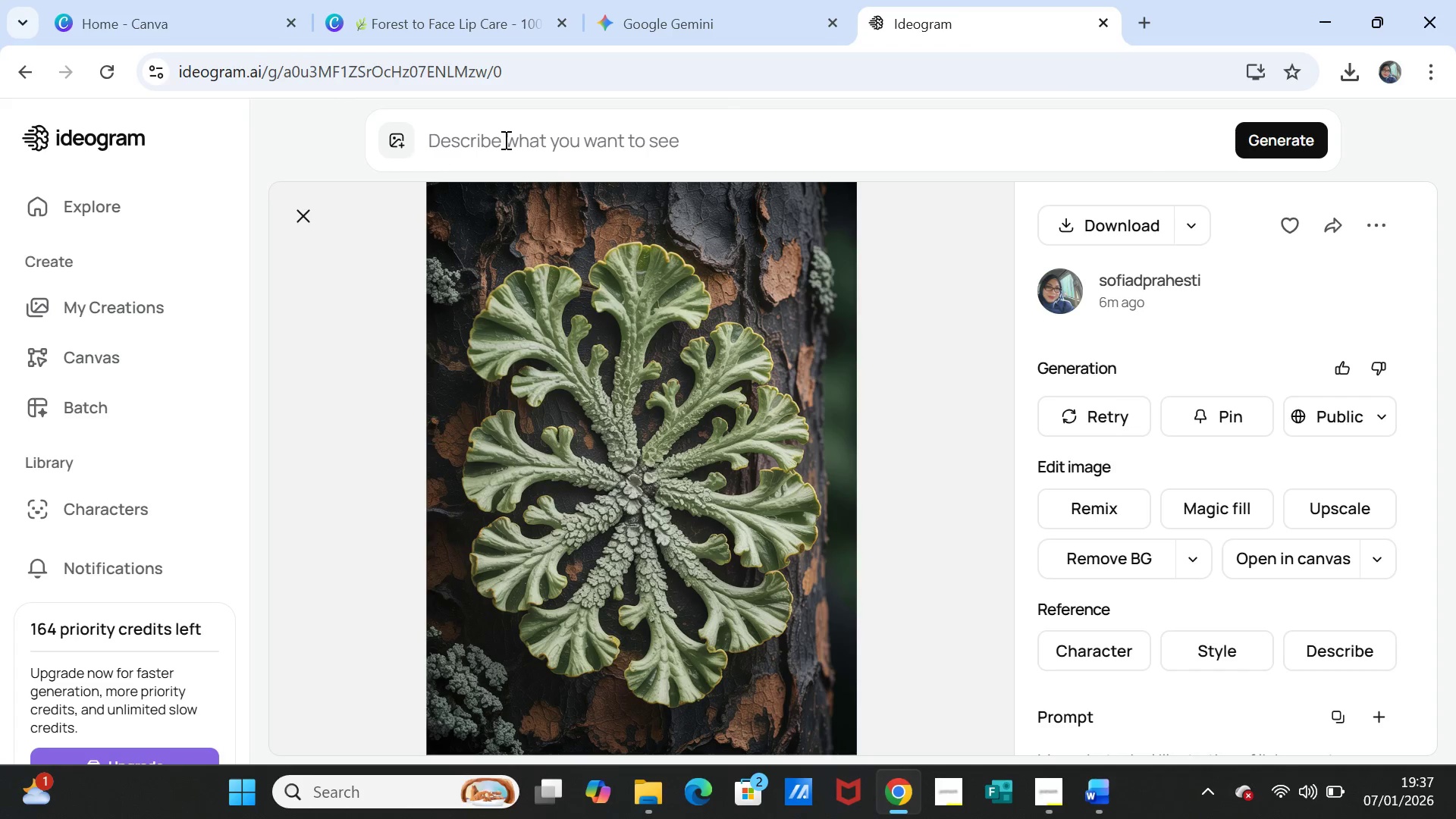 
left_click([513, 140])
 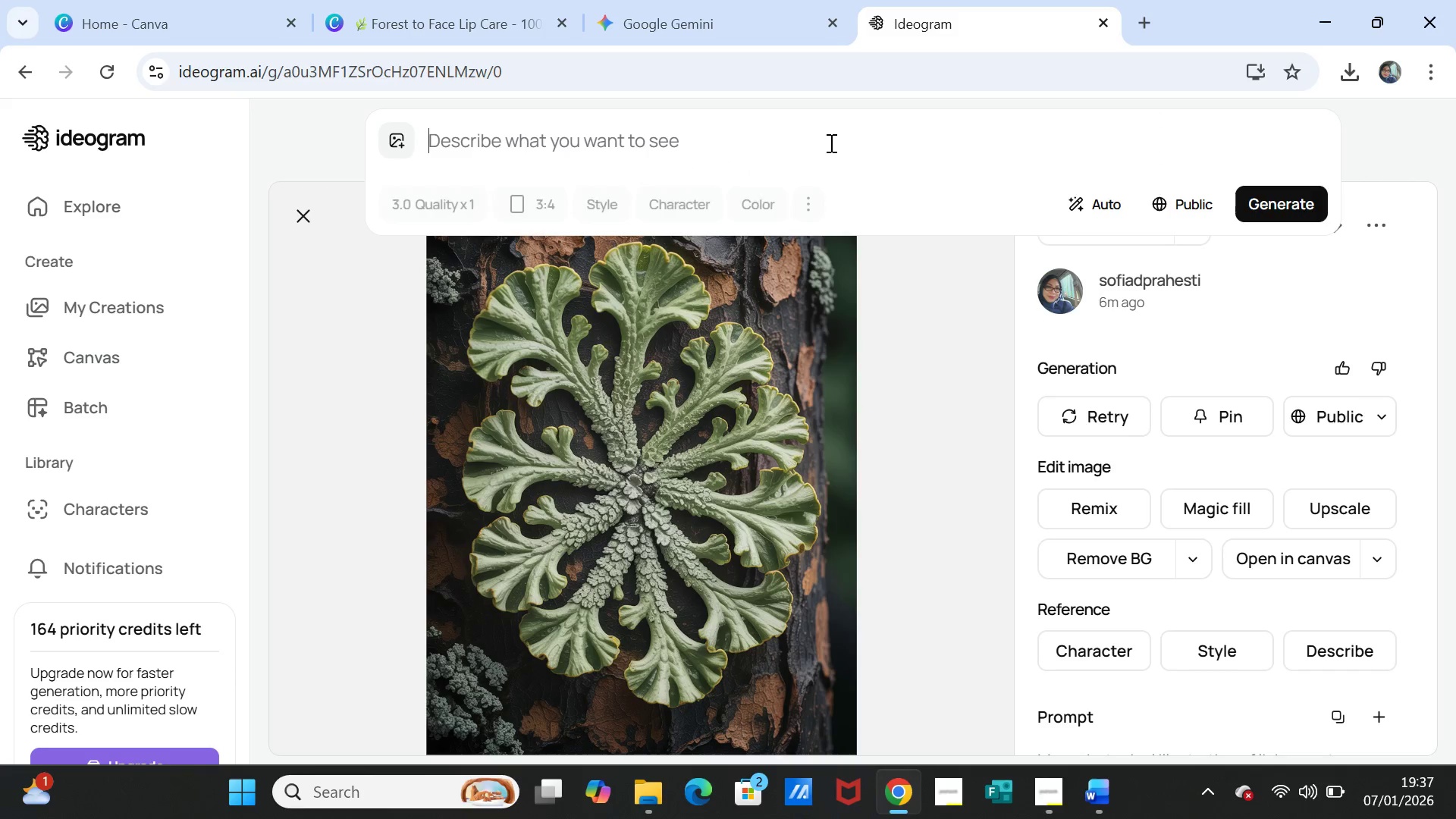 
key(Control+V)
 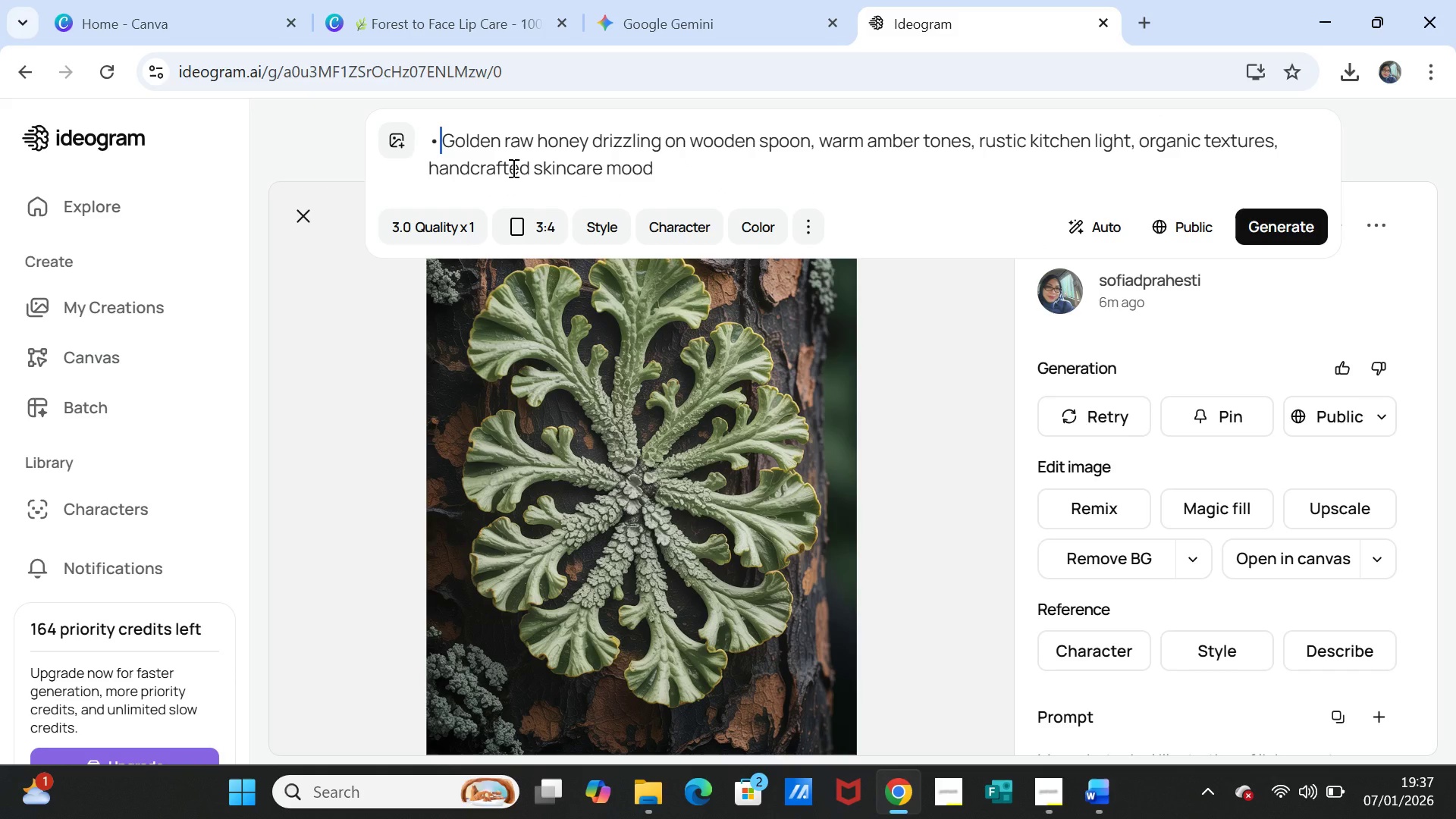 
key(Backspace)
 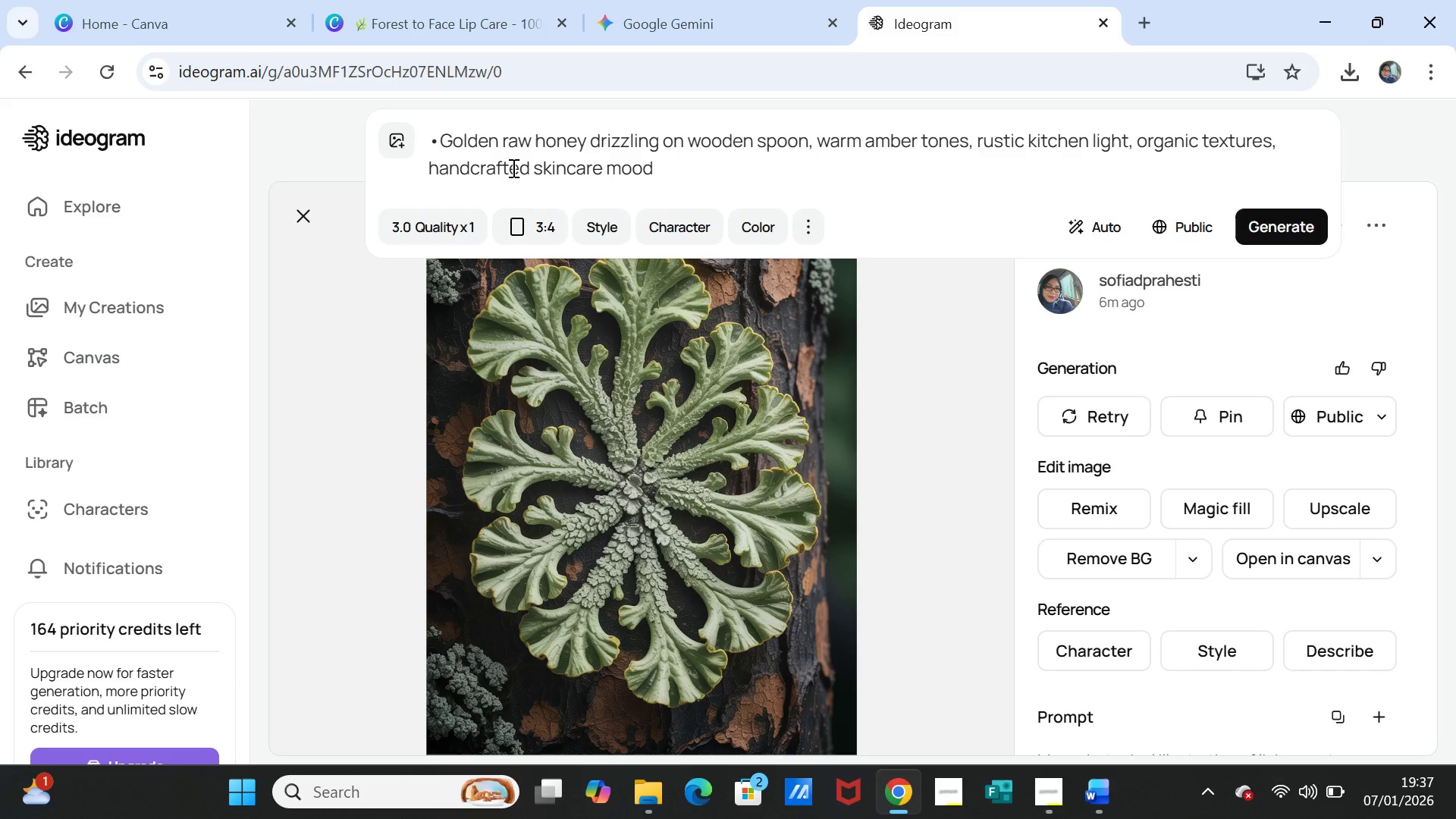 
key(Backspace)
 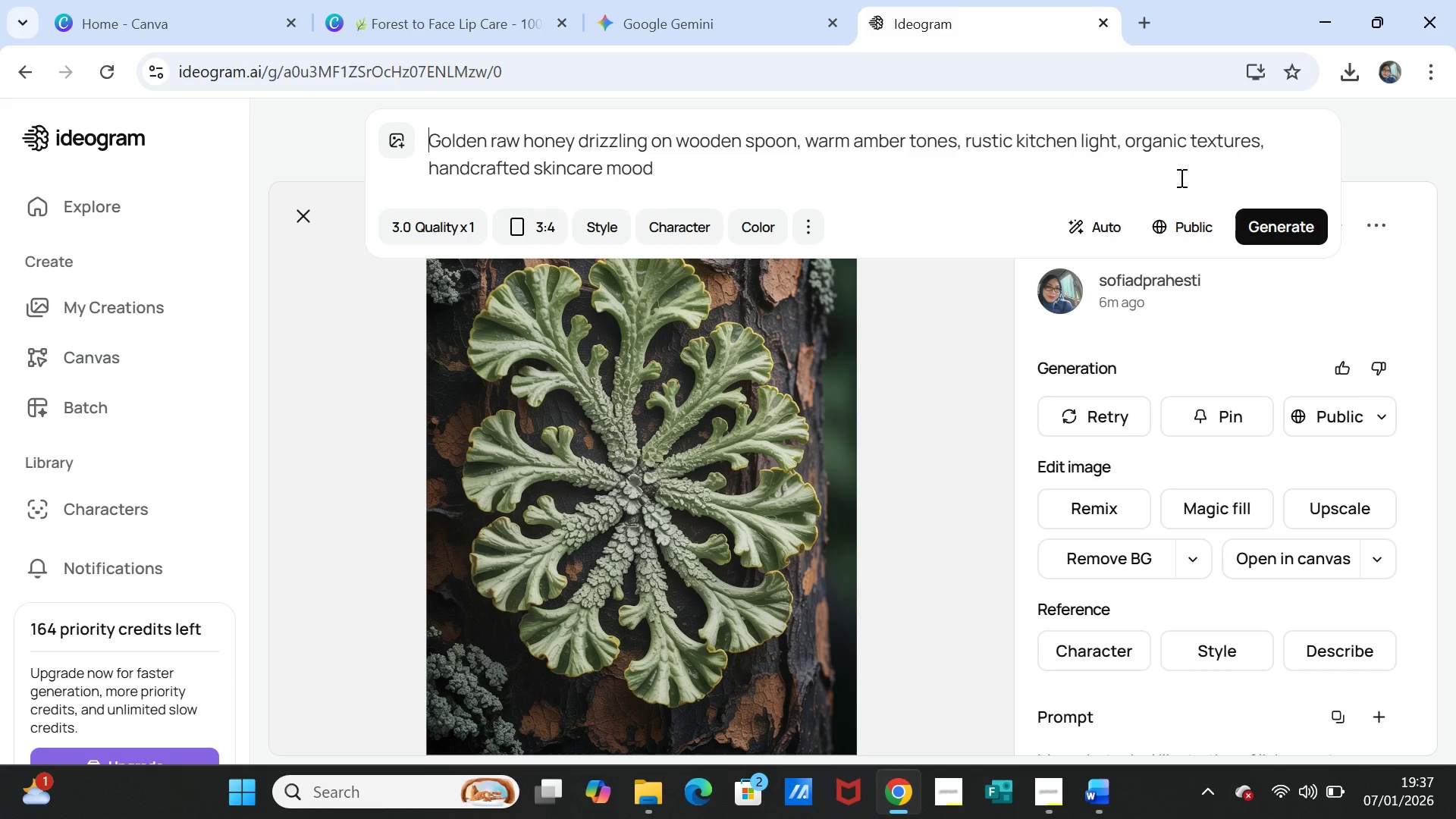 
left_click([1267, 224])
 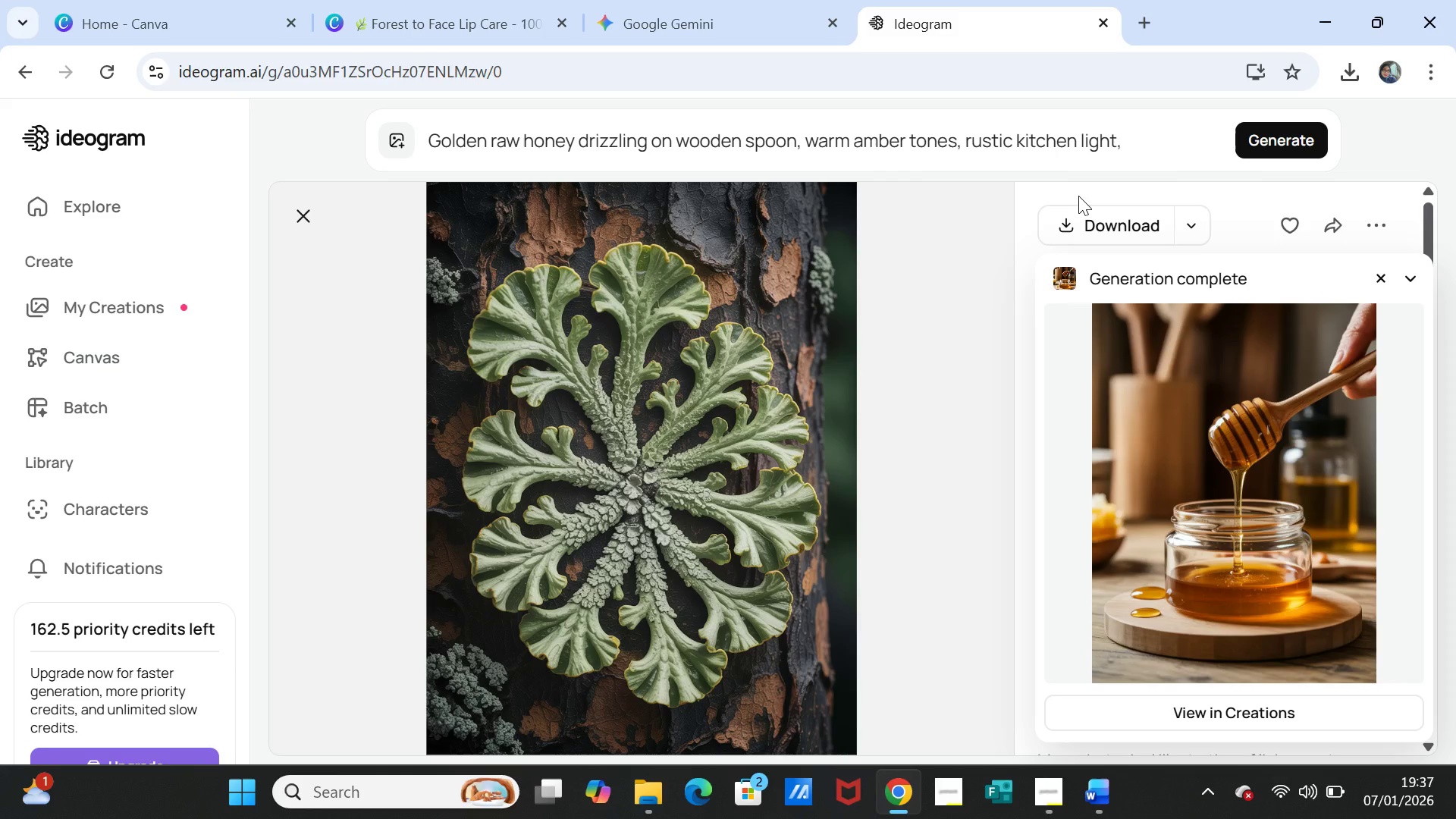 
wait(36.34)
 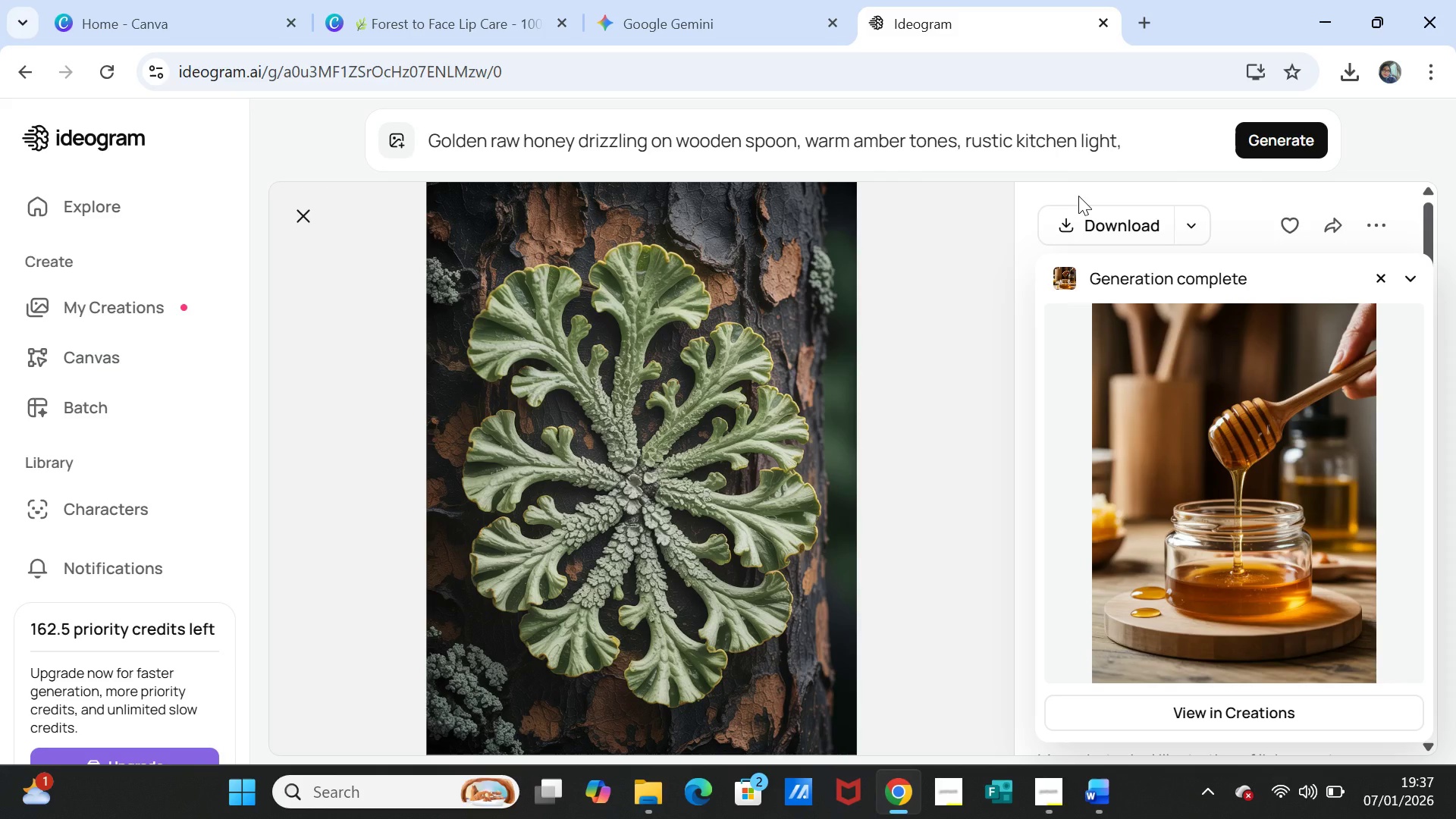 
left_click([1316, 390])
 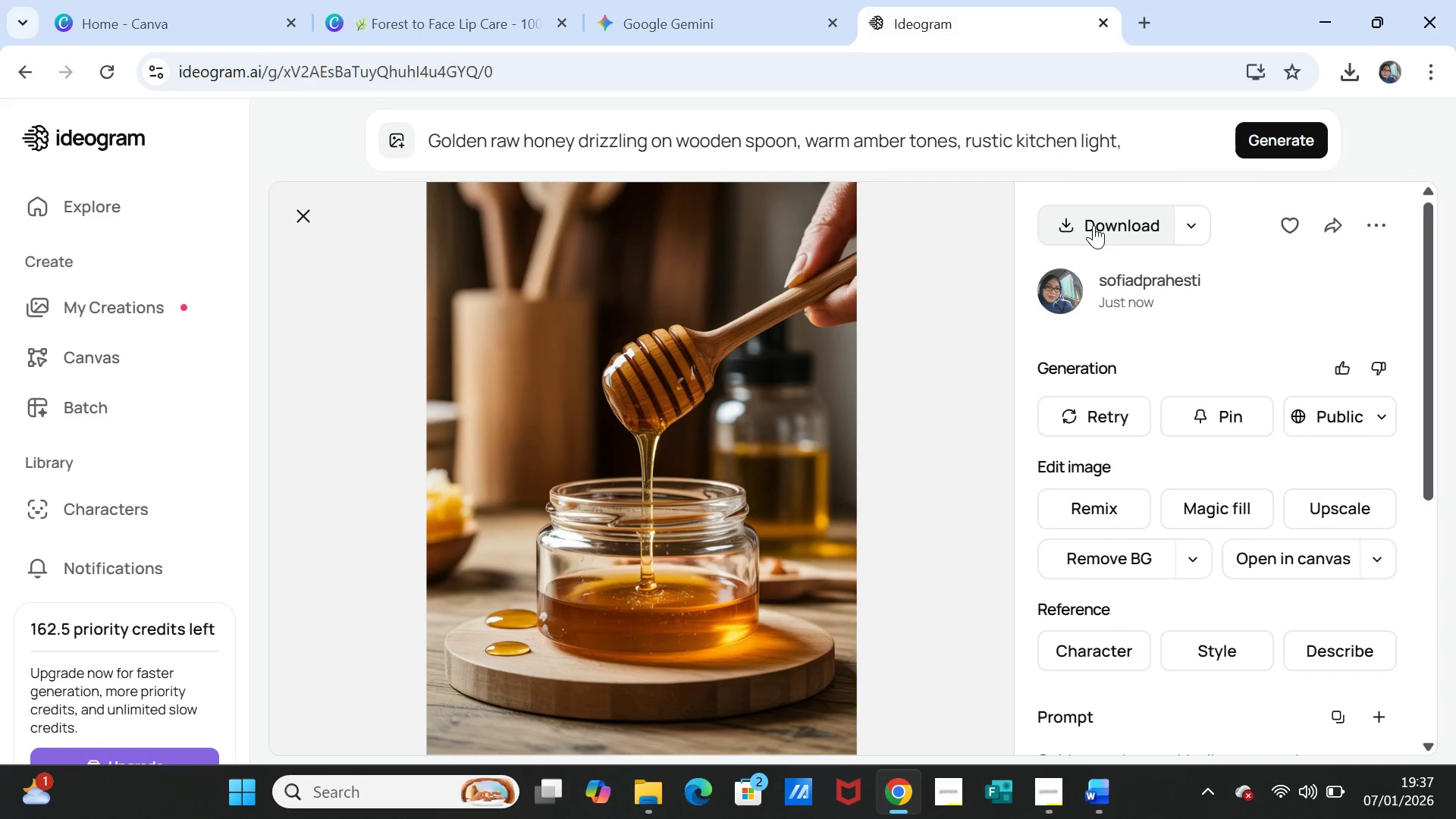 
left_click([1094, 222])
 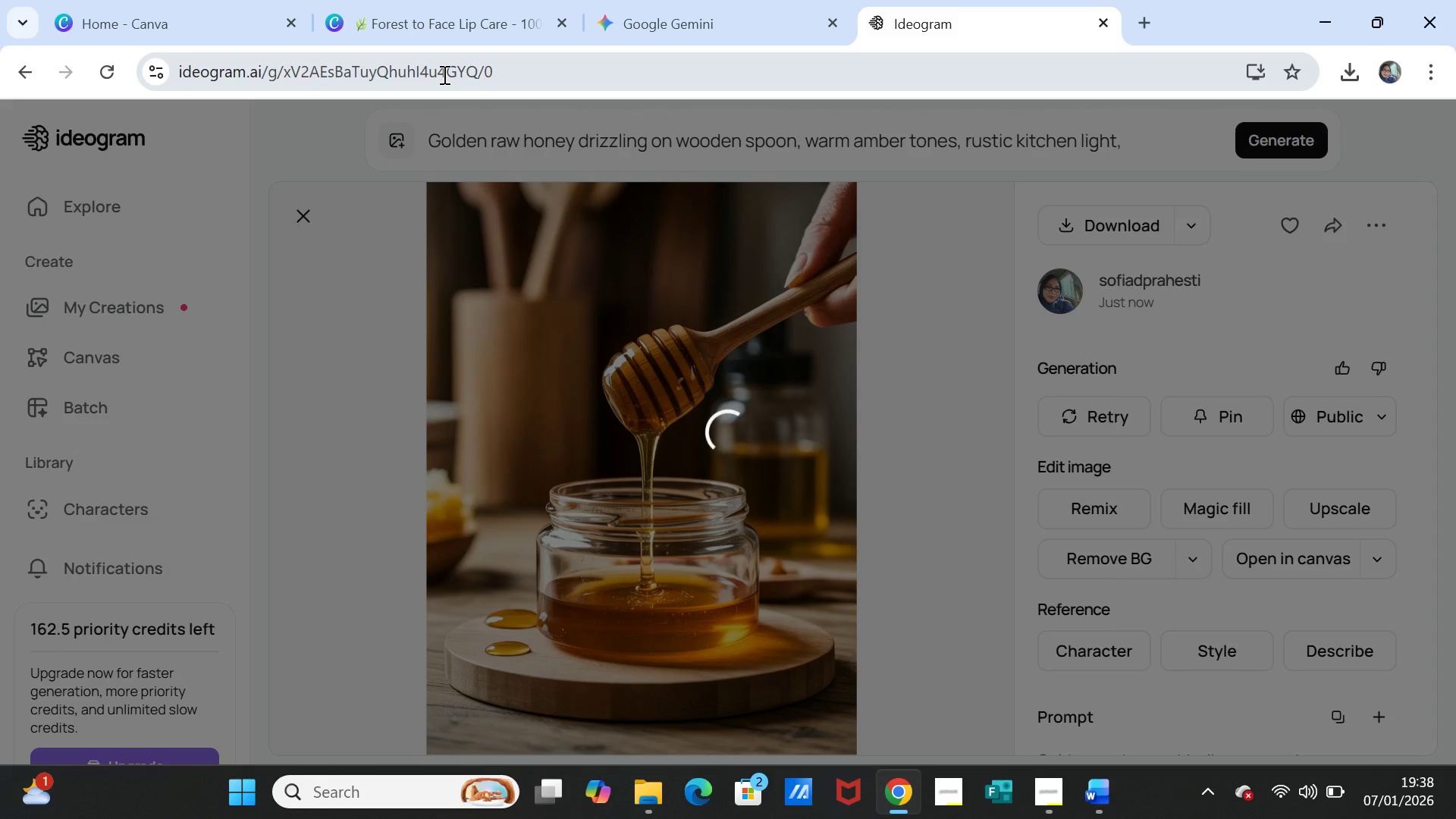 
wait(7.75)
 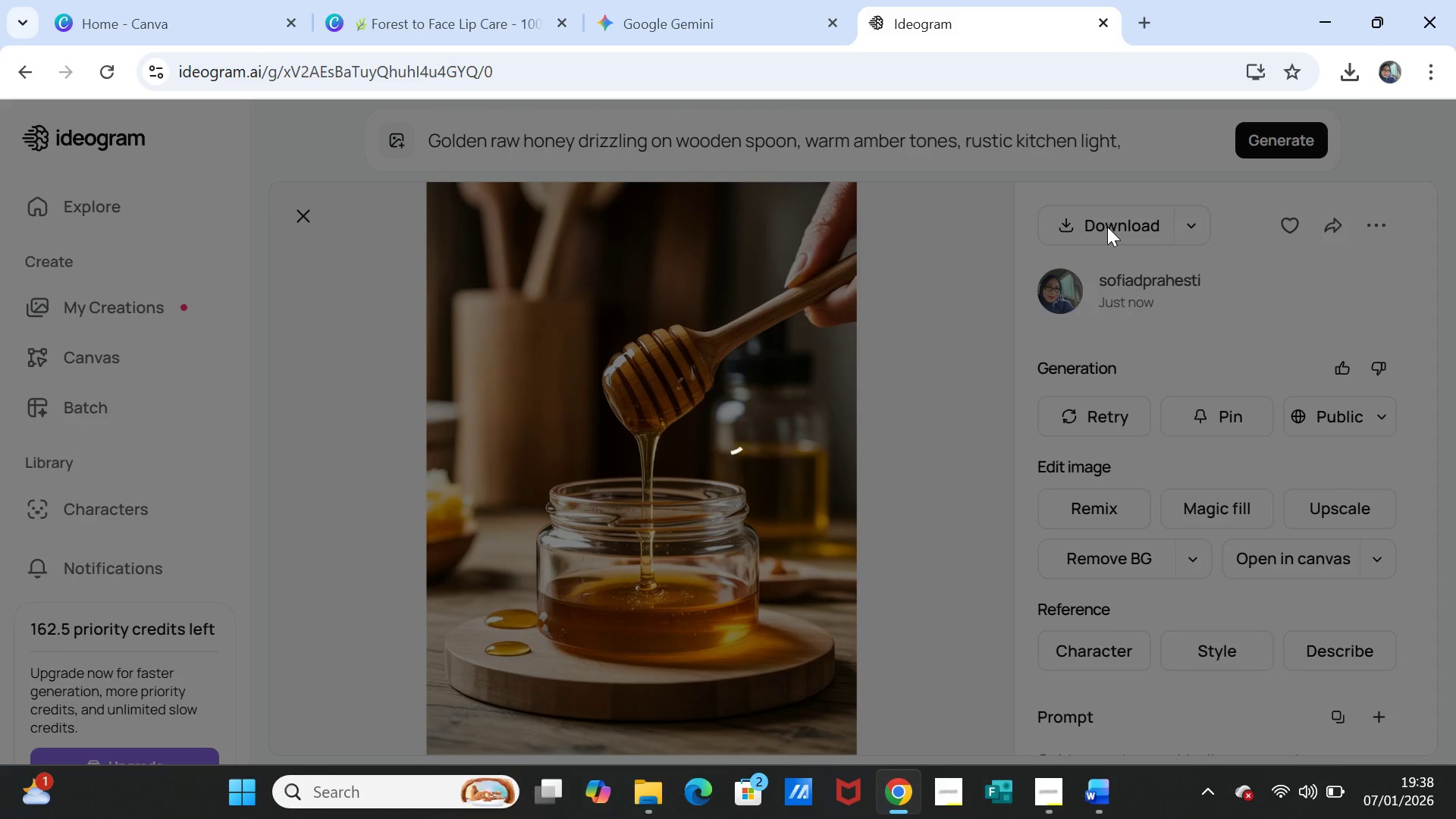 
left_click([468, 14])
 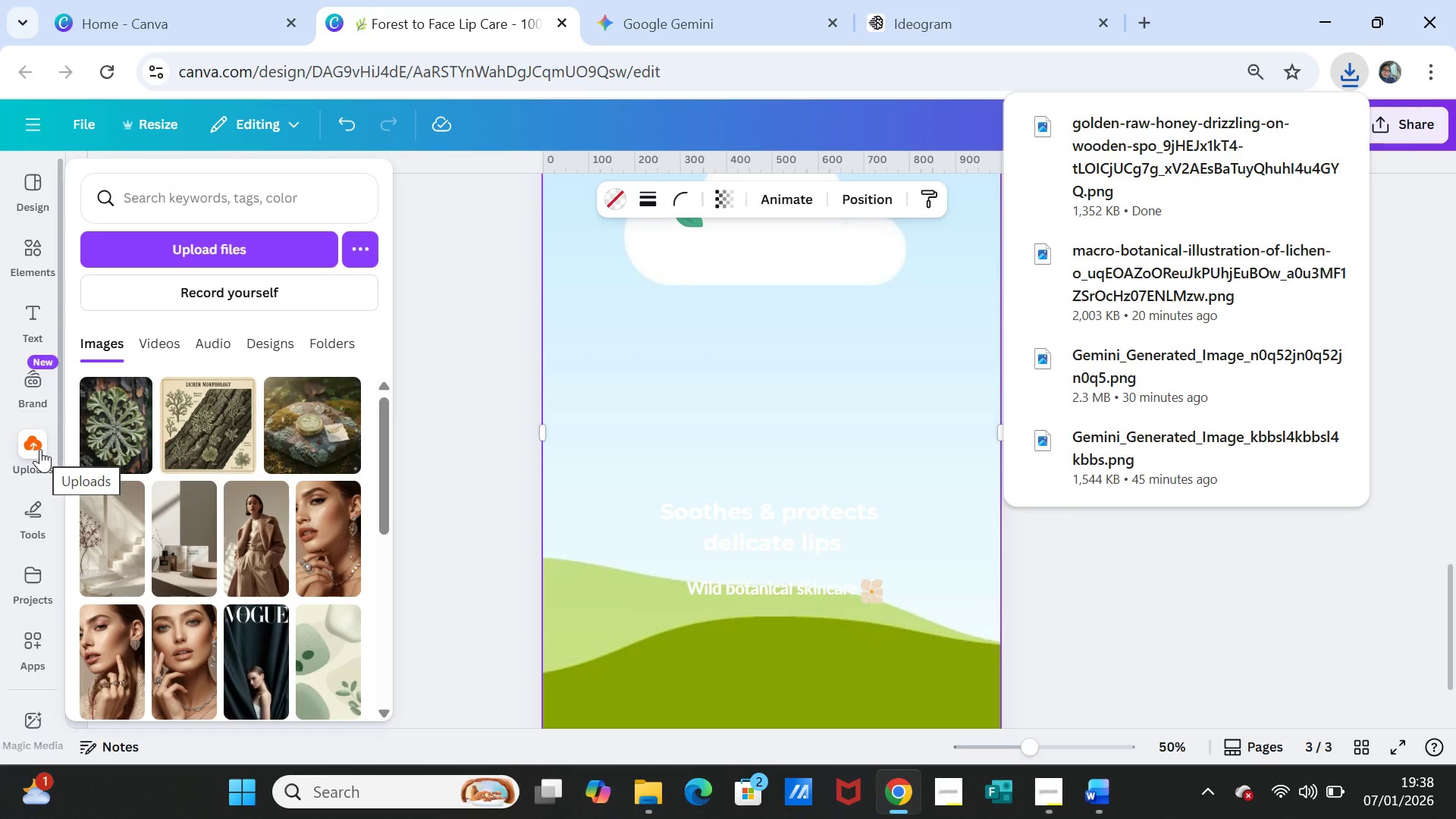 
left_click([190, 244])
 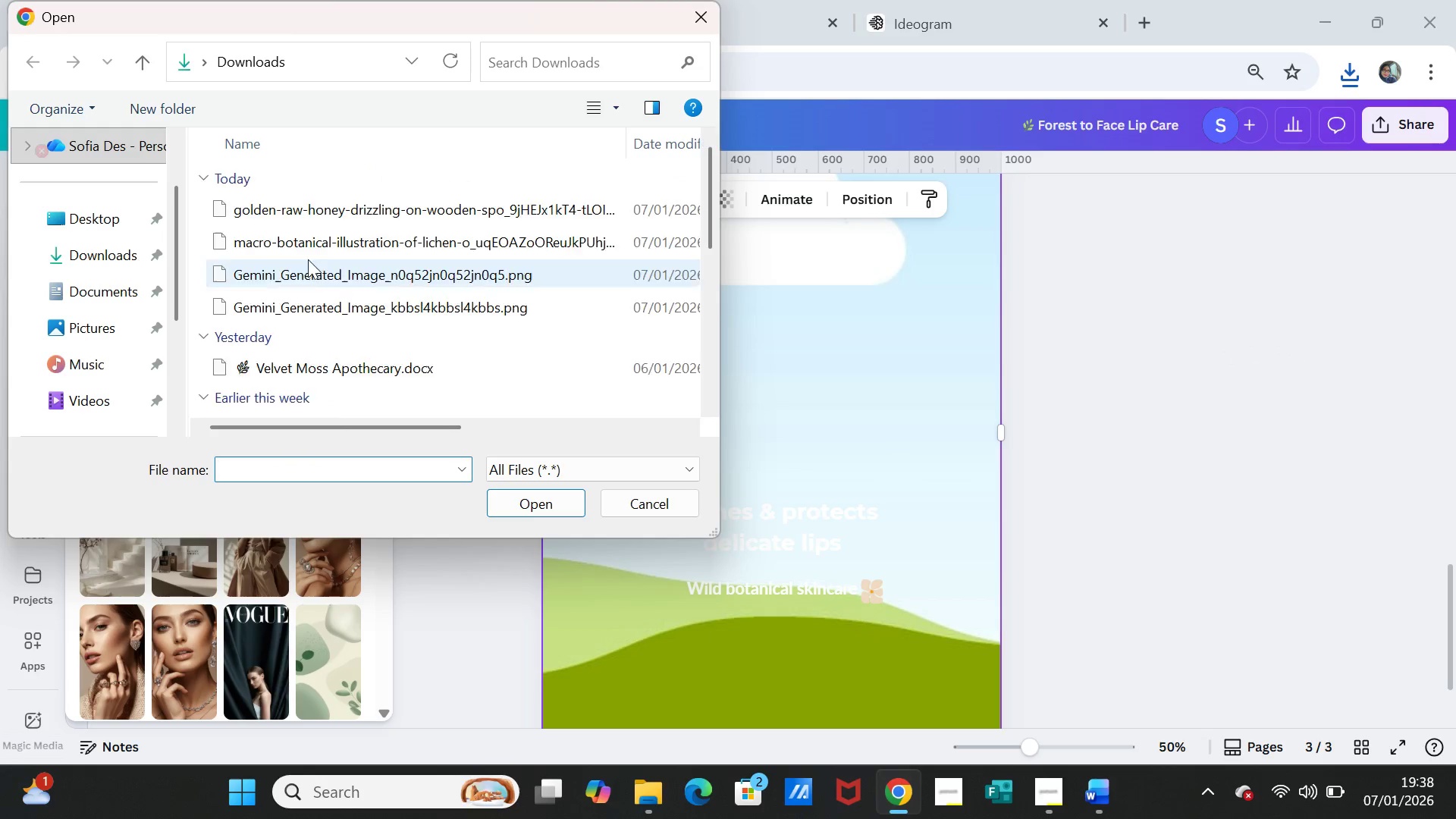 
left_click([322, 210])
 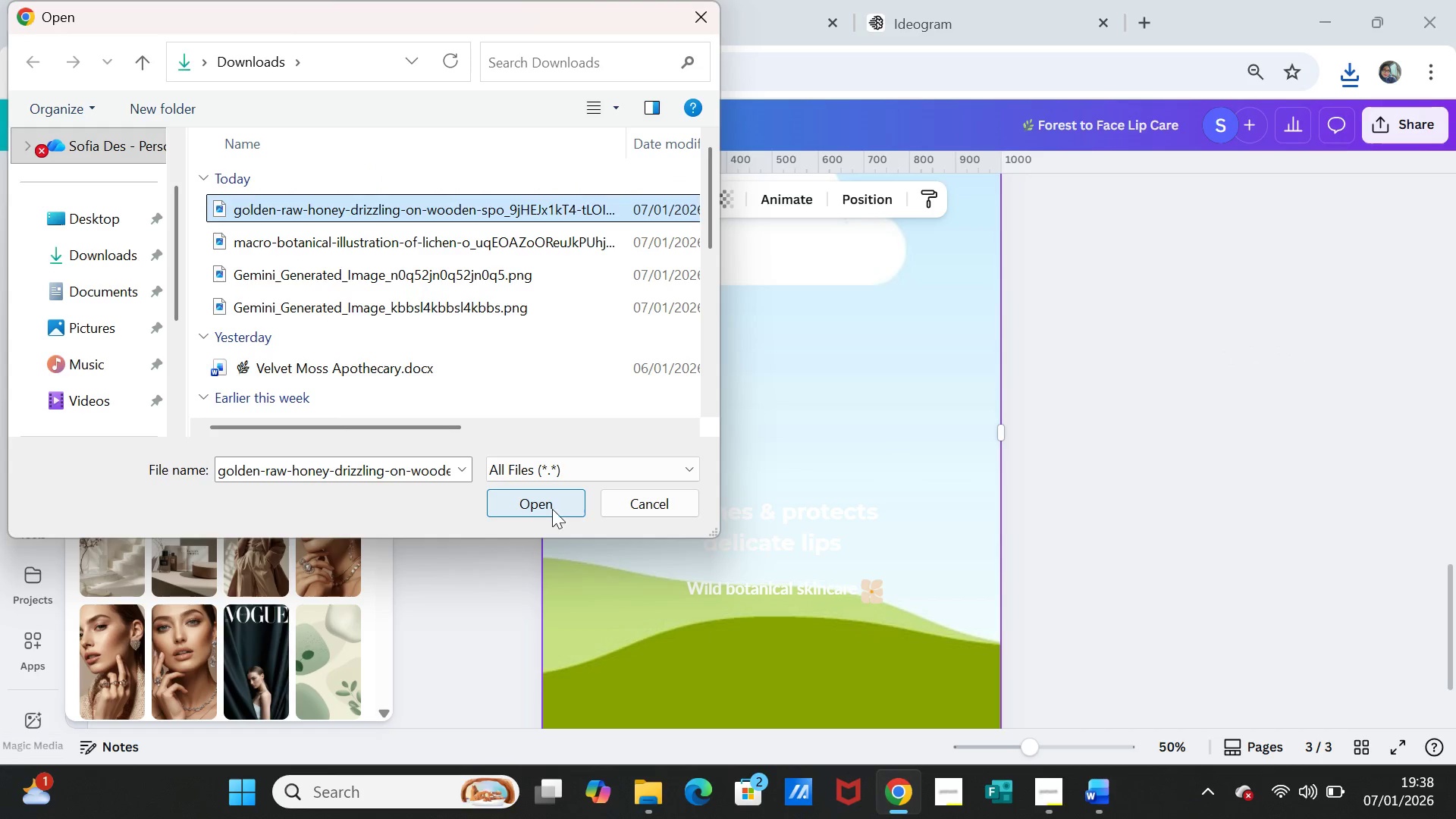 
left_click([551, 509])
 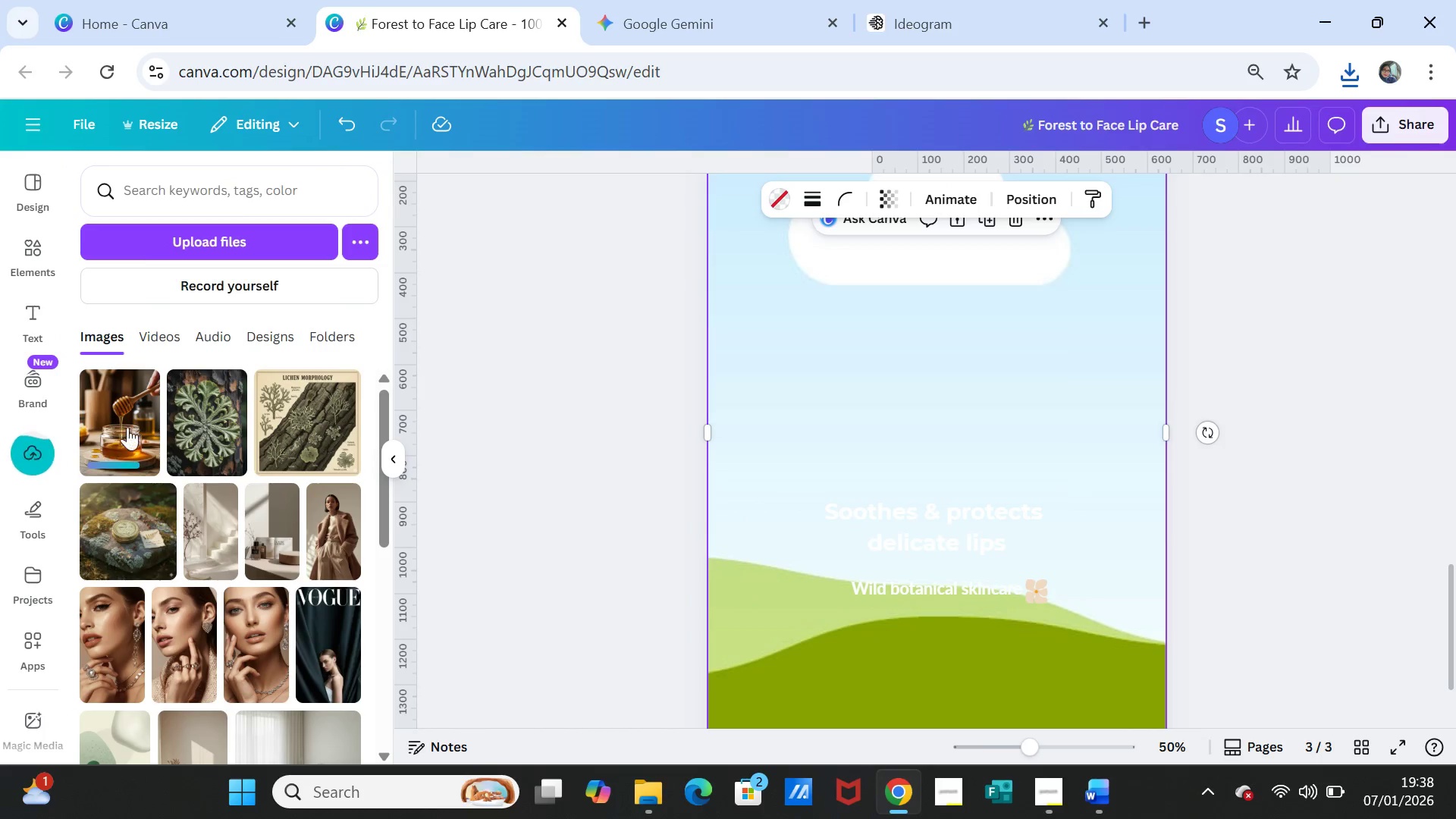 
wait(5.89)
 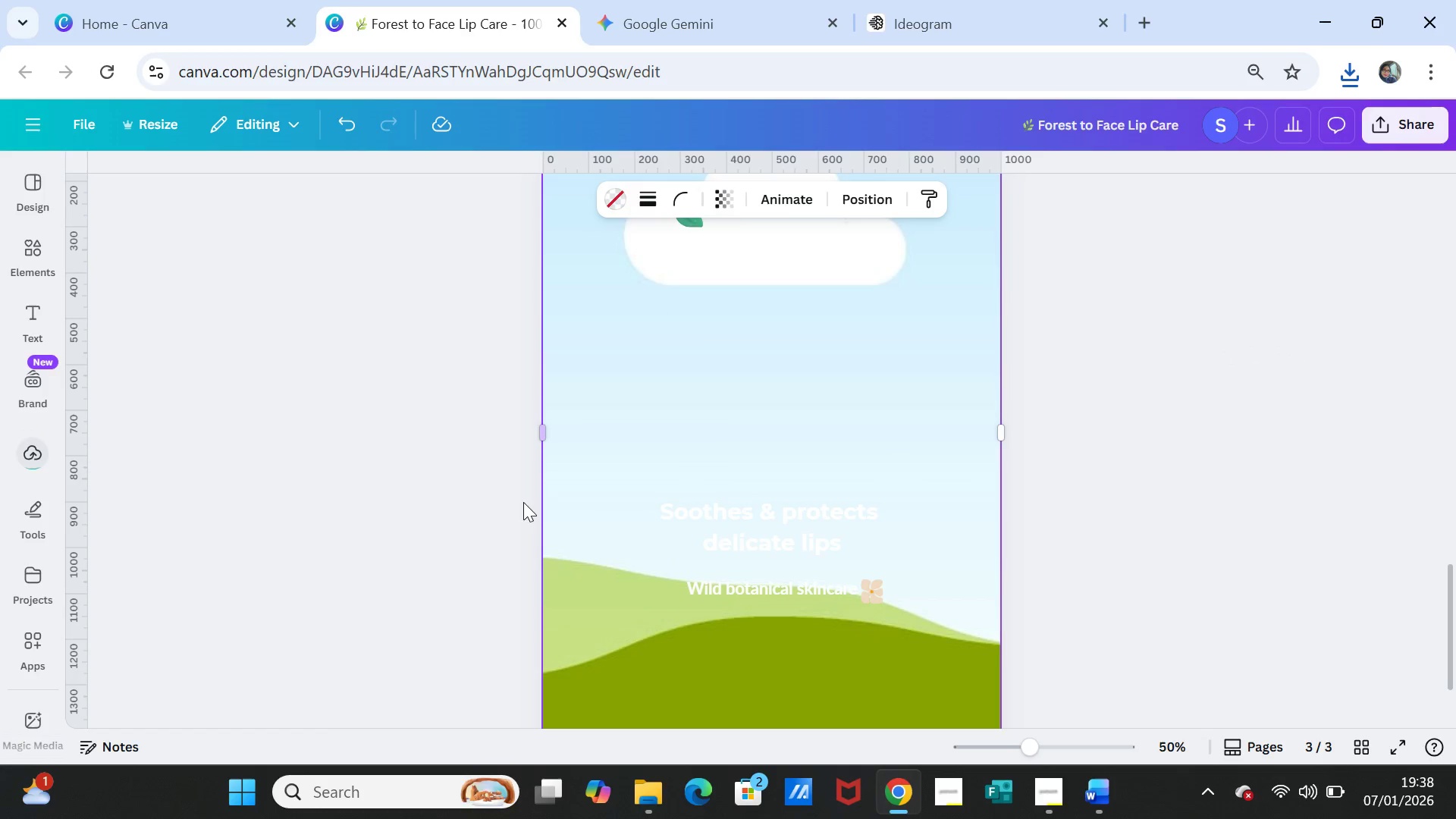 
left_click_drag(start_coordinate=[962, 397], to_coordinate=[968, 372])
 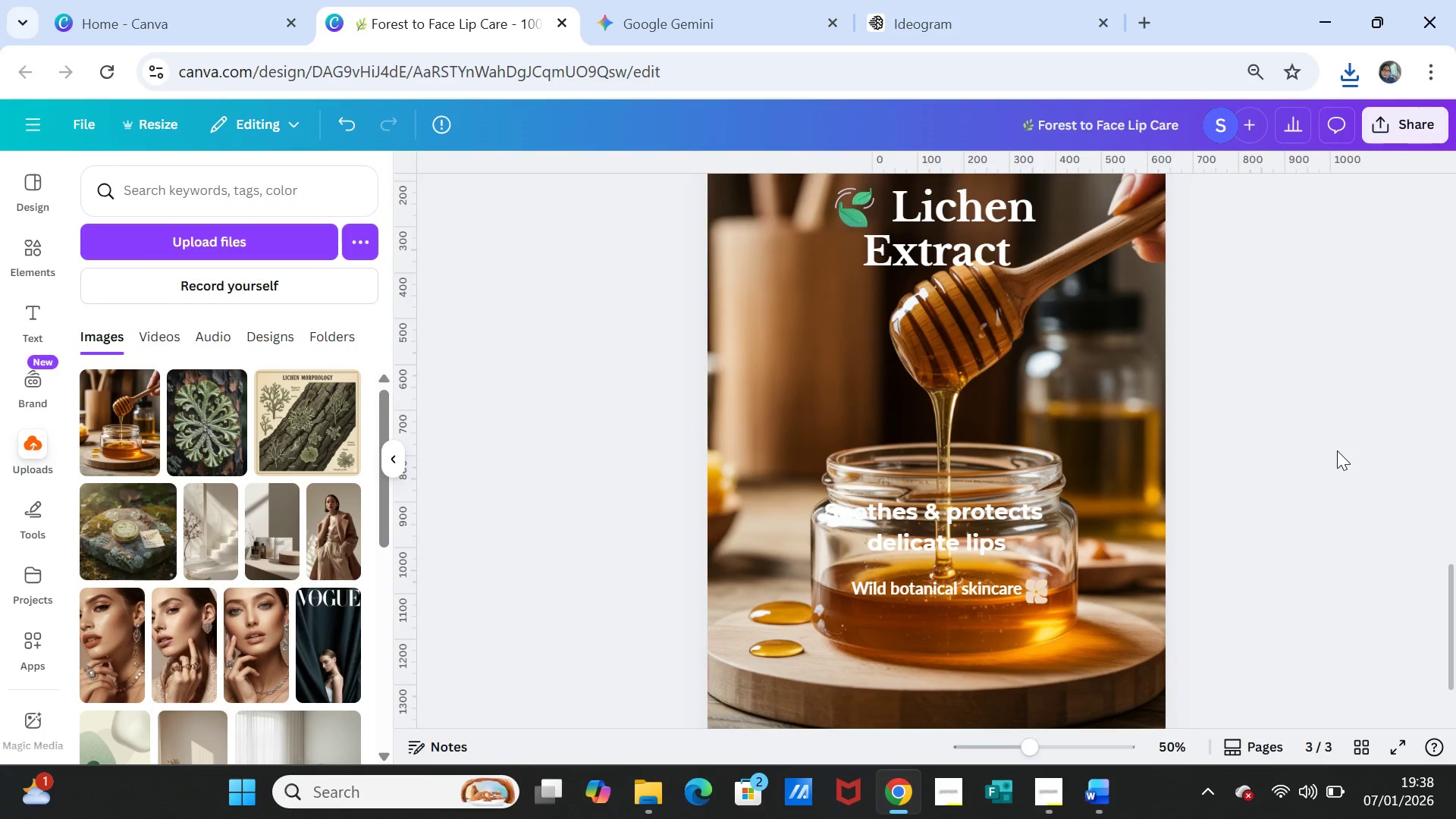 
left_click([1337, 450])
 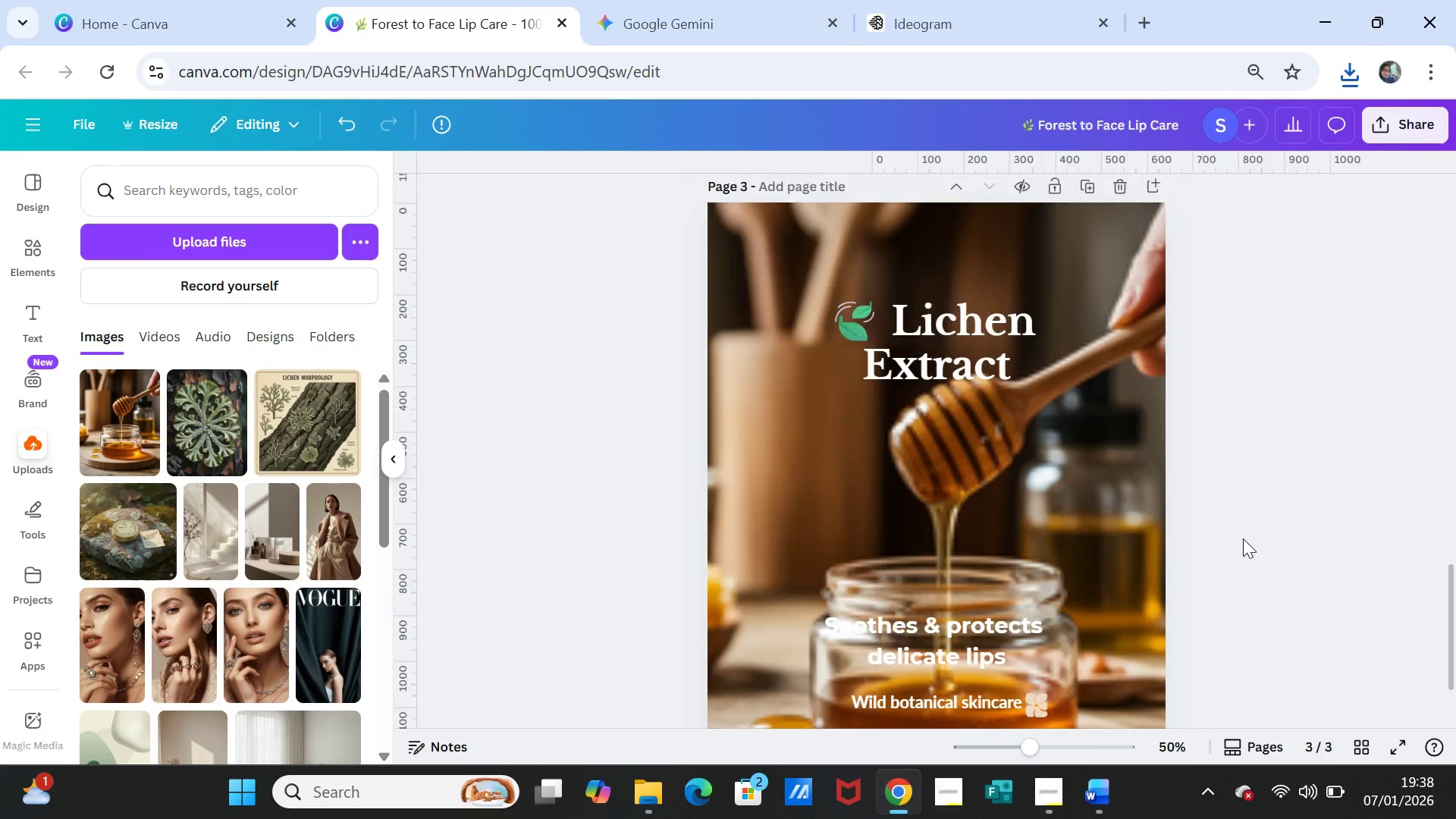 
scroll: coordinate [1243, 538], scroll_direction: up, amount: 1.0
 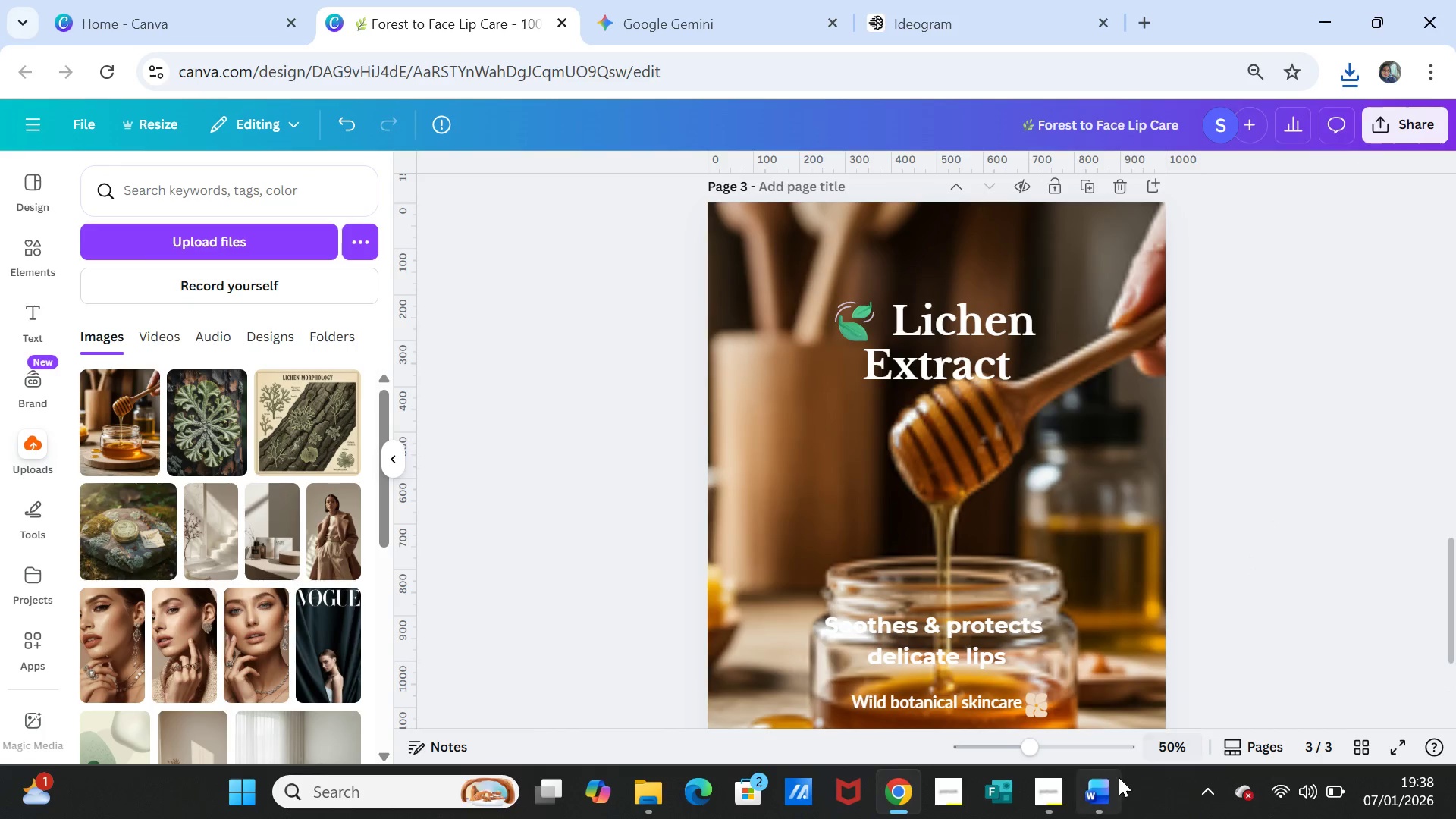 
left_click([1110, 780])
 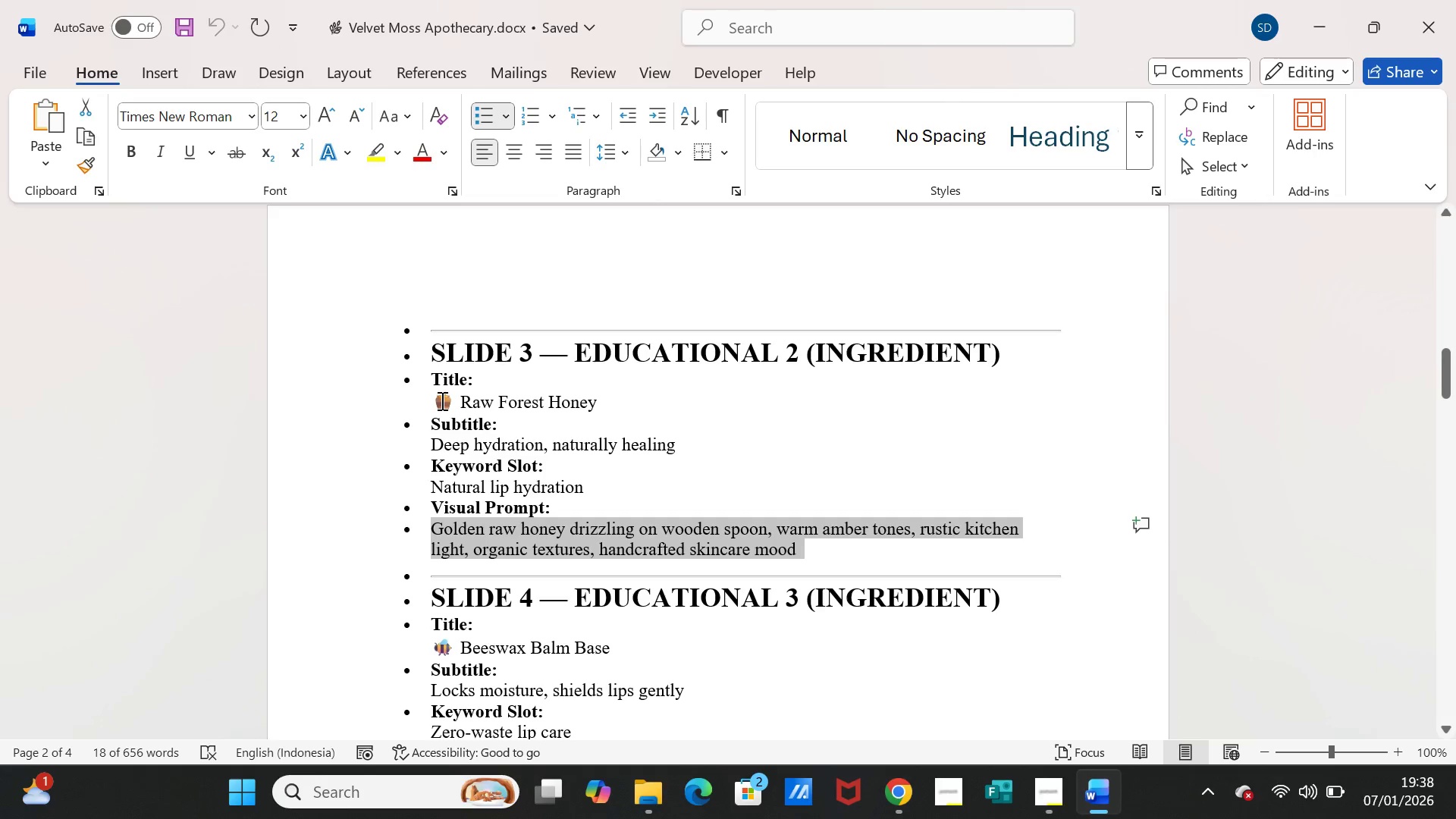 
left_click_drag(start_coordinate=[437, 398], to_coordinate=[593, 398])
 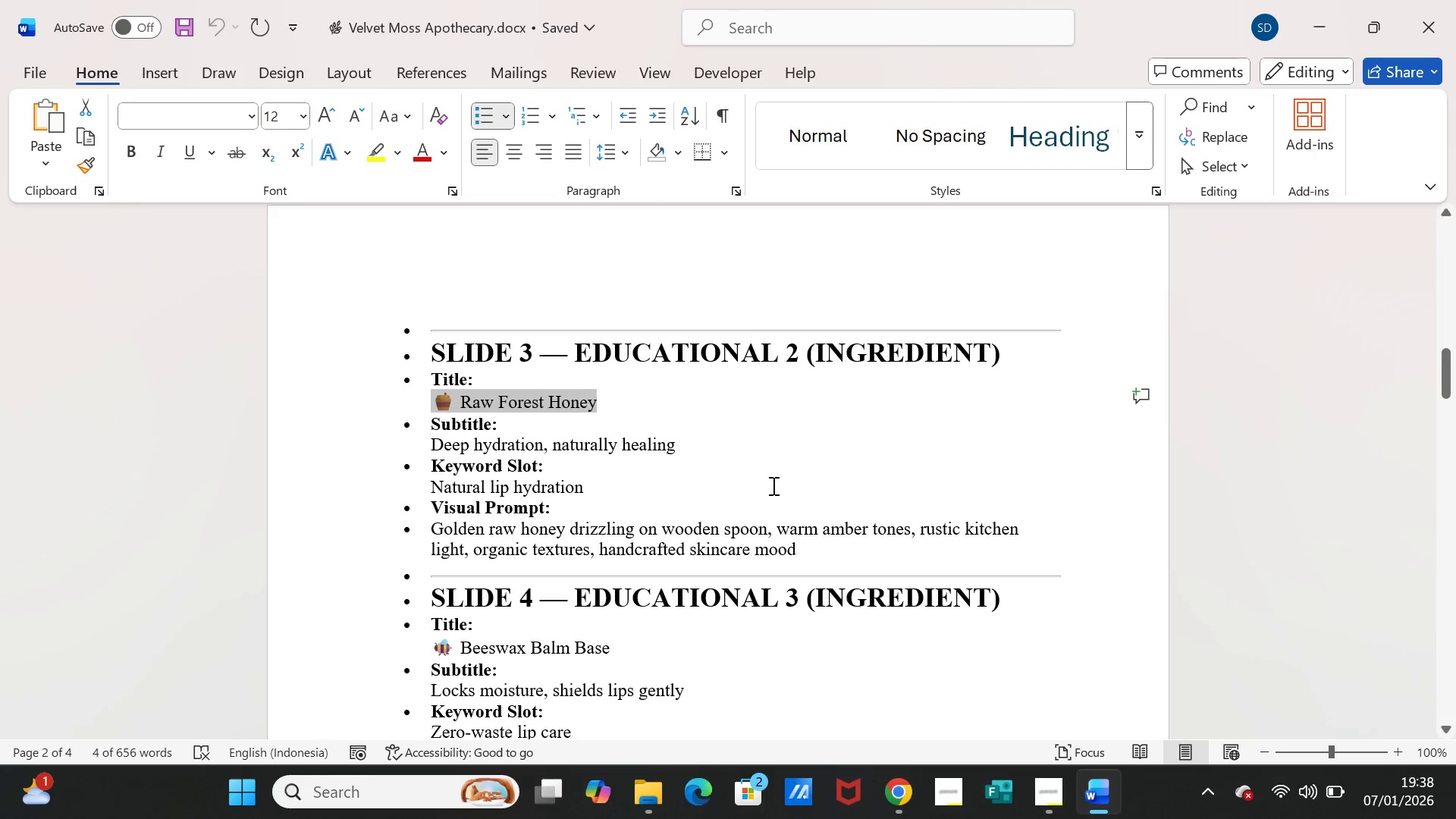 
key(Control+C)
 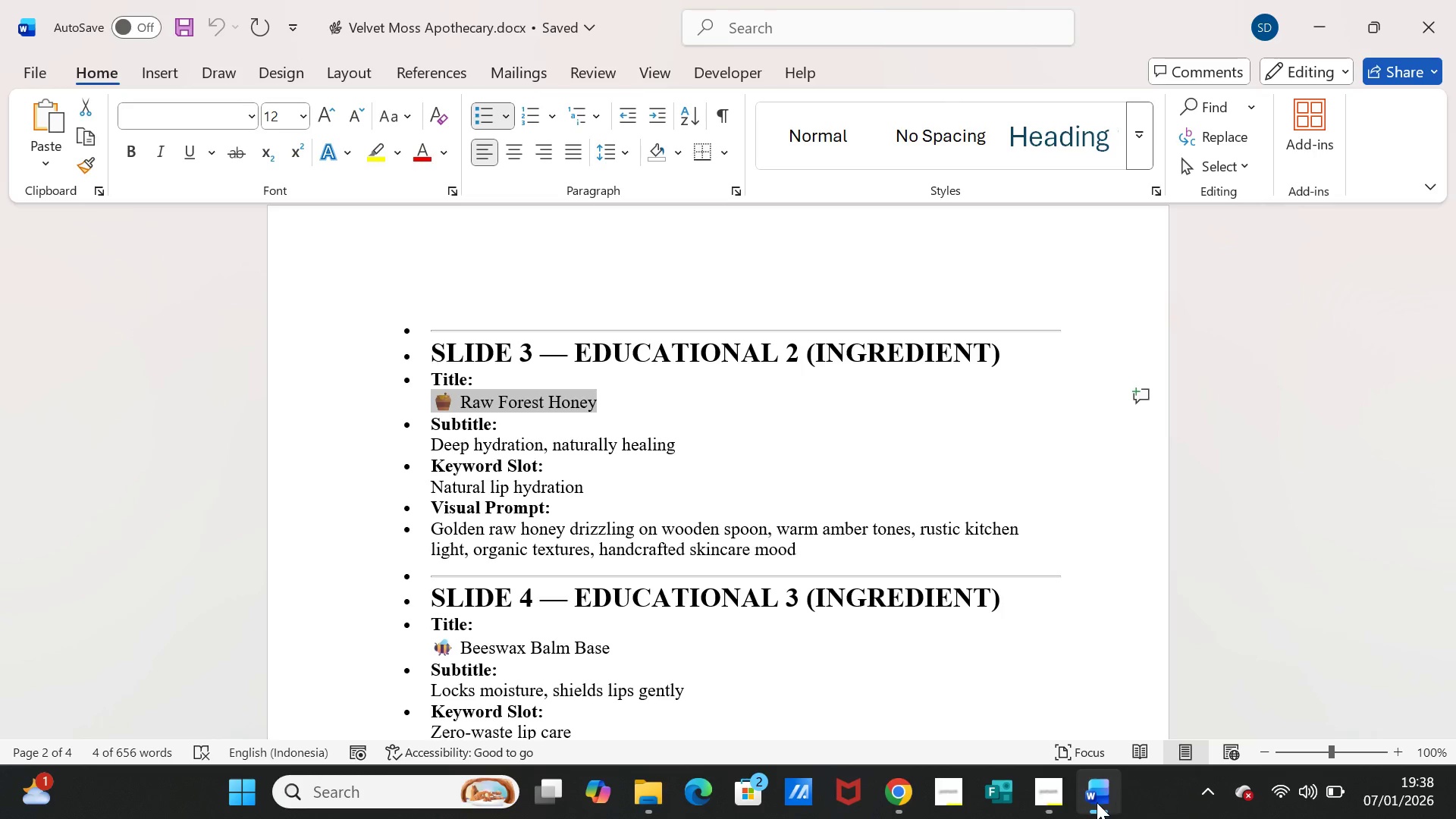 
left_click([1096, 802])
 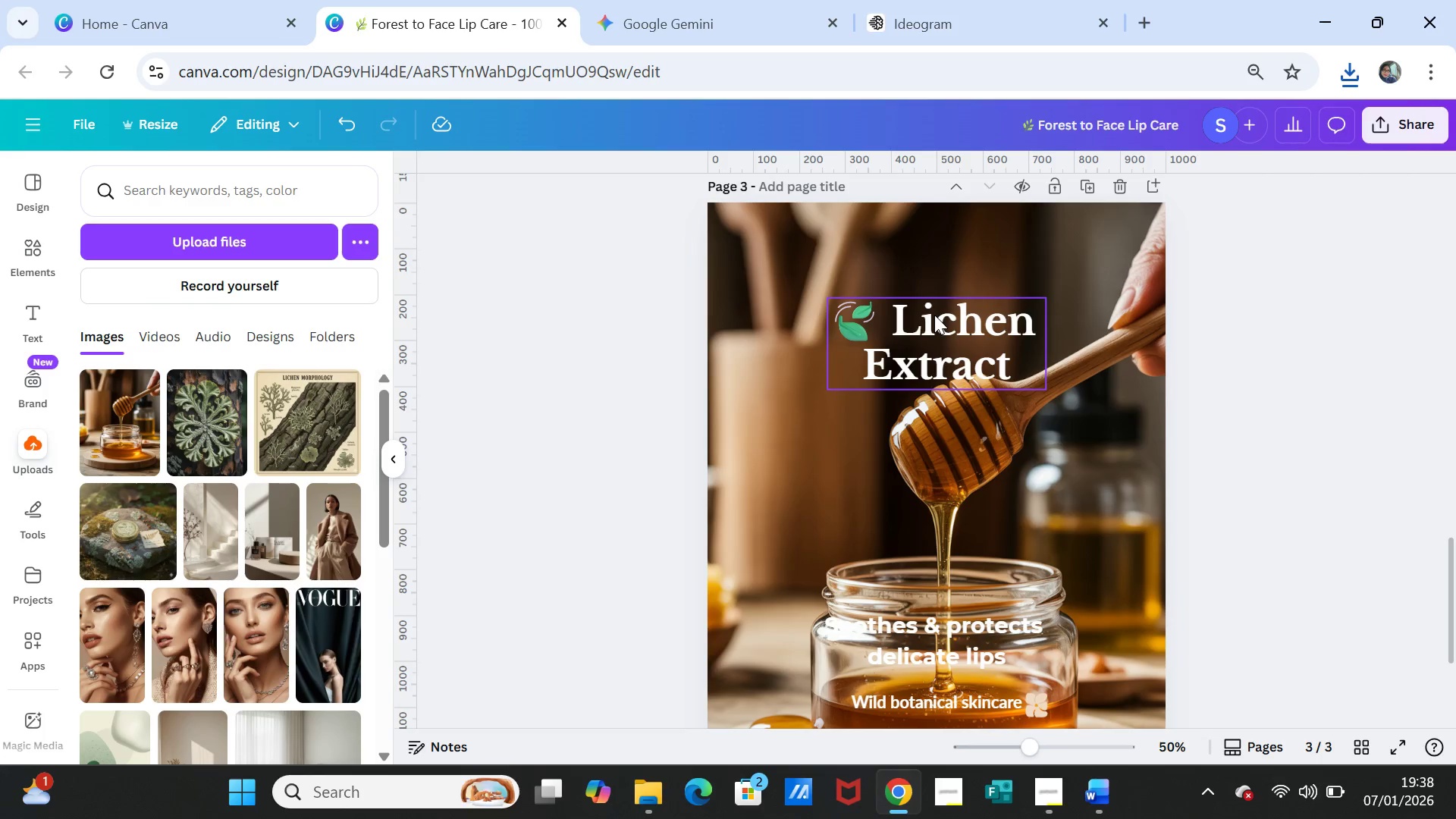 
double_click([934, 315])
 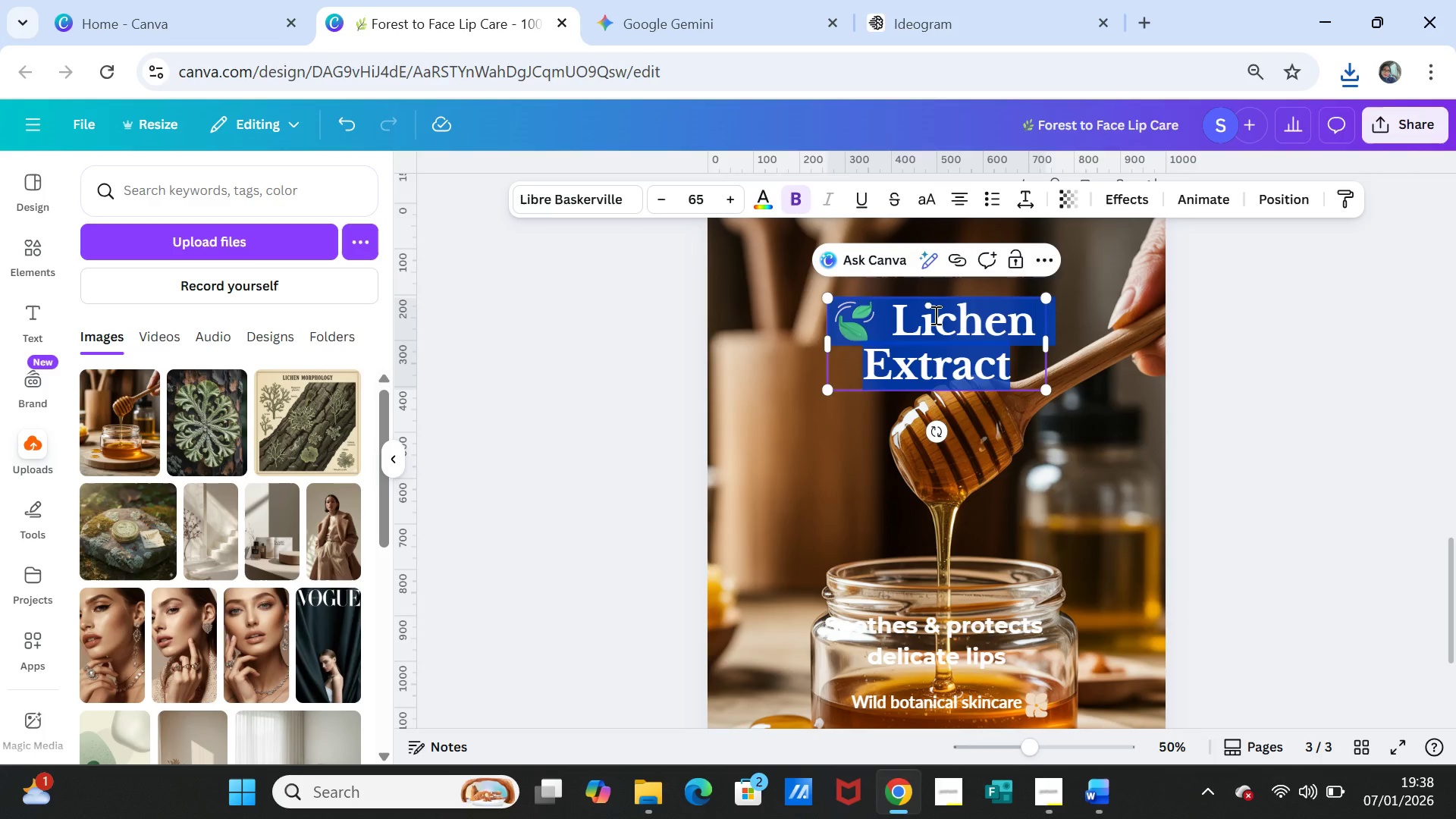 
key(Control+V)
 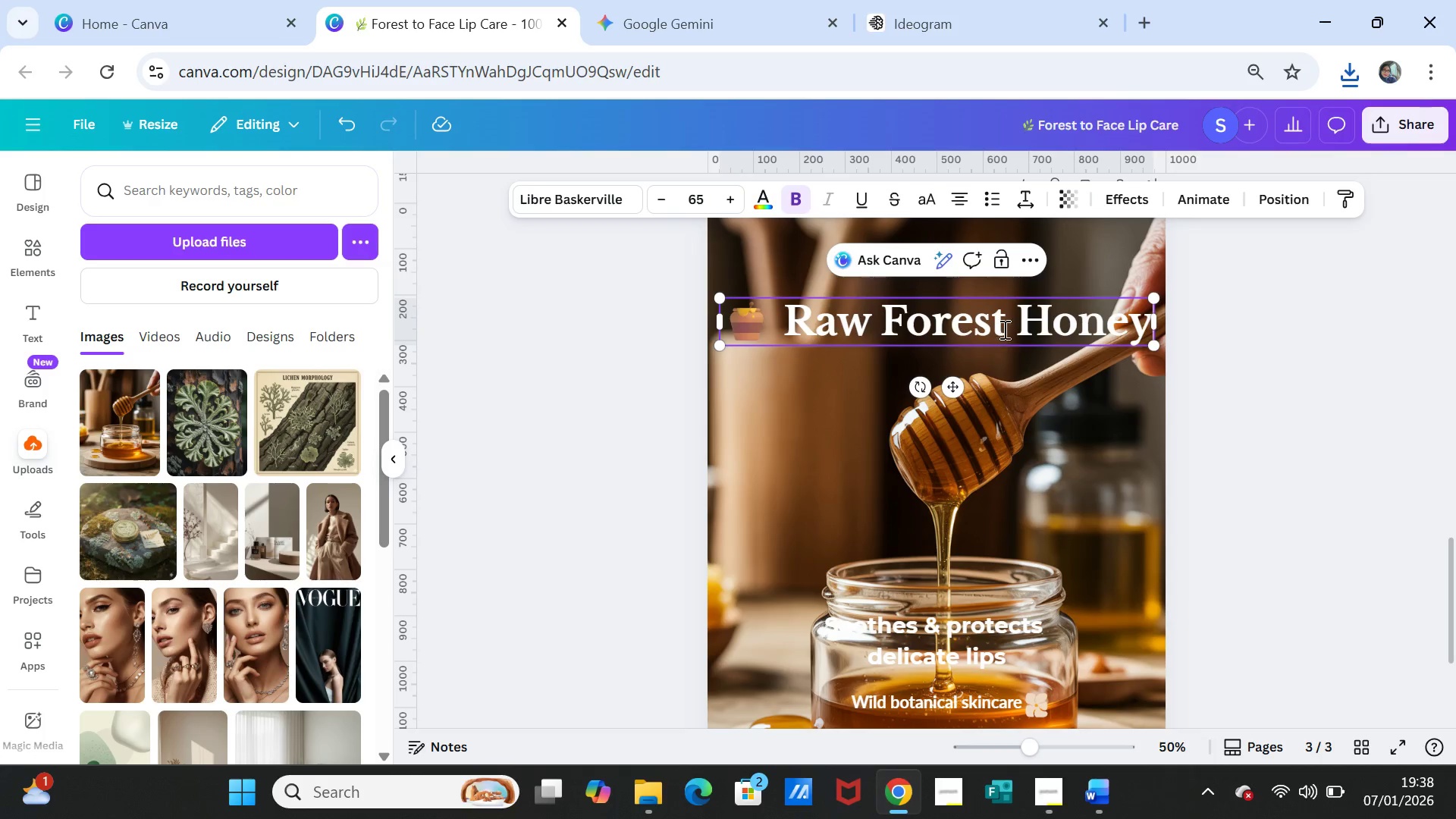 
left_click([1016, 324])
 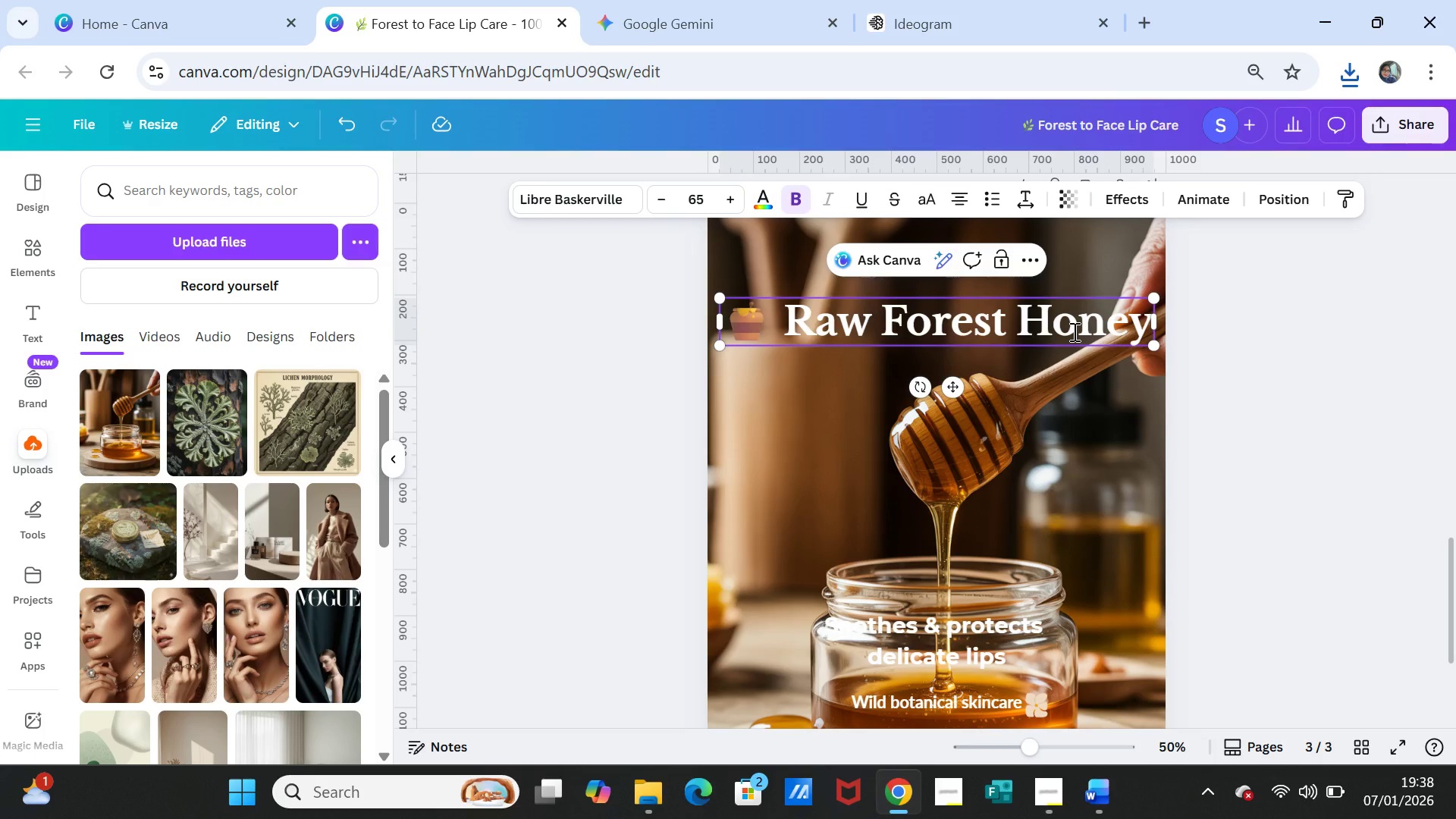 
key(Enter)
 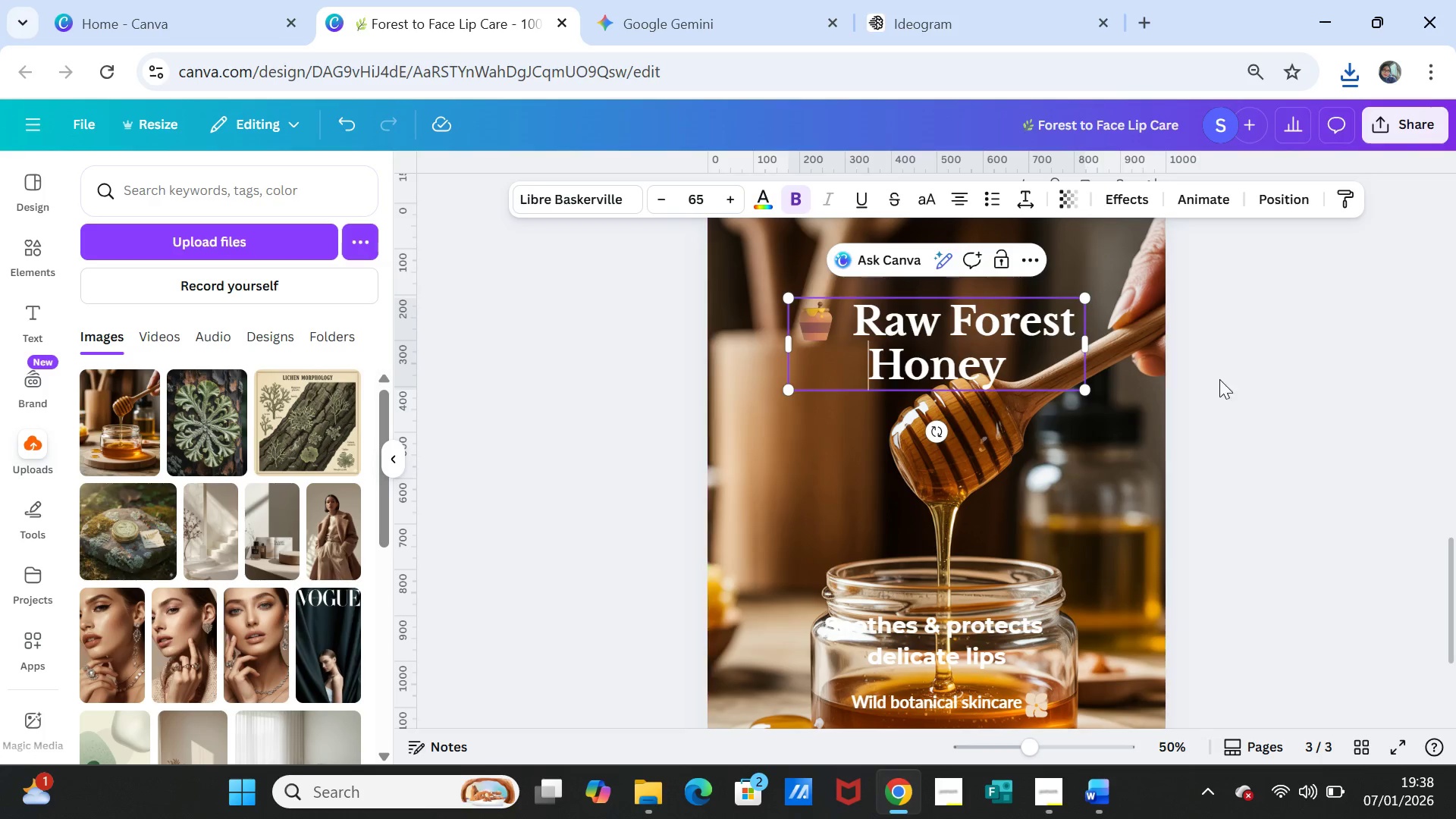 
left_click([1274, 396])
 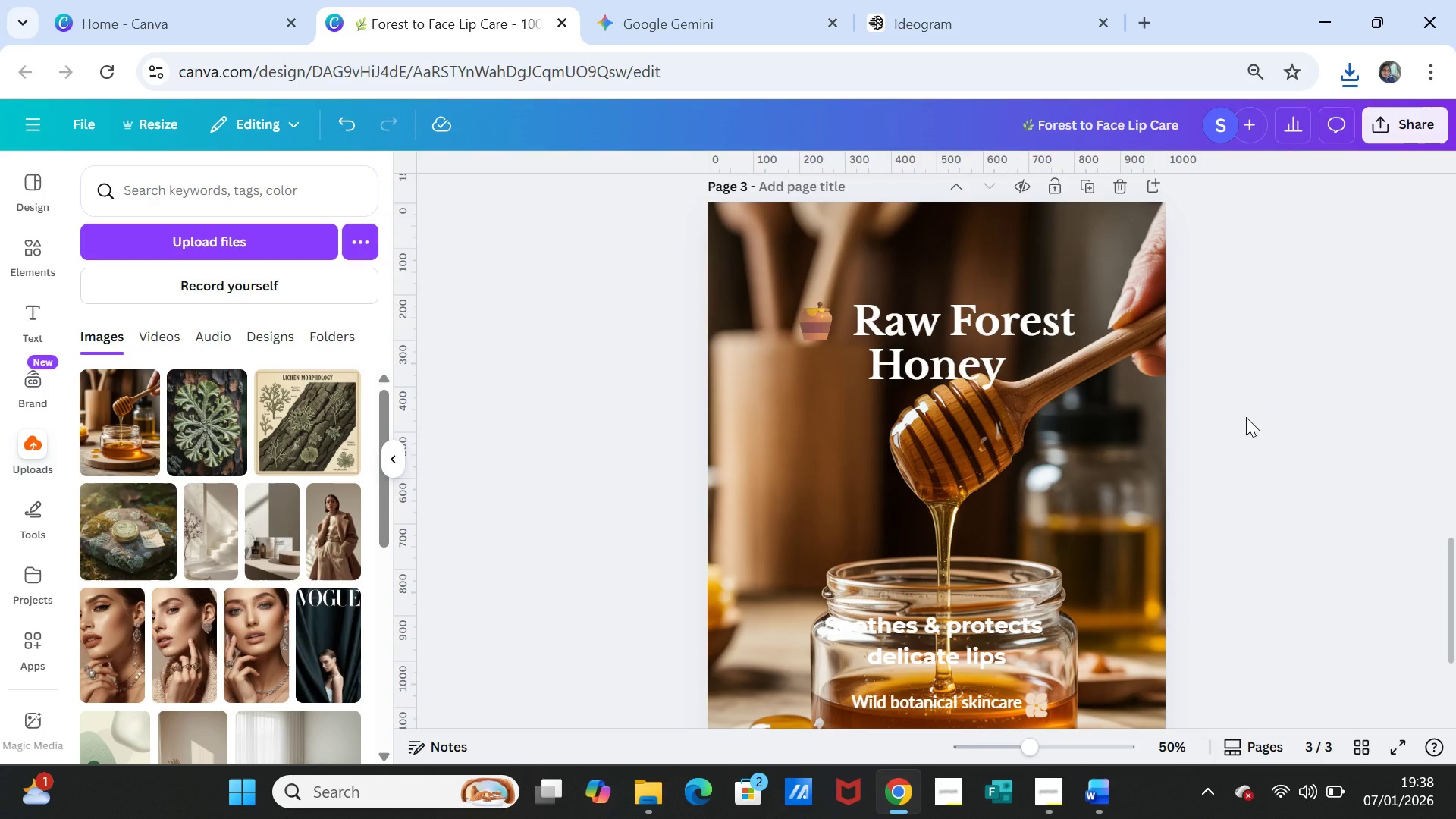 
scroll: coordinate [1246, 417], scroll_direction: down, amount: 2.0
 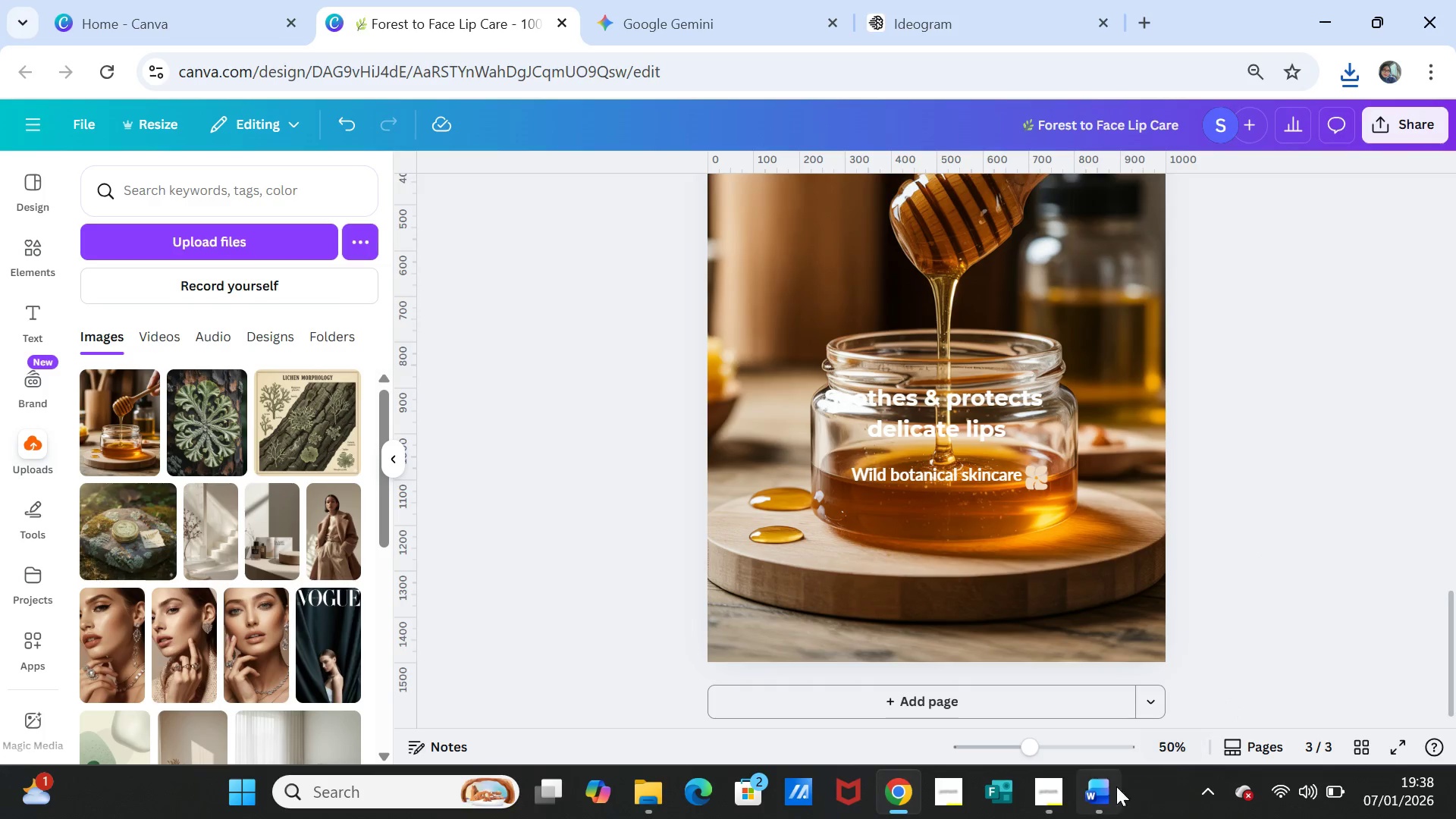 
left_click([1100, 792])
 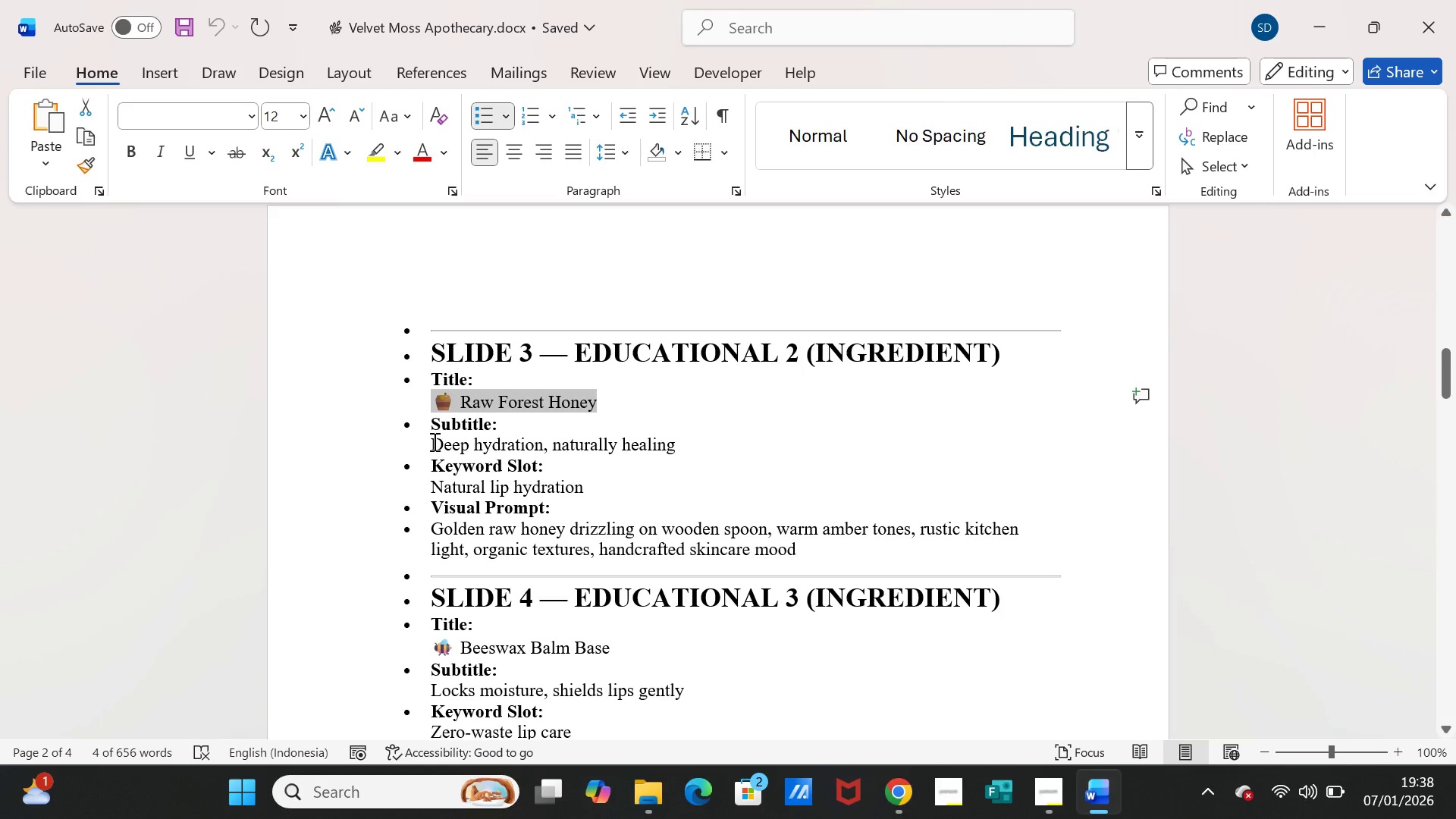 
left_click_drag(start_coordinate=[433, 441], to_coordinate=[676, 447])
 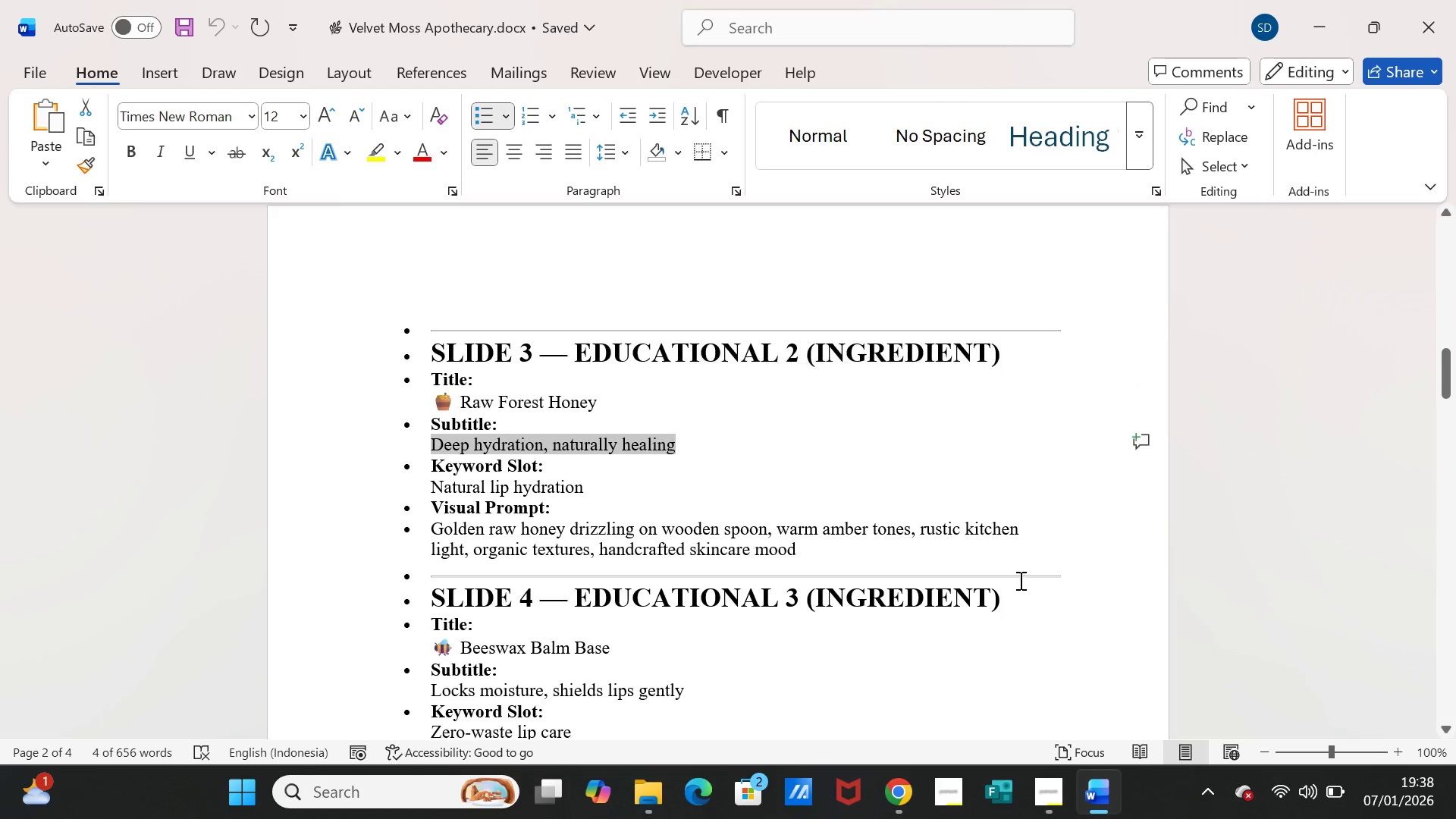 
key(Control+C)
 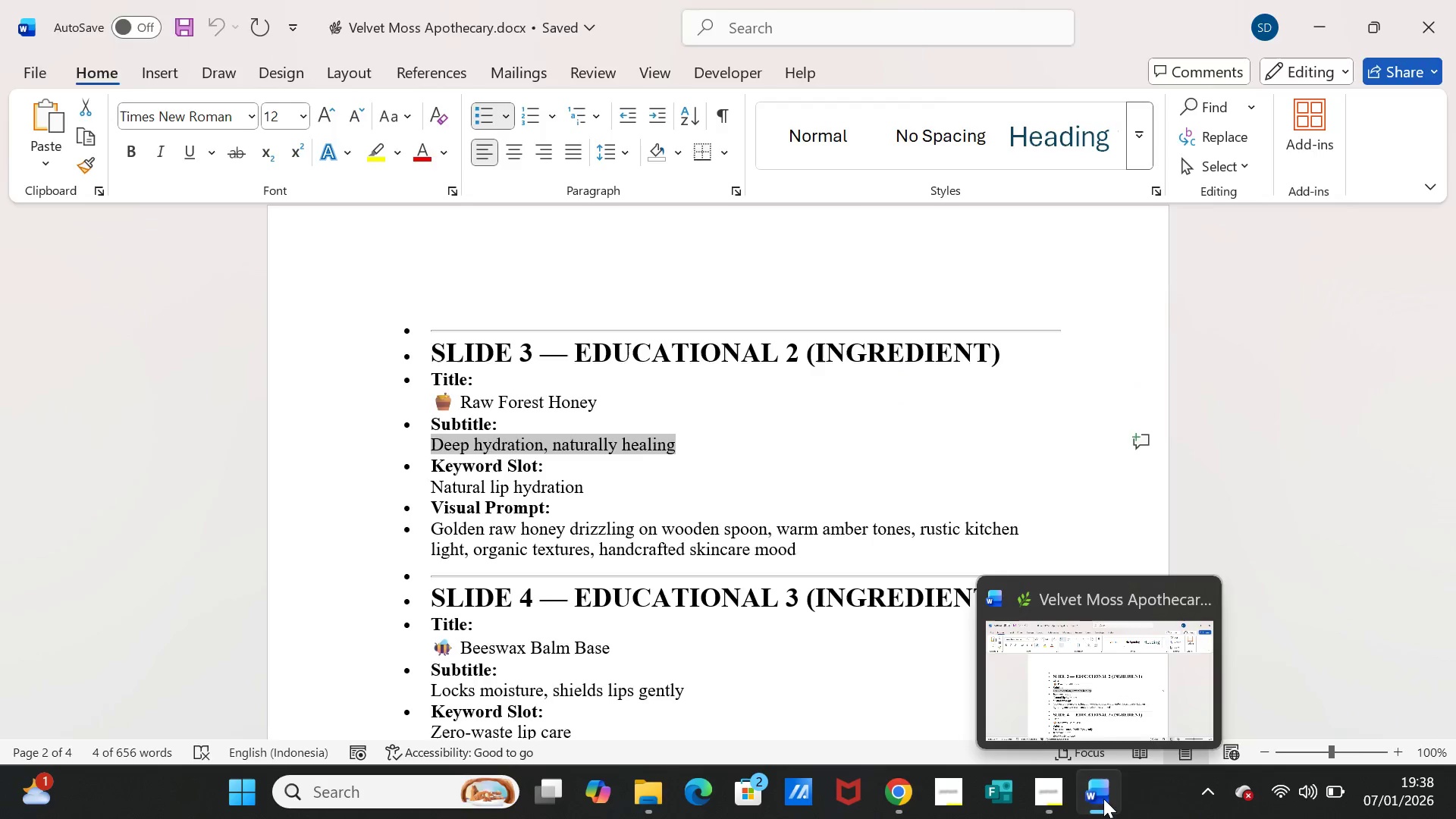 
left_click([1103, 799])
 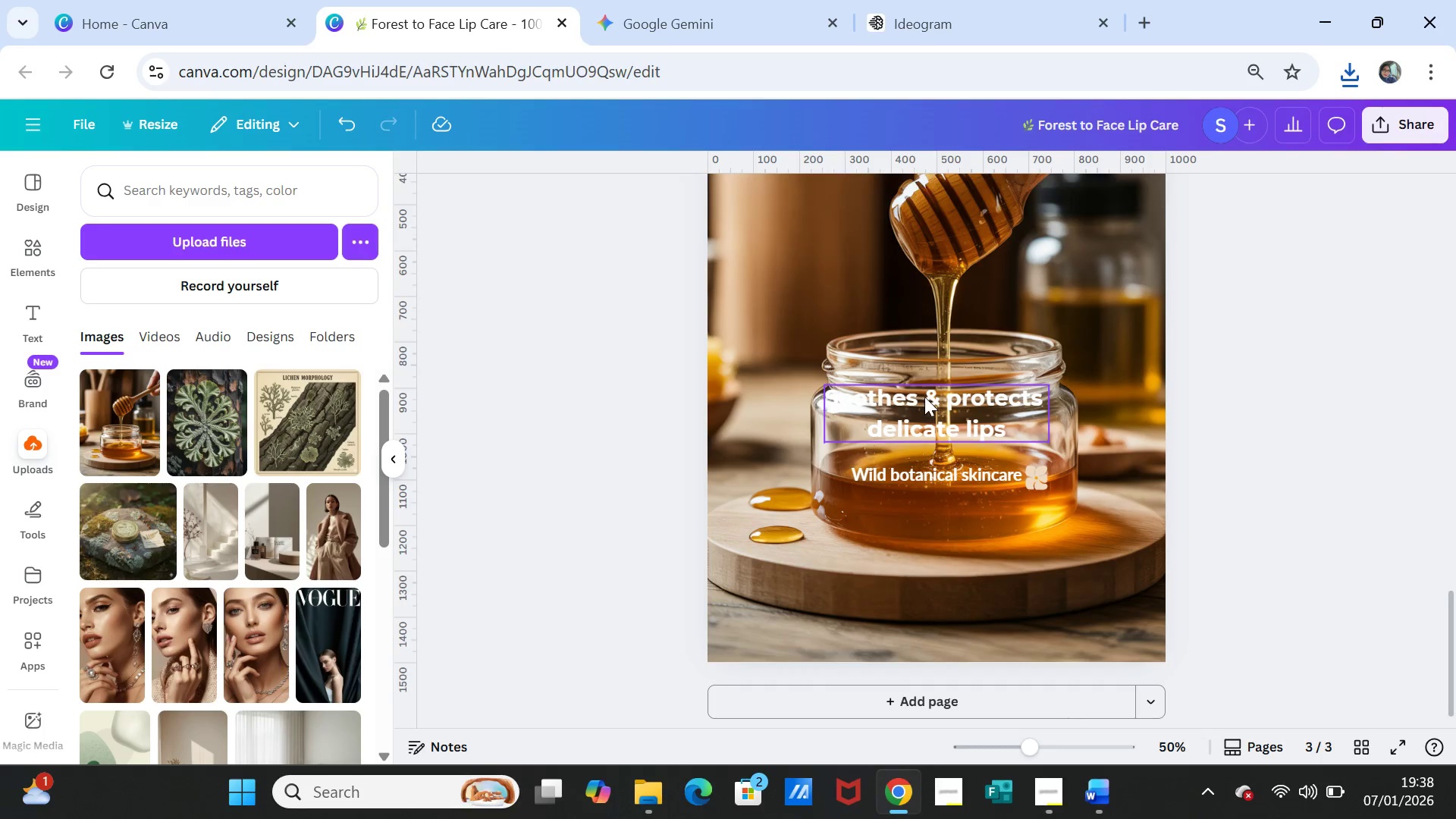 
double_click([924, 397])
 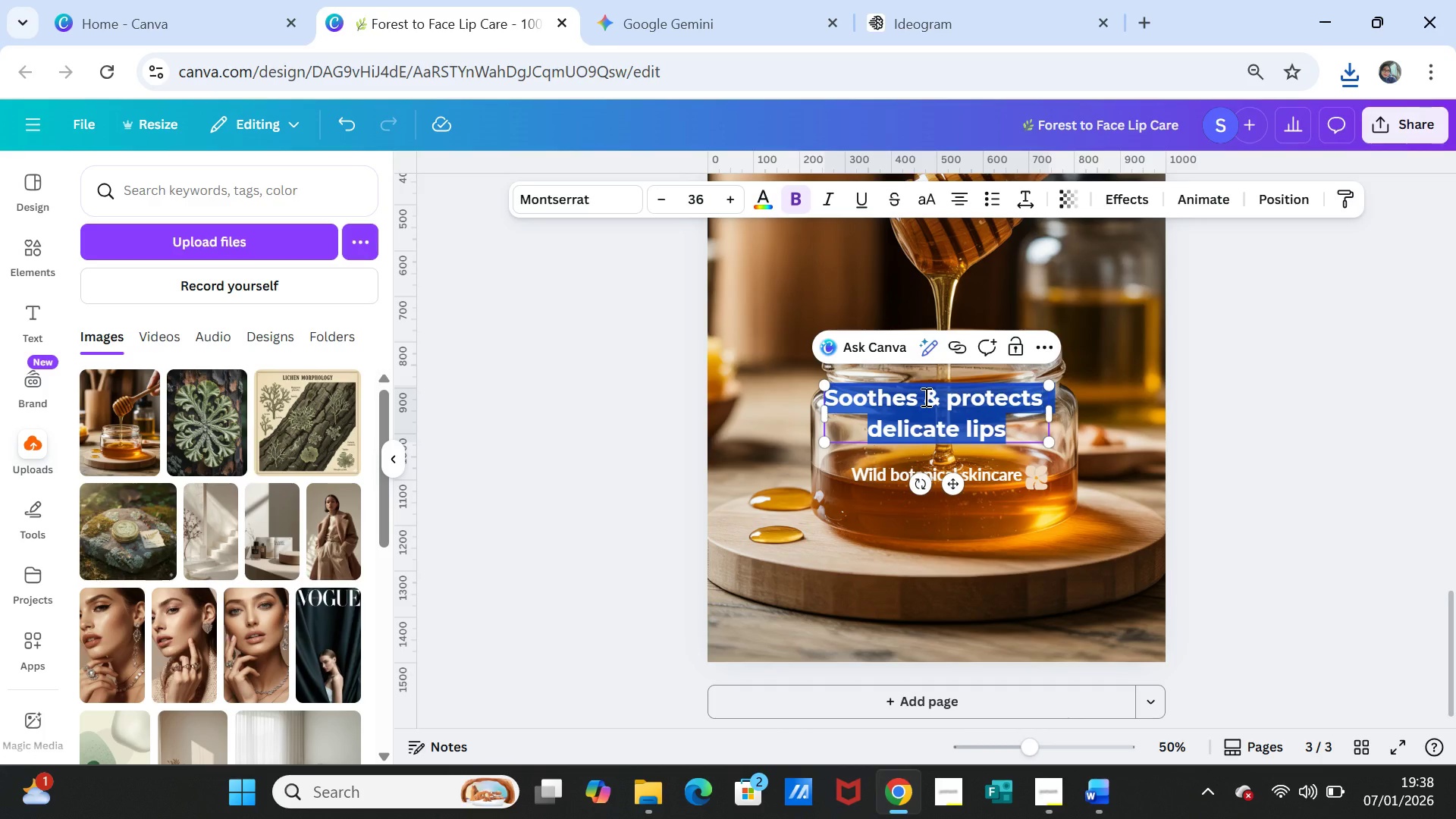 
key(Control+V)
 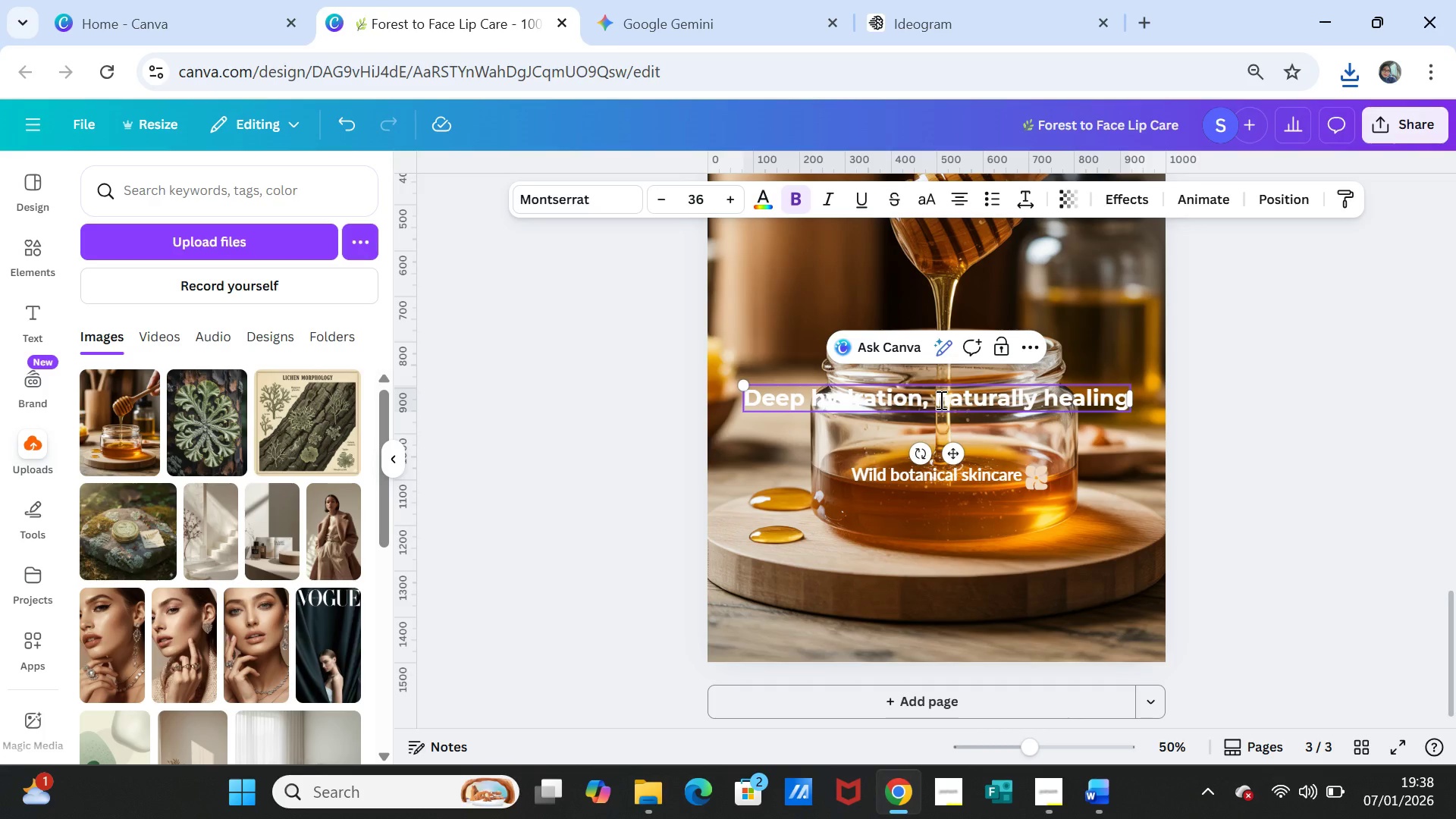 
left_click([934, 397])
 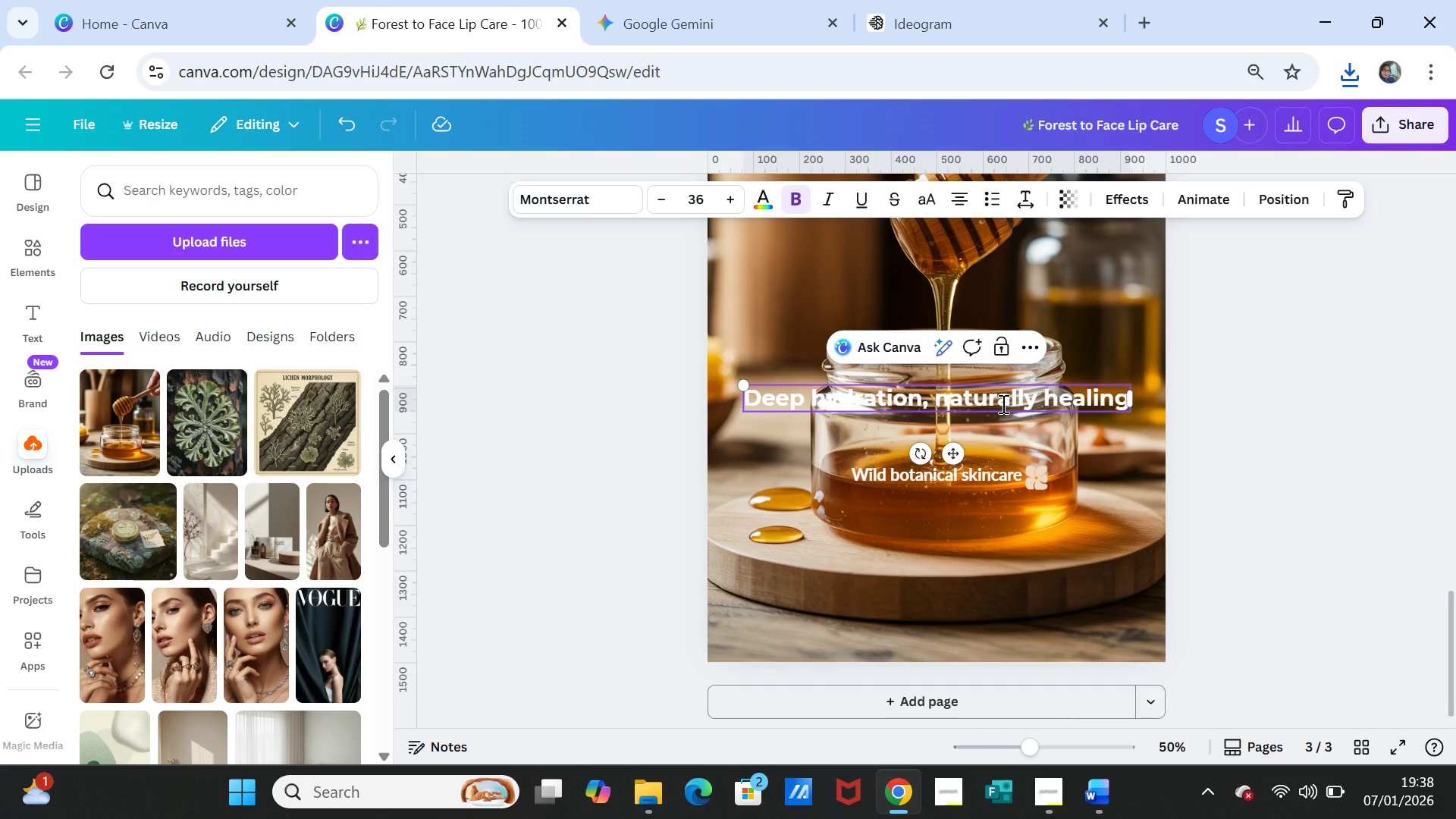 
key(Enter)
 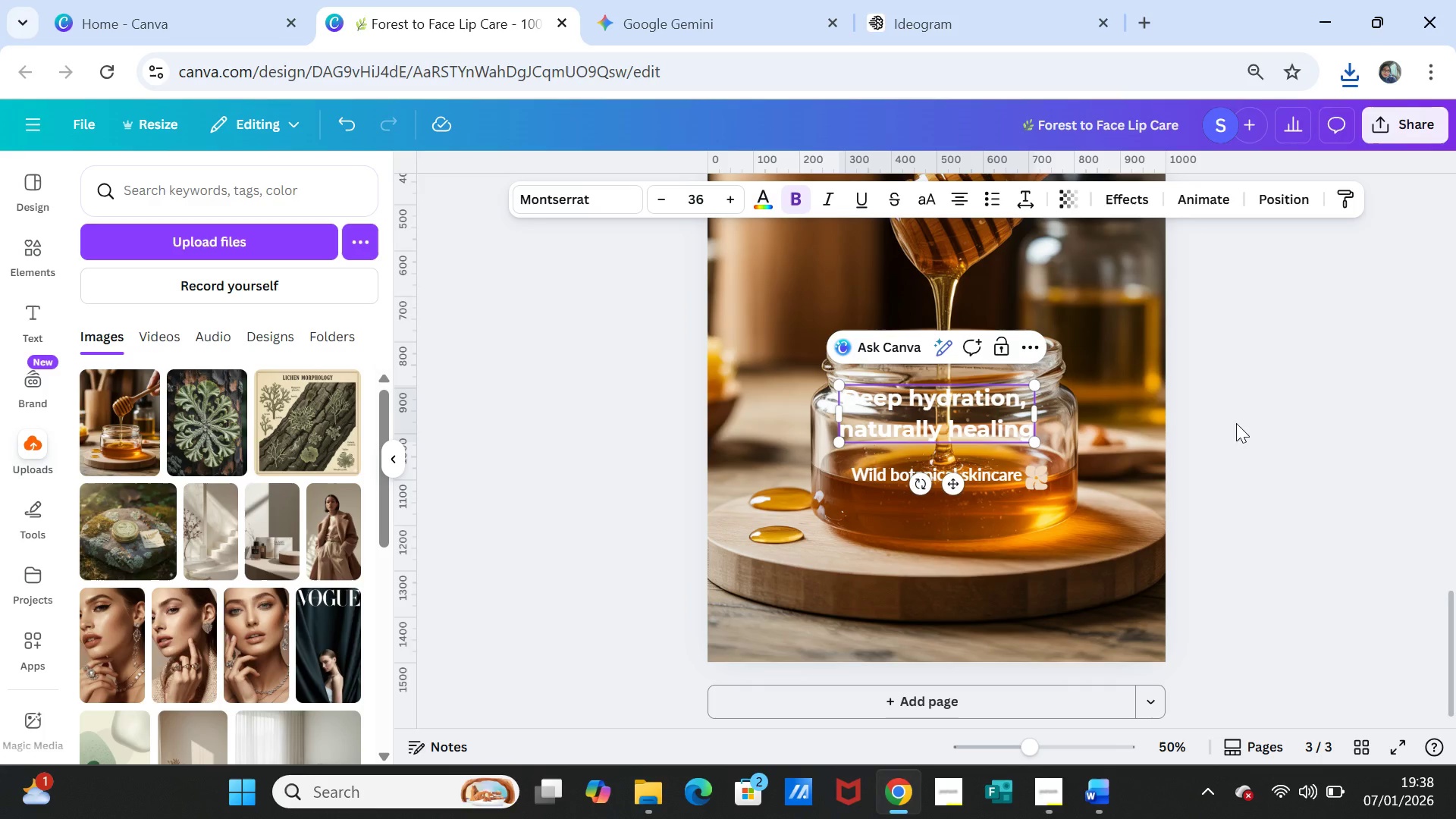 
left_click([1247, 429])
 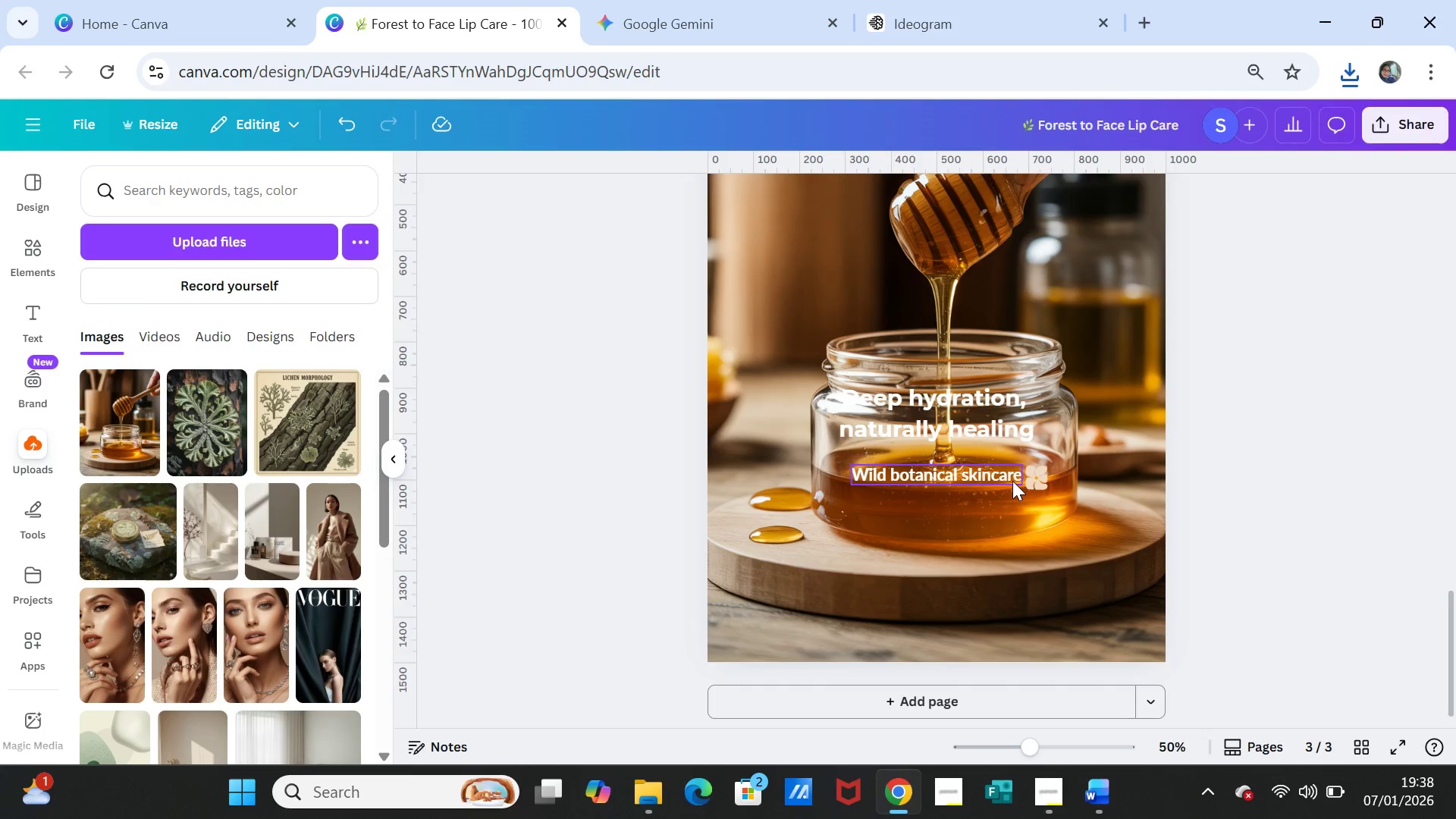 
left_click_drag(start_coordinate=[1012, 481], to_coordinate=[1017, 520])
 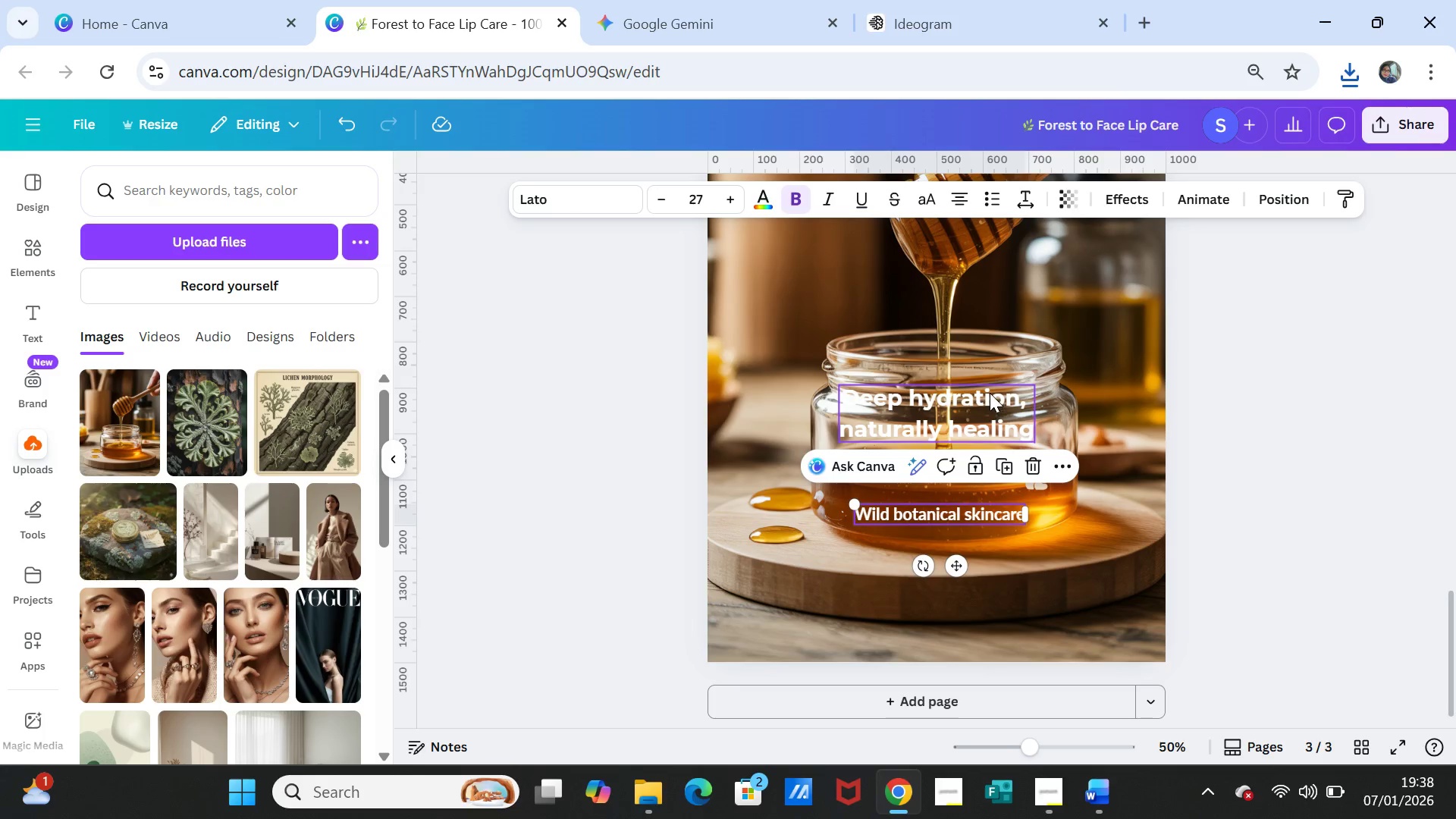 
left_click_drag(start_coordinate=[989, 394], to_coordinate=[996, 438])
 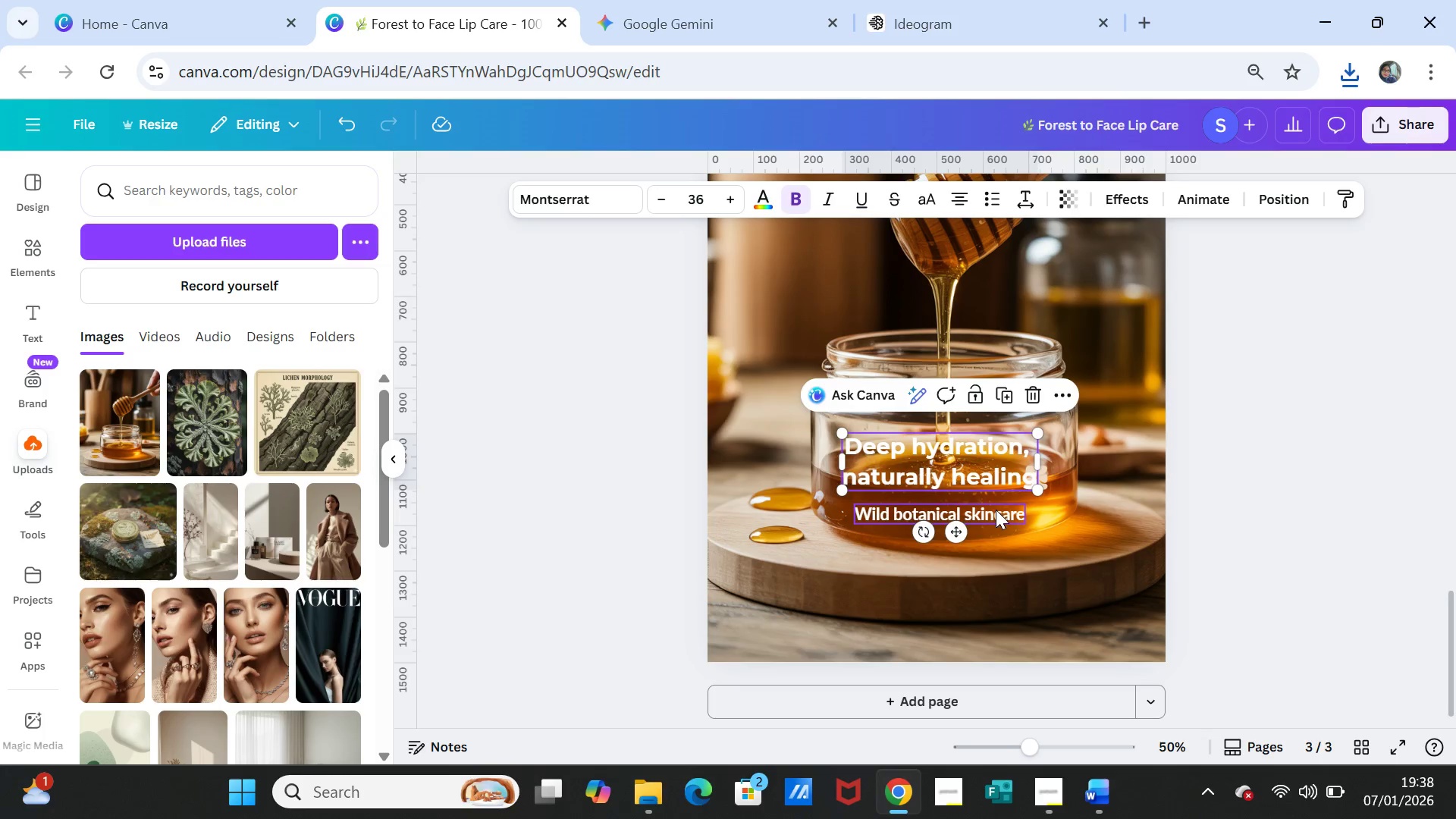 
left_click_drag(start_coordinate=[996, 510], to_coordinate=[996, 522])
 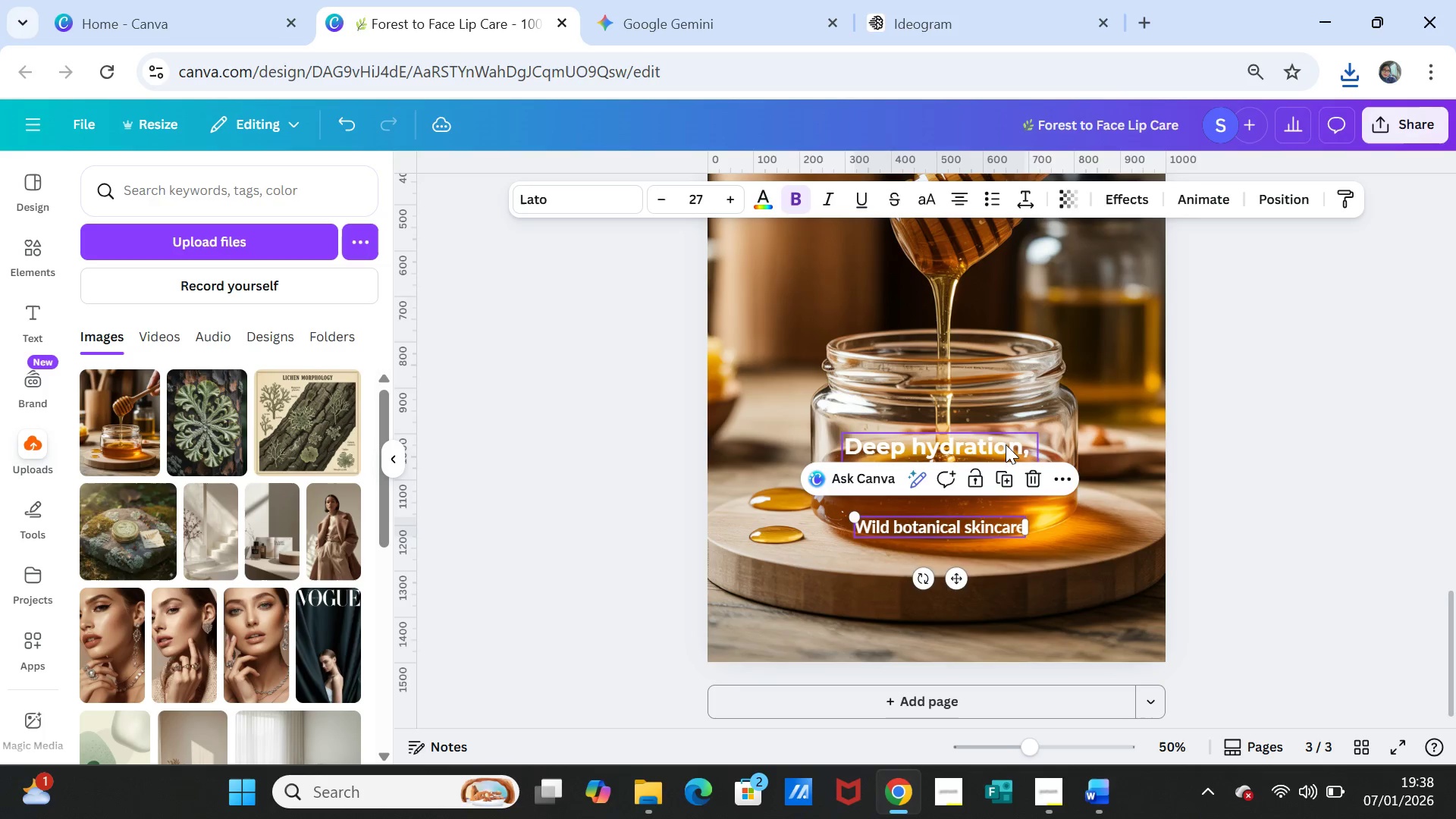 
left_click_drag(start_coordinate=[1006, 444], to_coordinate=[1007, 458])
 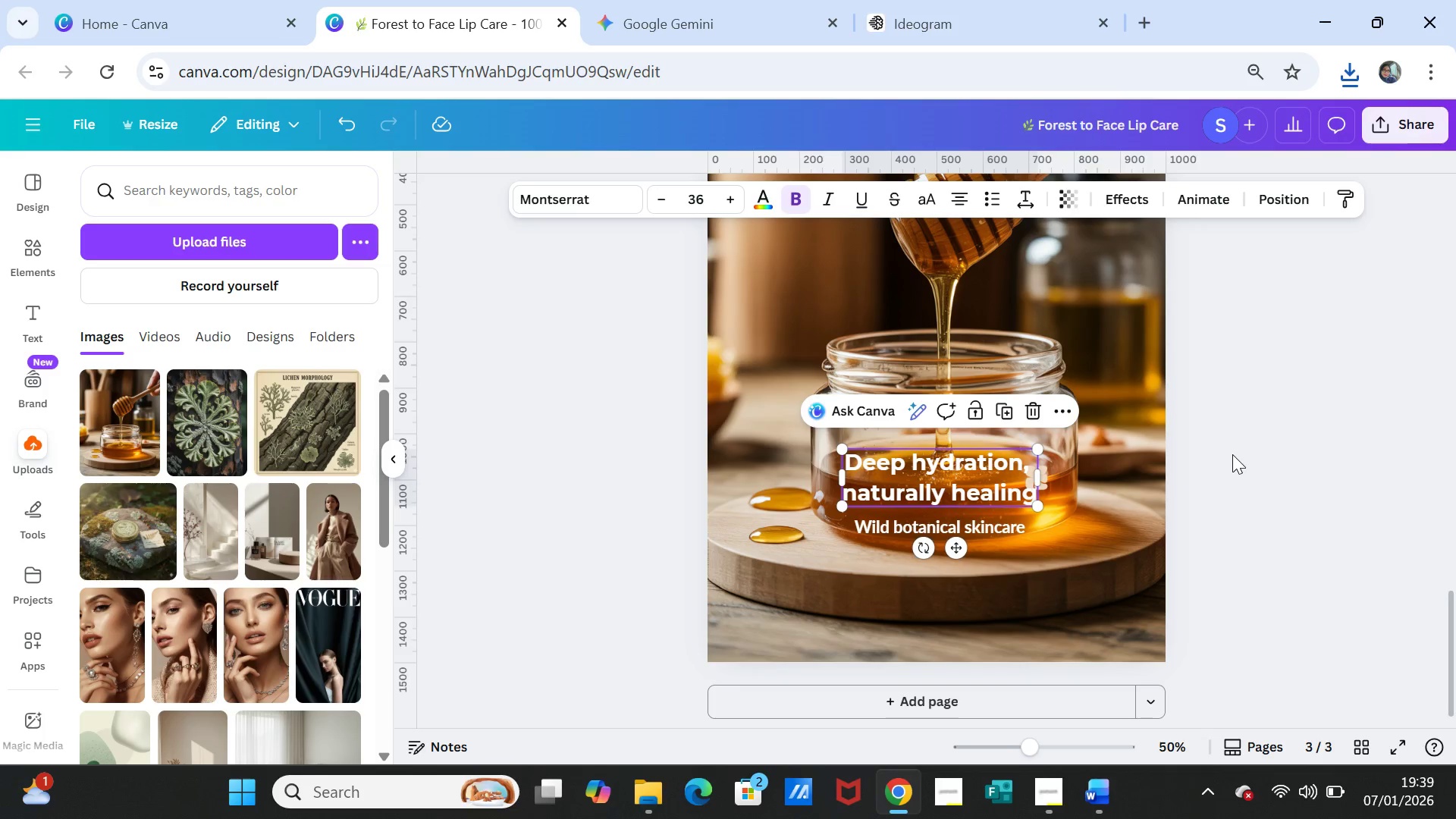 
left_click([1232, 454])
 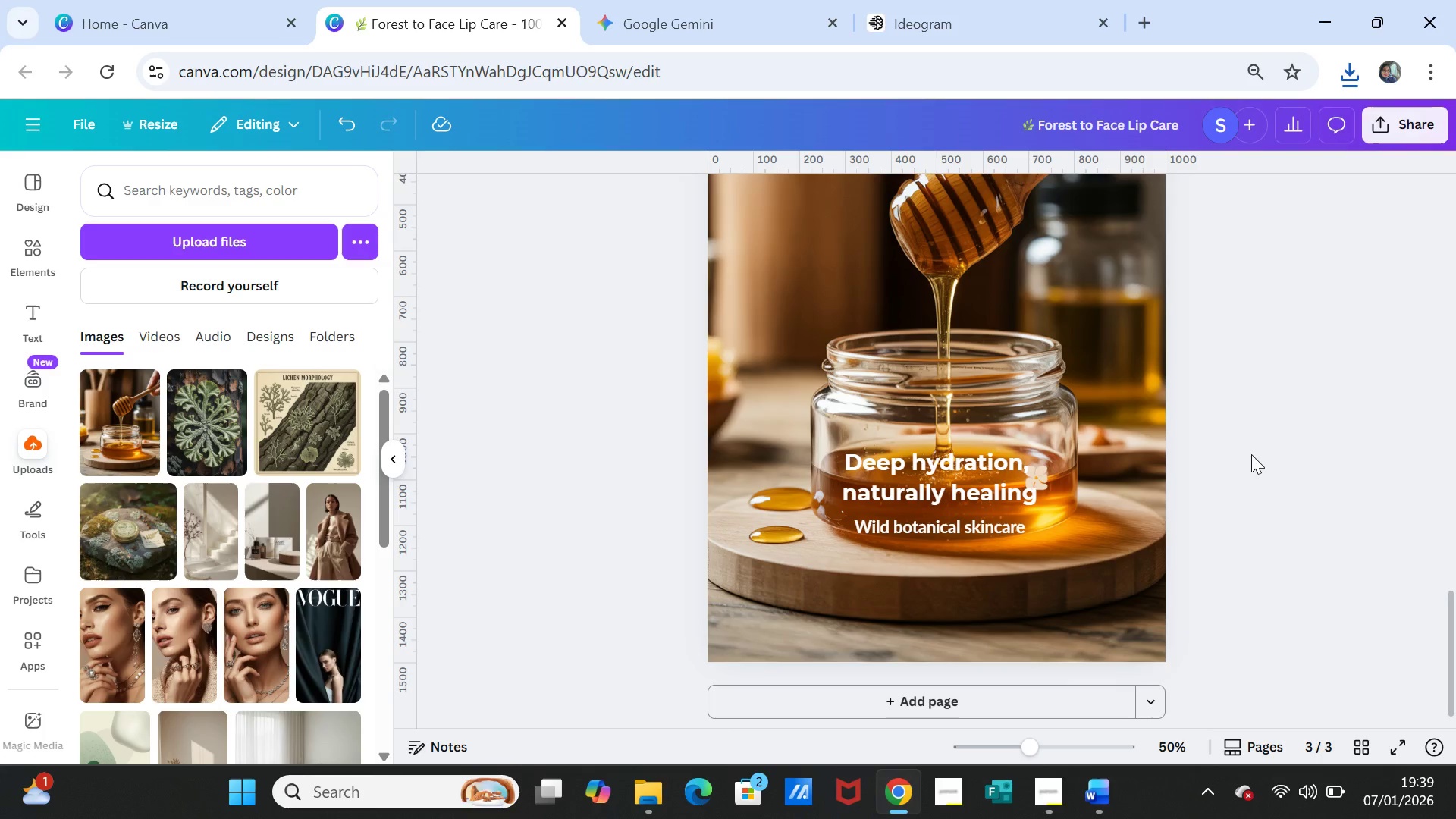 
scroll: coordinate [1338, 535], scroll_direction: up, amount: 6.0
 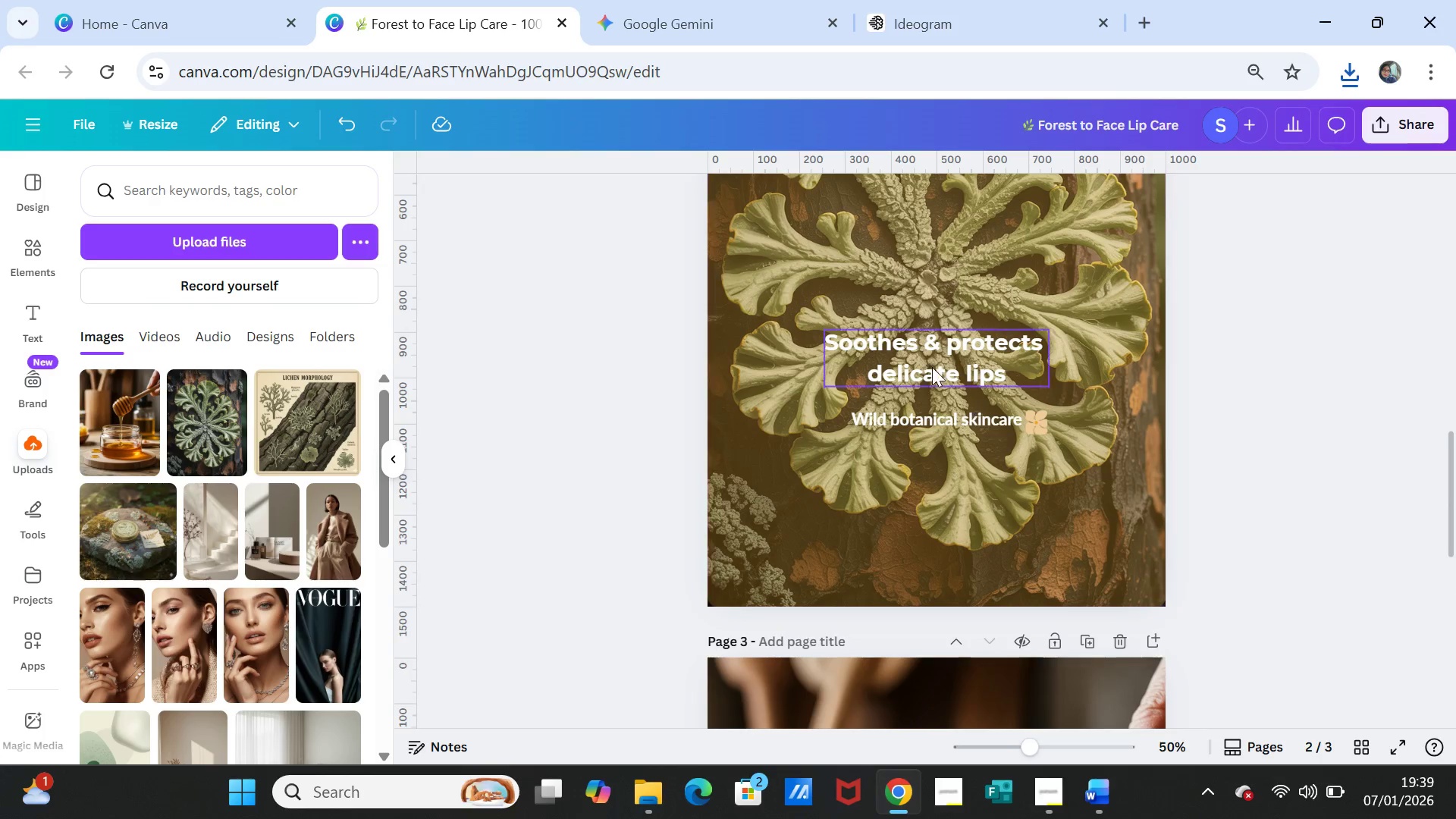 
left_click_drag(start_coordinate=[931, 354], to_coordinate=[933, 375])
 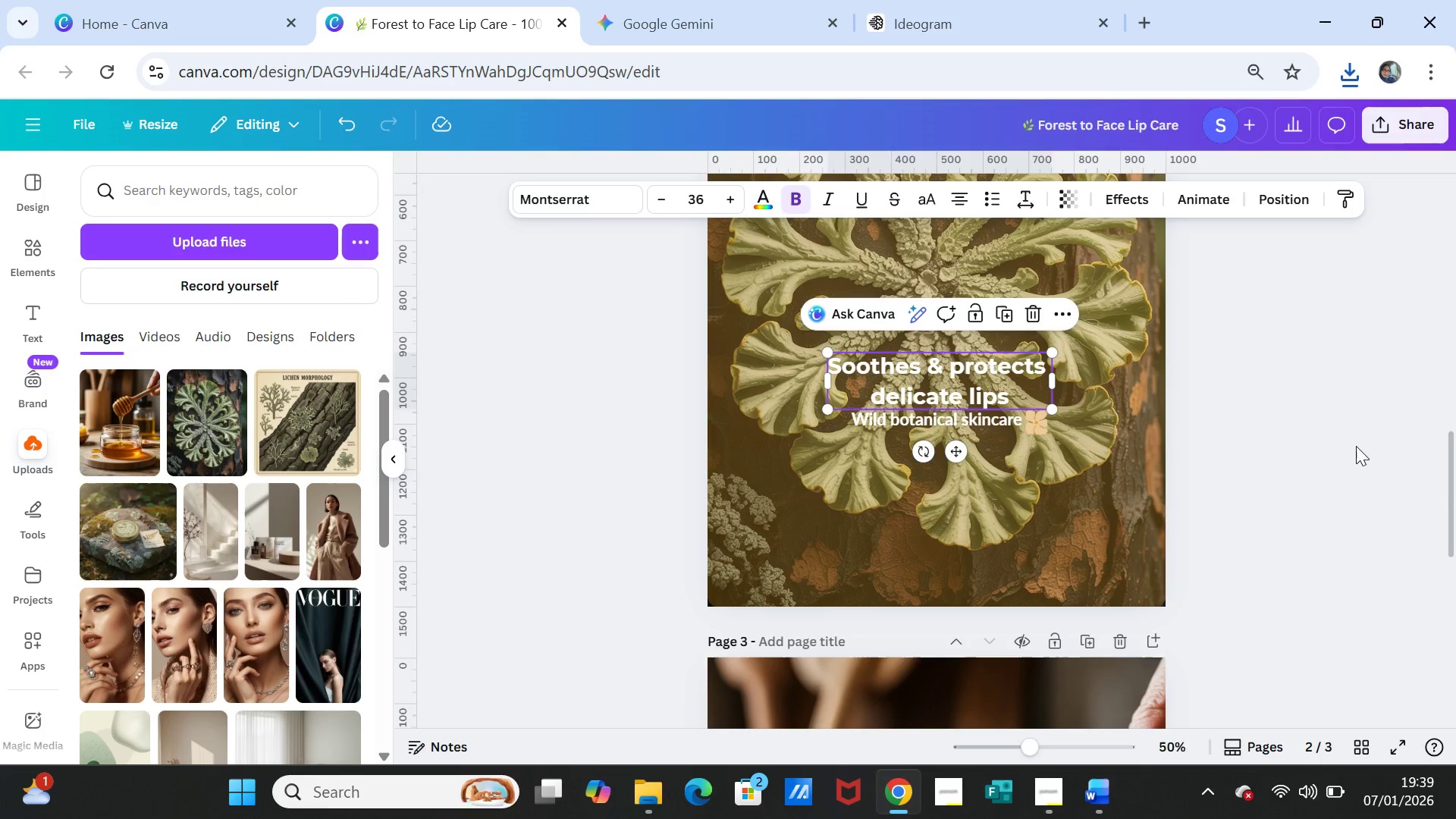 
left_click([1356, 446])
 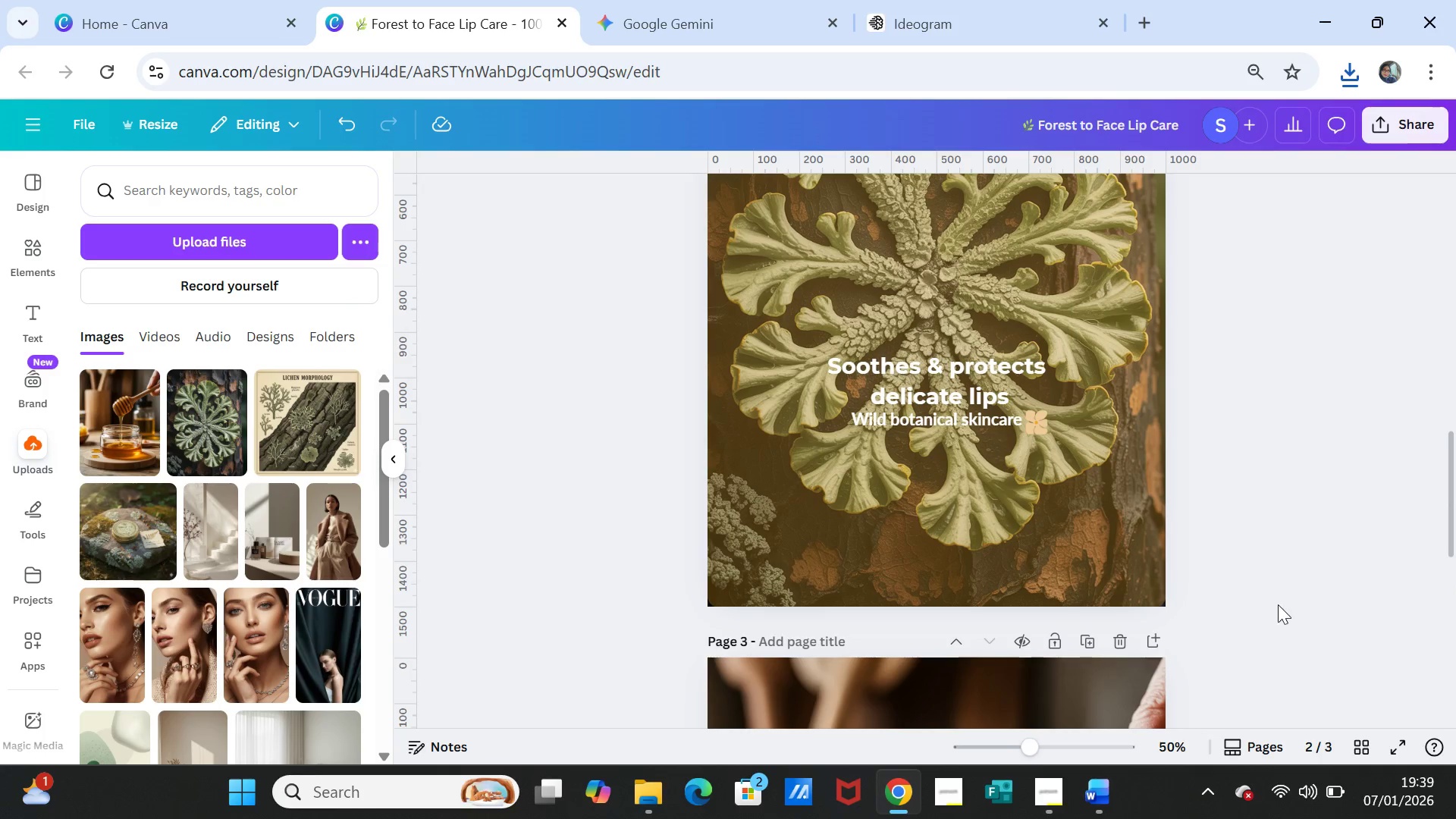 
scroll: coordinate [1266, 593], scroll_direction: up, amount: 7.0
 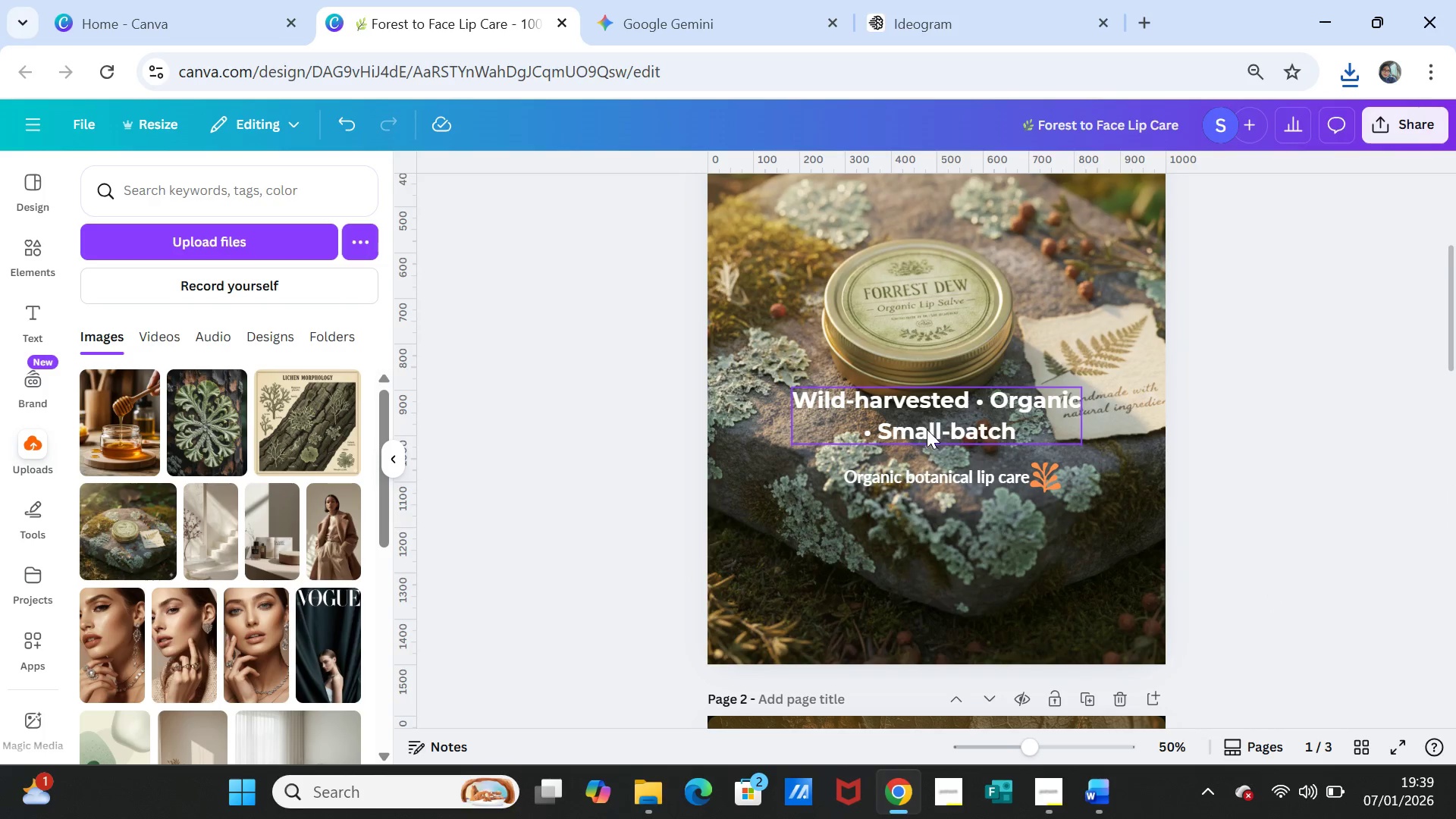 
left_click_drag(start_coordinate=[927, 419], to_coordinate=[928, 434])
 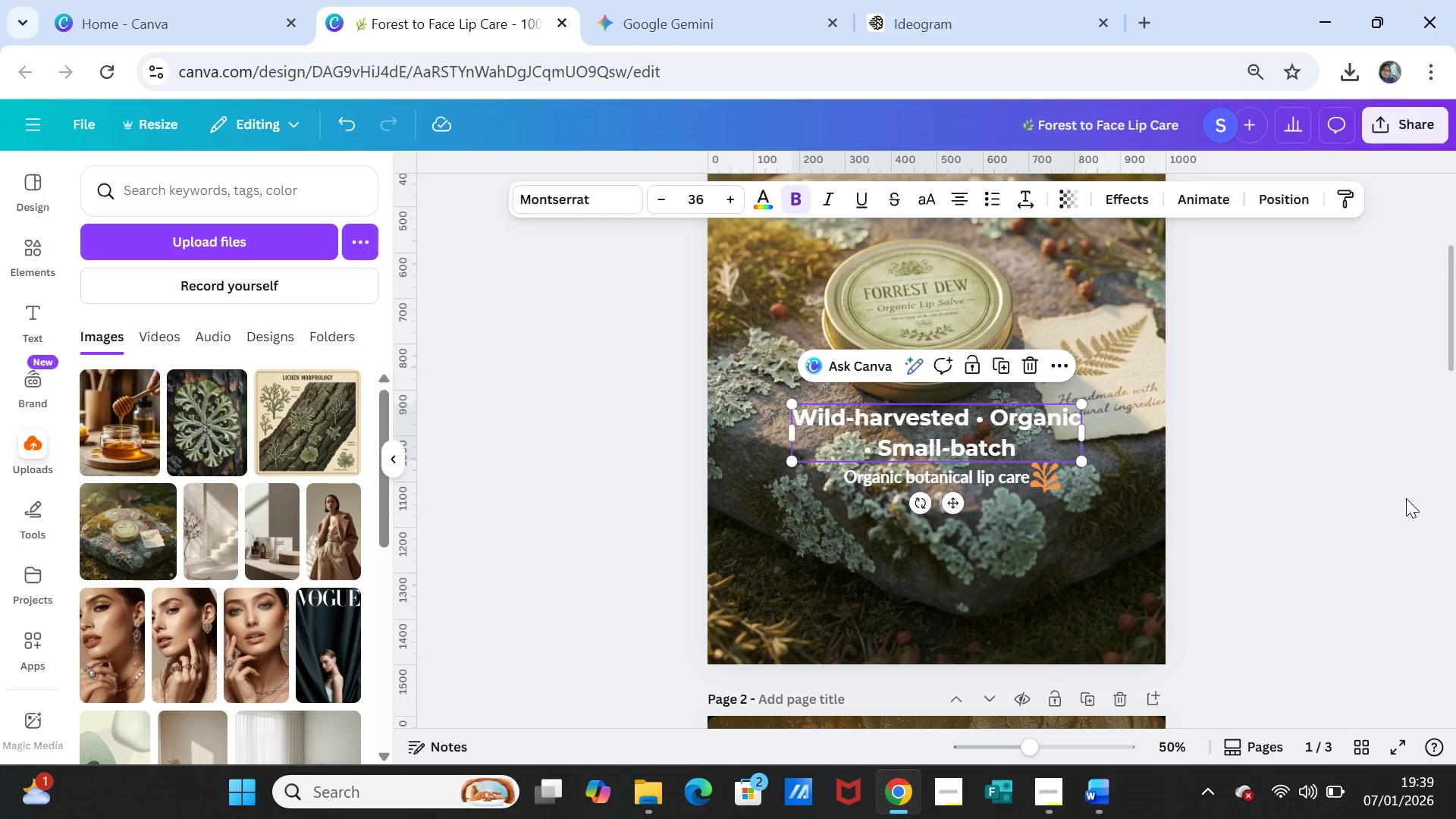 
left_click([1406, 498])
 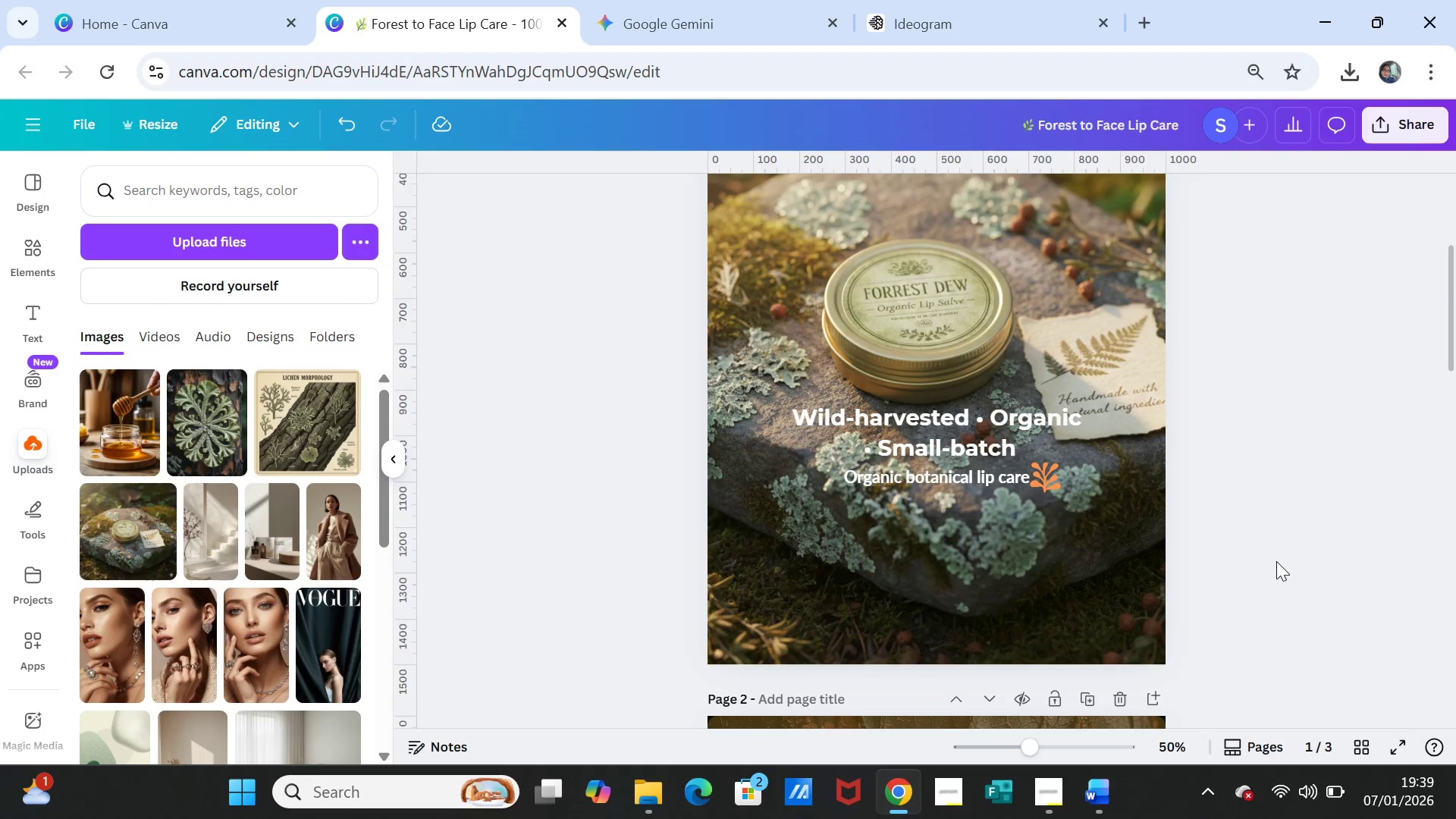 
scroll: coordinate [1294, 554], scroll_direction: down, amount: 13.0
 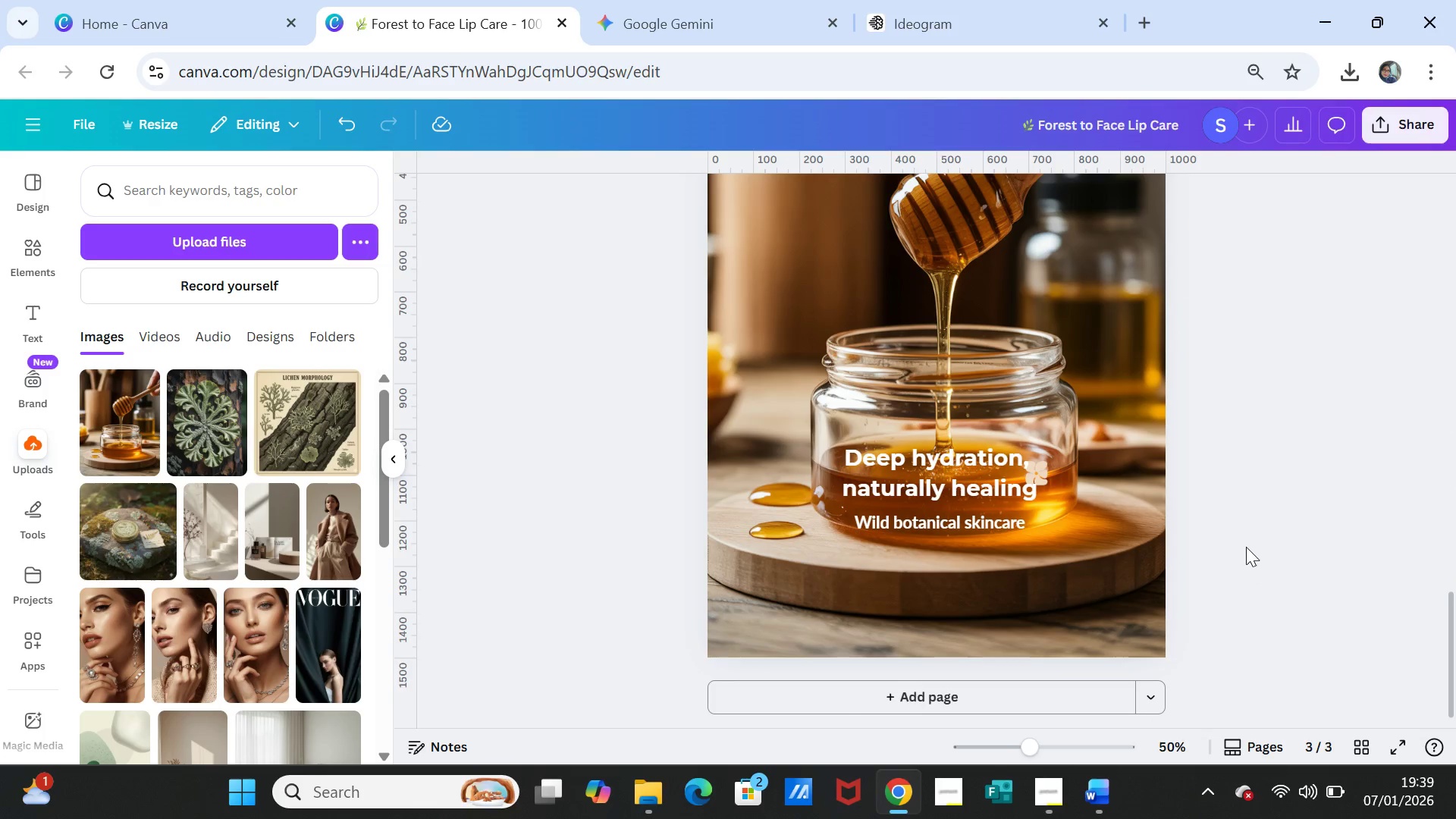 
scroll: coordinate [1242, 555], scroll_direction: up, amount: 2.0
 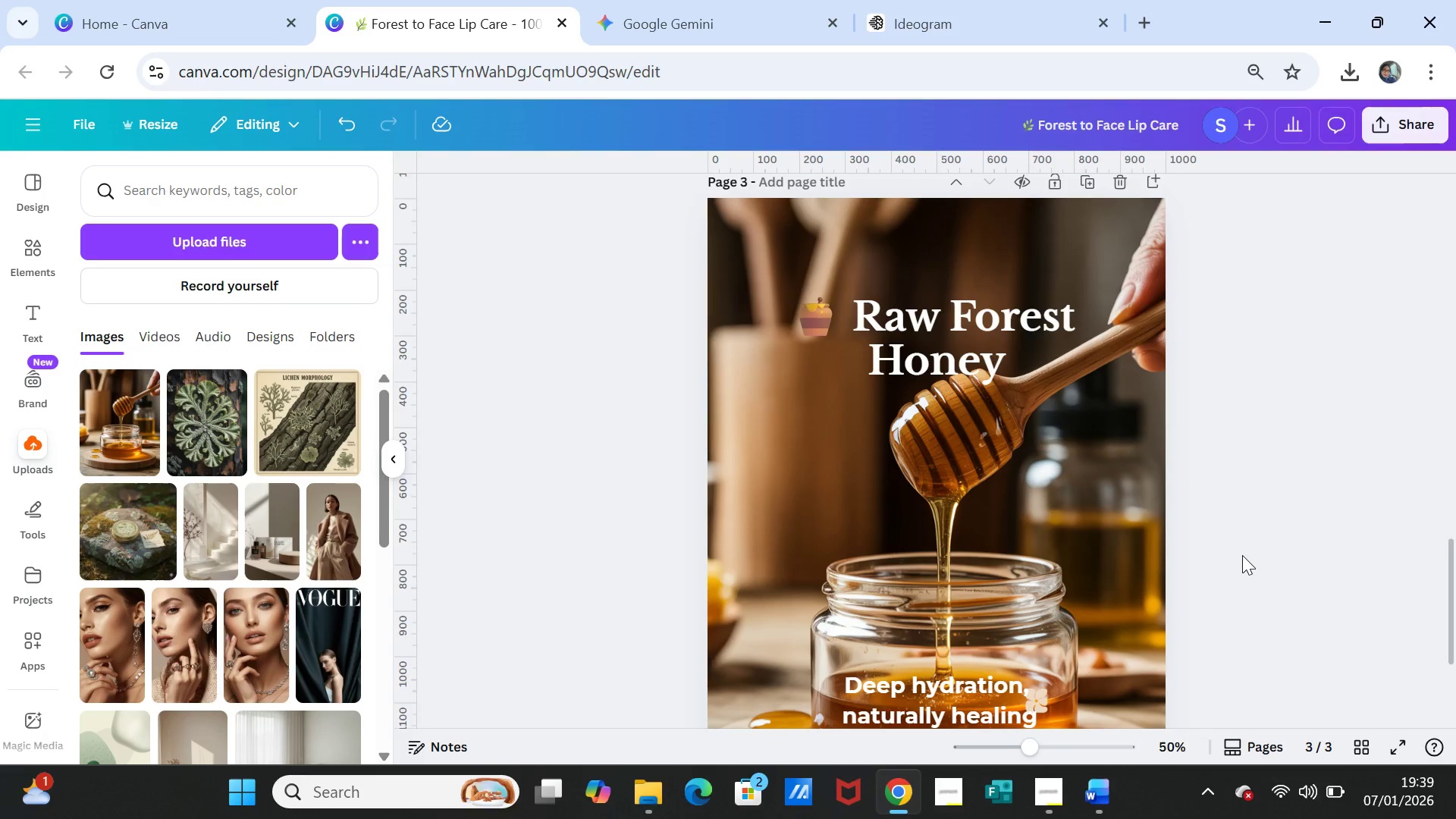 
scroll: coordinate [1247, 556], scroll_direction: down, amount: 2.0
 